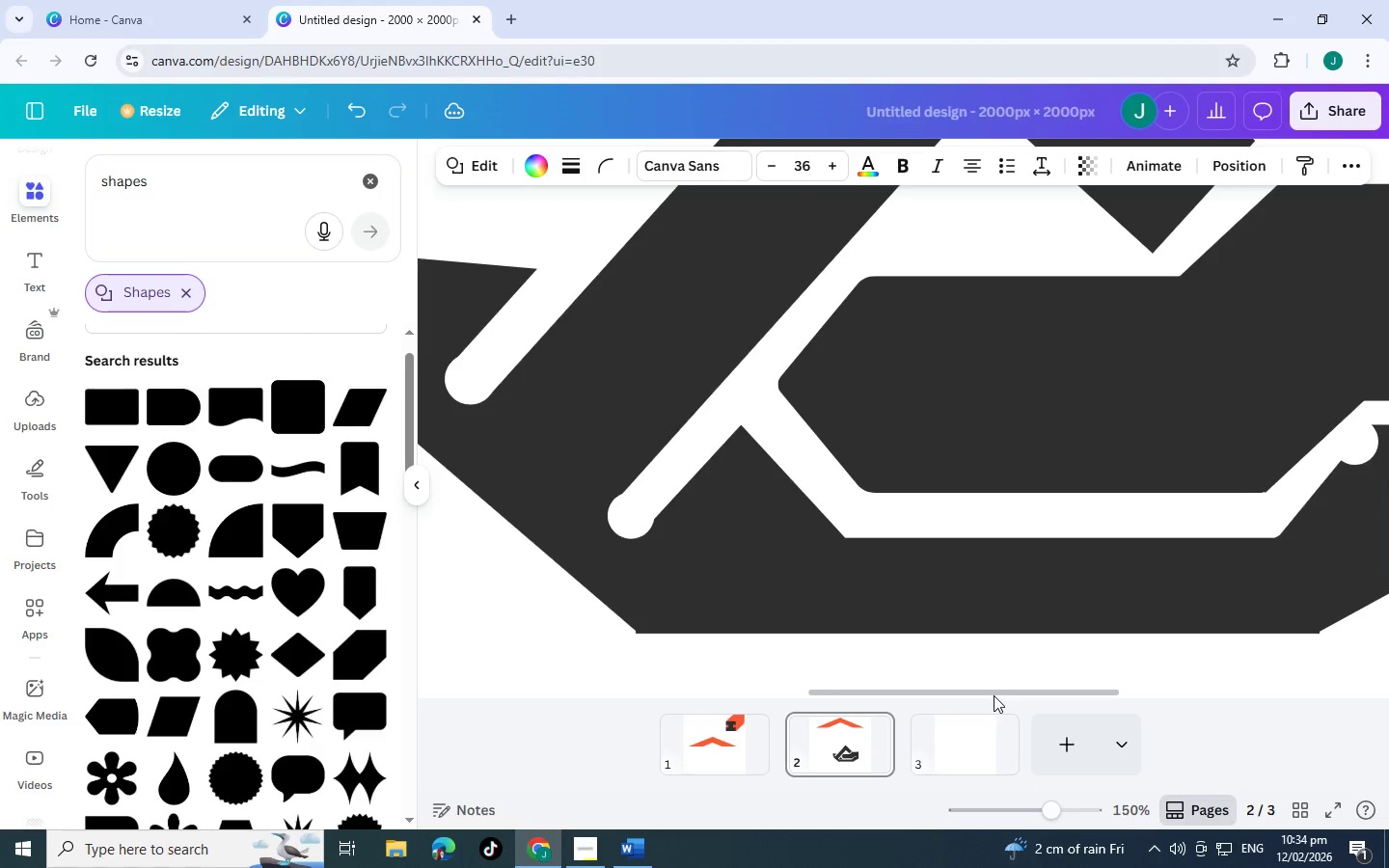 
left_click_drag(start_coordinate=[994, 695], to_coordinate=[1160, 683])
 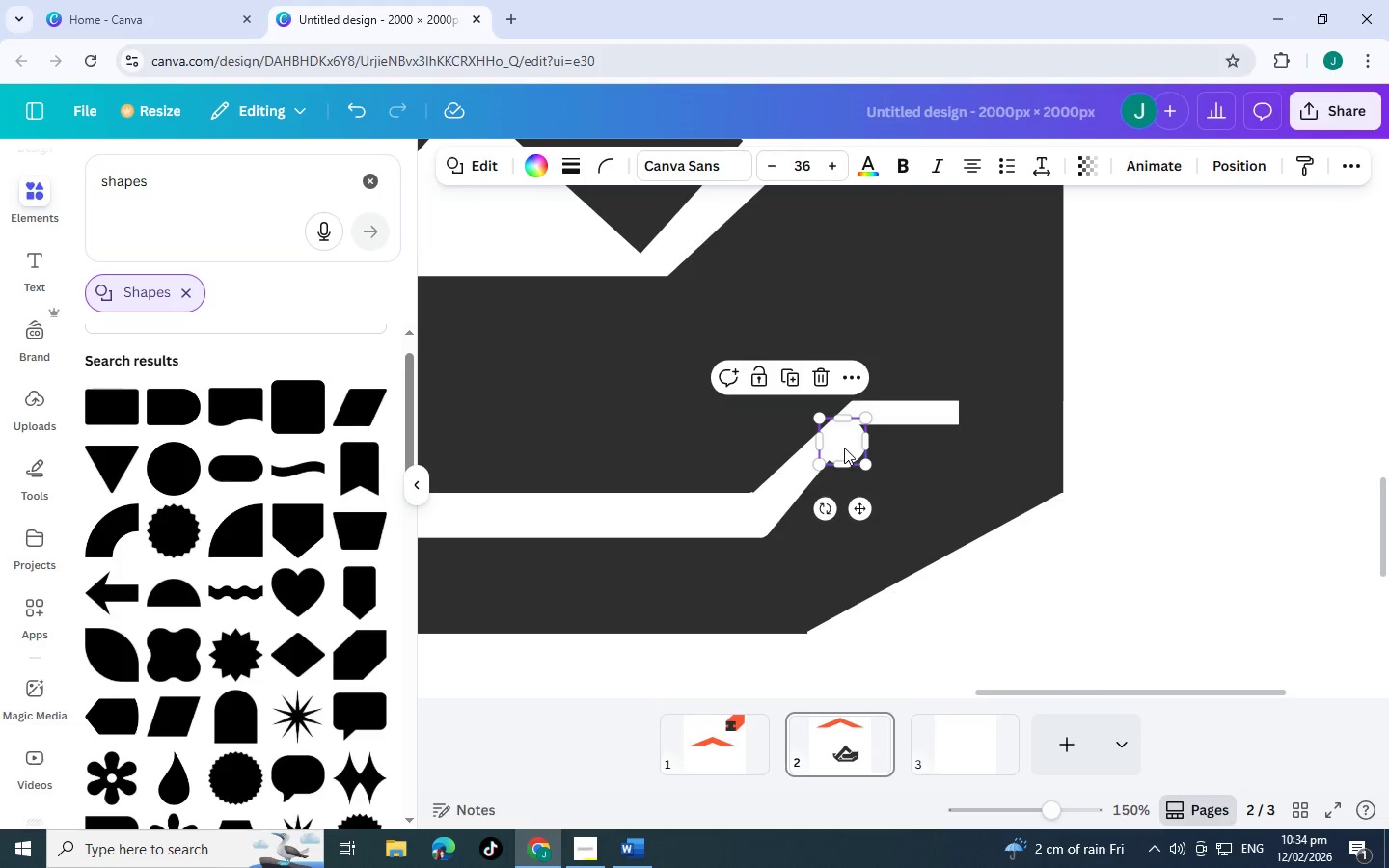 
left_click_drag(start_coordinate=[844, 446], to_coordinate=[965, 415])
 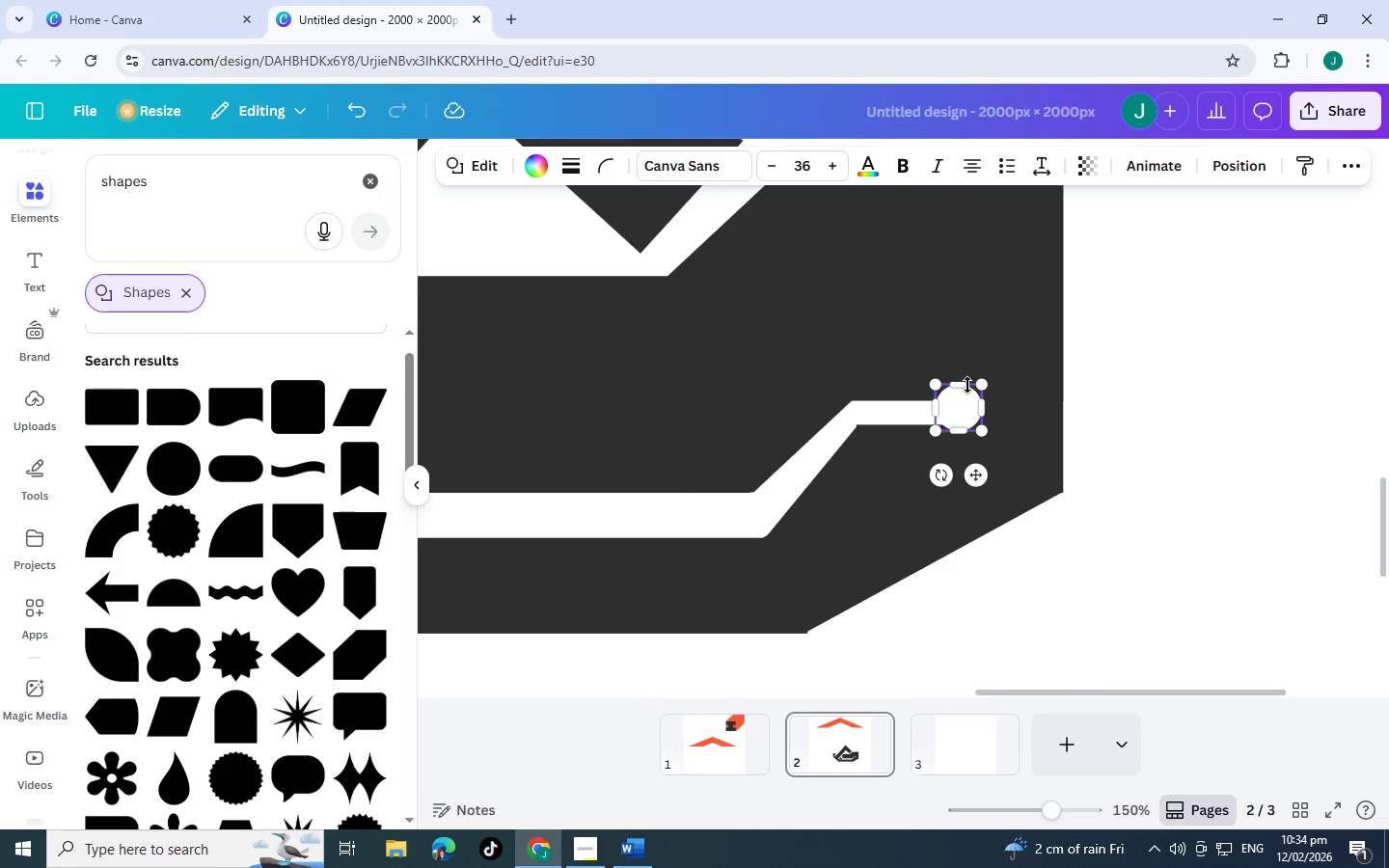 
left_click_drag(start_coordinate=[967, 385], to_coordinate=[967, 399])
 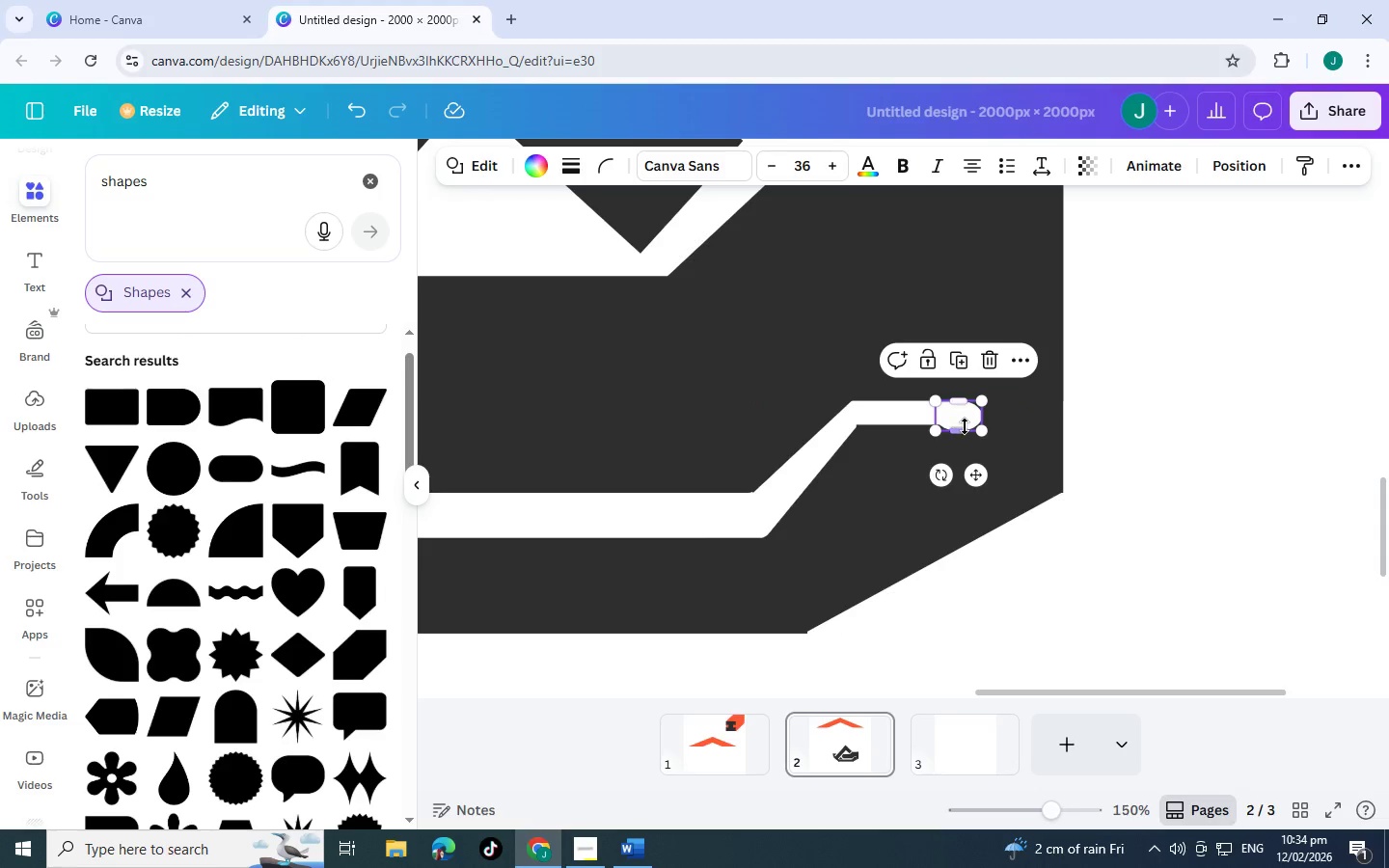 
left_click_drag(start_coordinate=[965, 426], to_coordinate=[965, 421])
 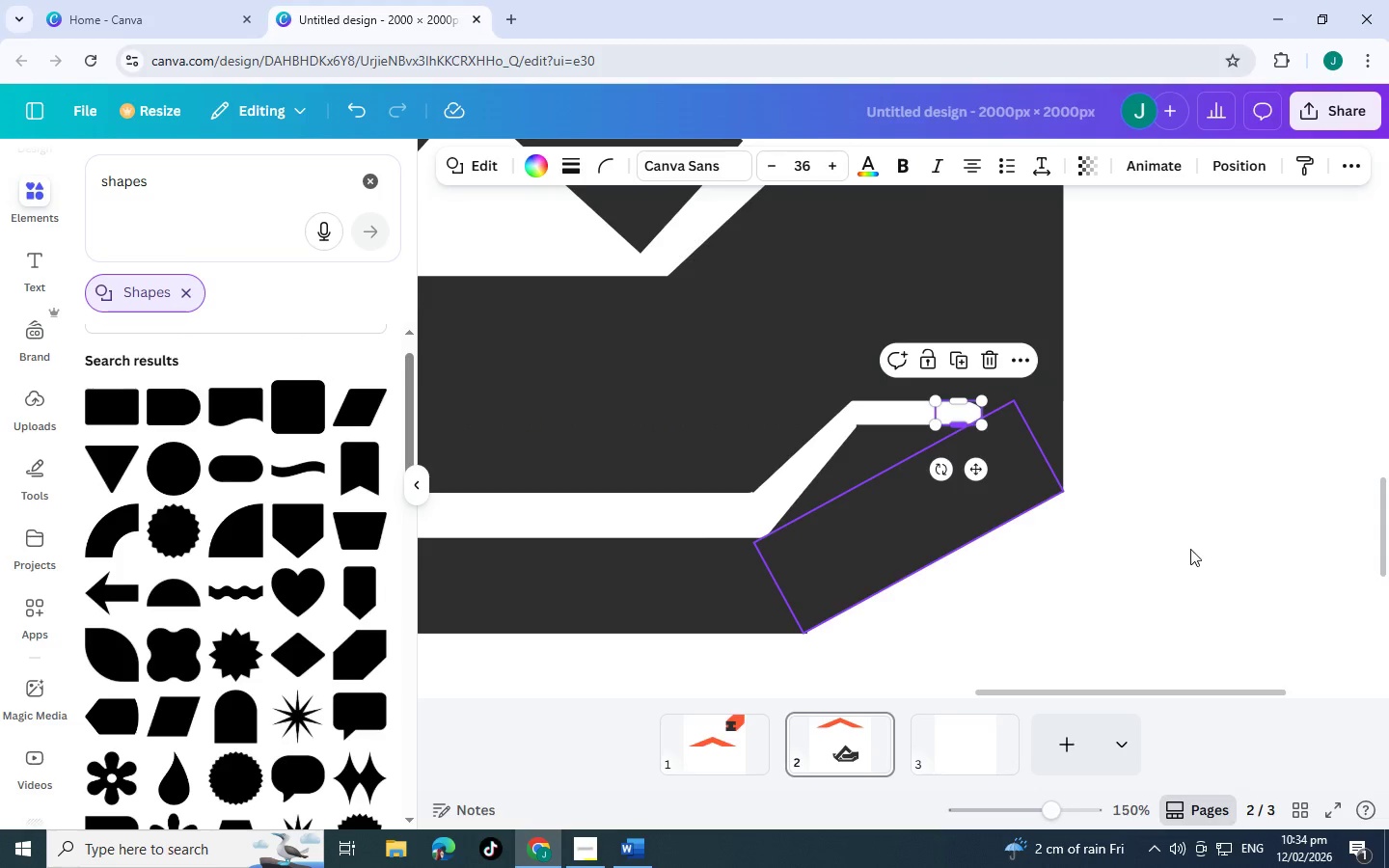 
left_click([1190, 549])
 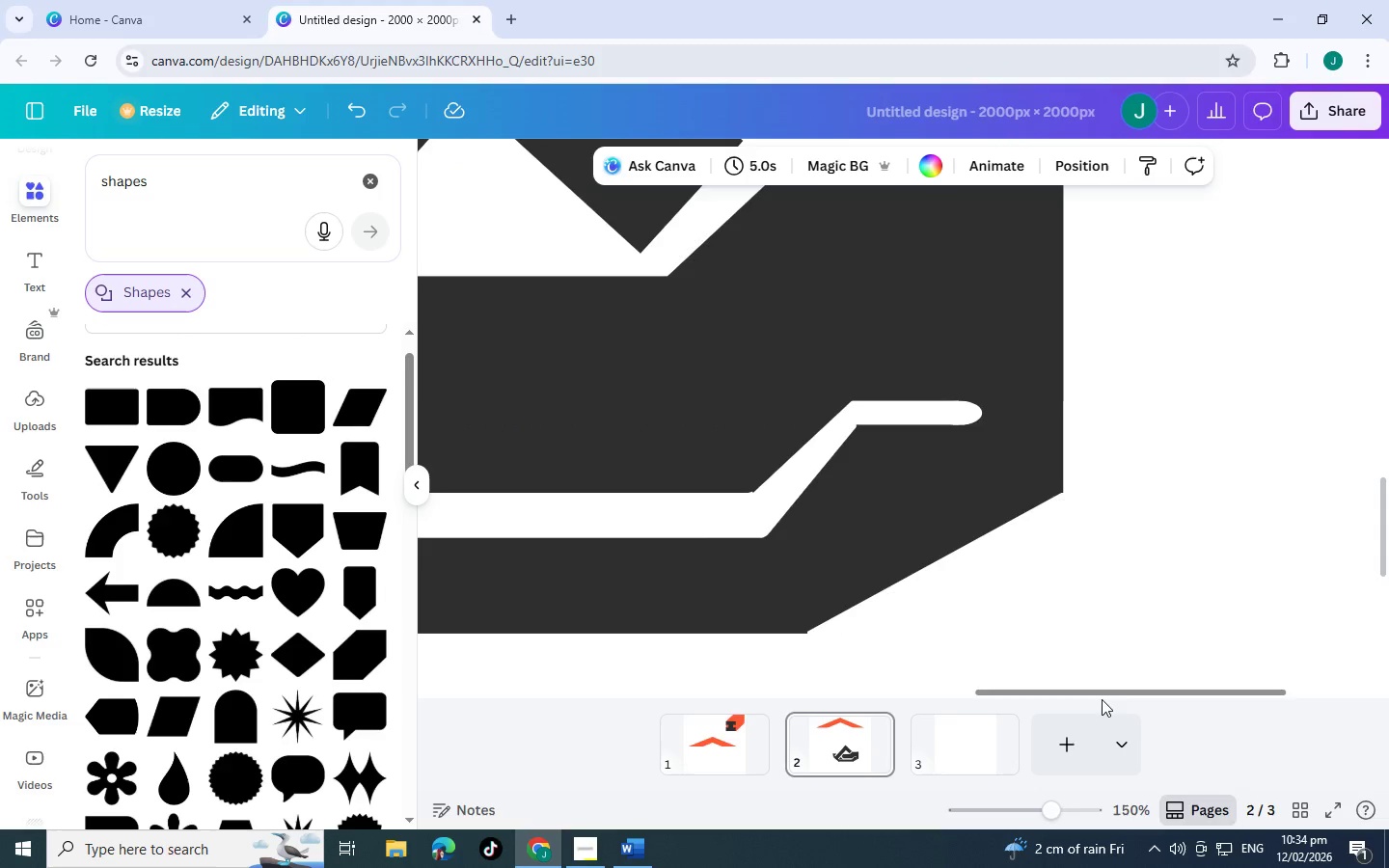 
left_click_drag(start_coordinate=[1093, 691], to_coordinate=[821, 695])
 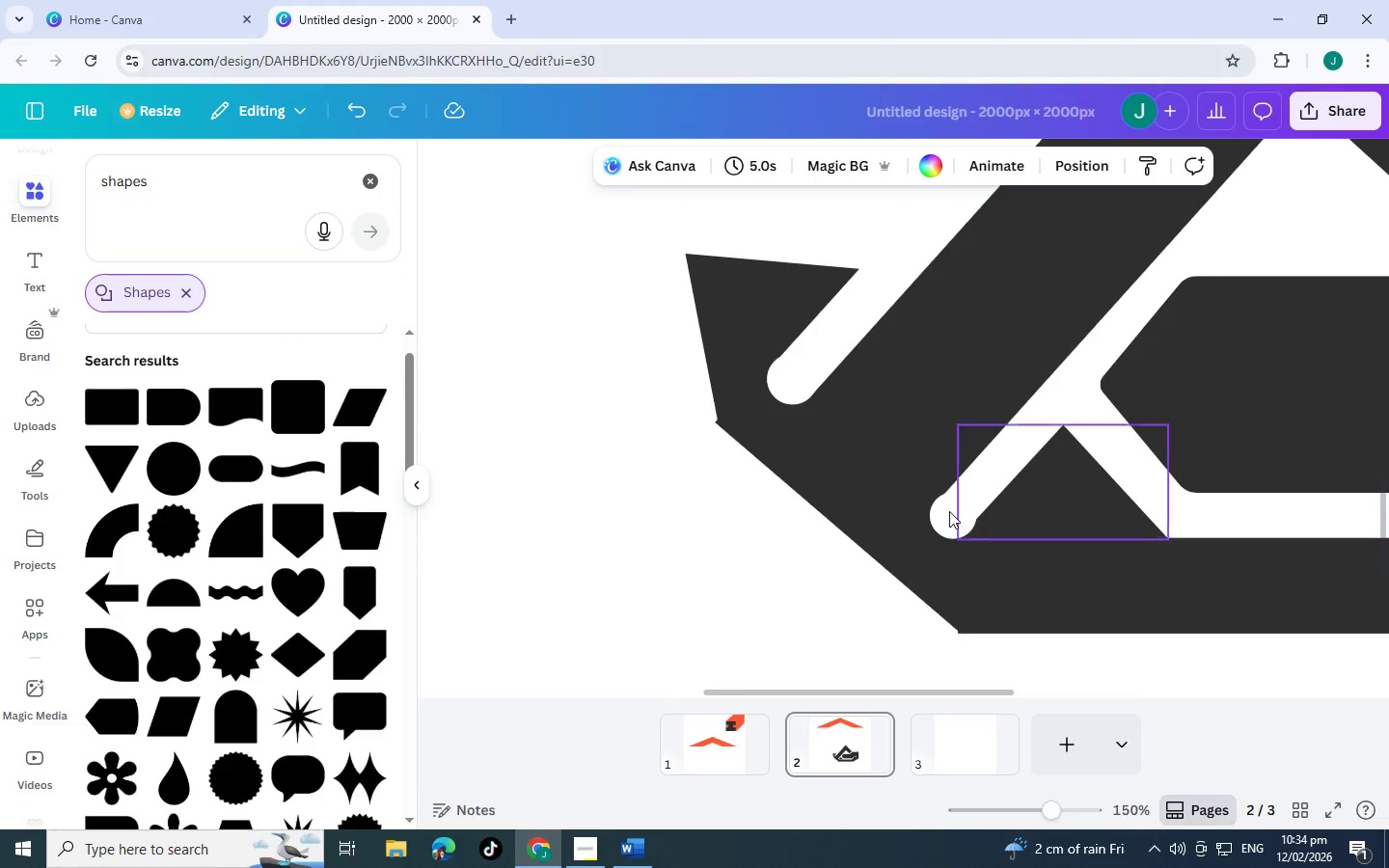 
left_click_drag(start_coordinate=[949, 510], to_coordinate=[950, 529])
 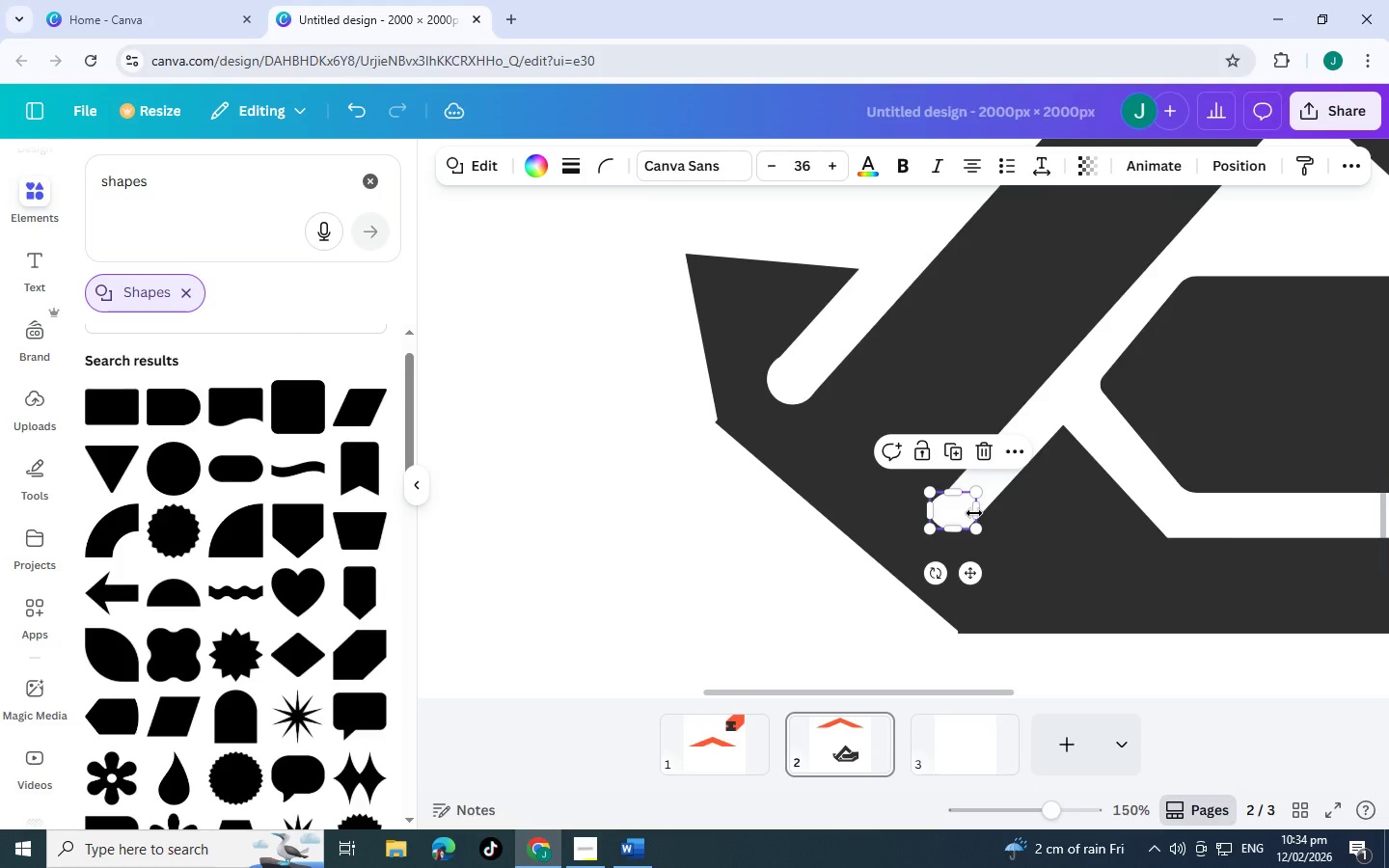 
left_click_drag(start_coordinate=[974, 513], to_coordinate=[967, 511])
 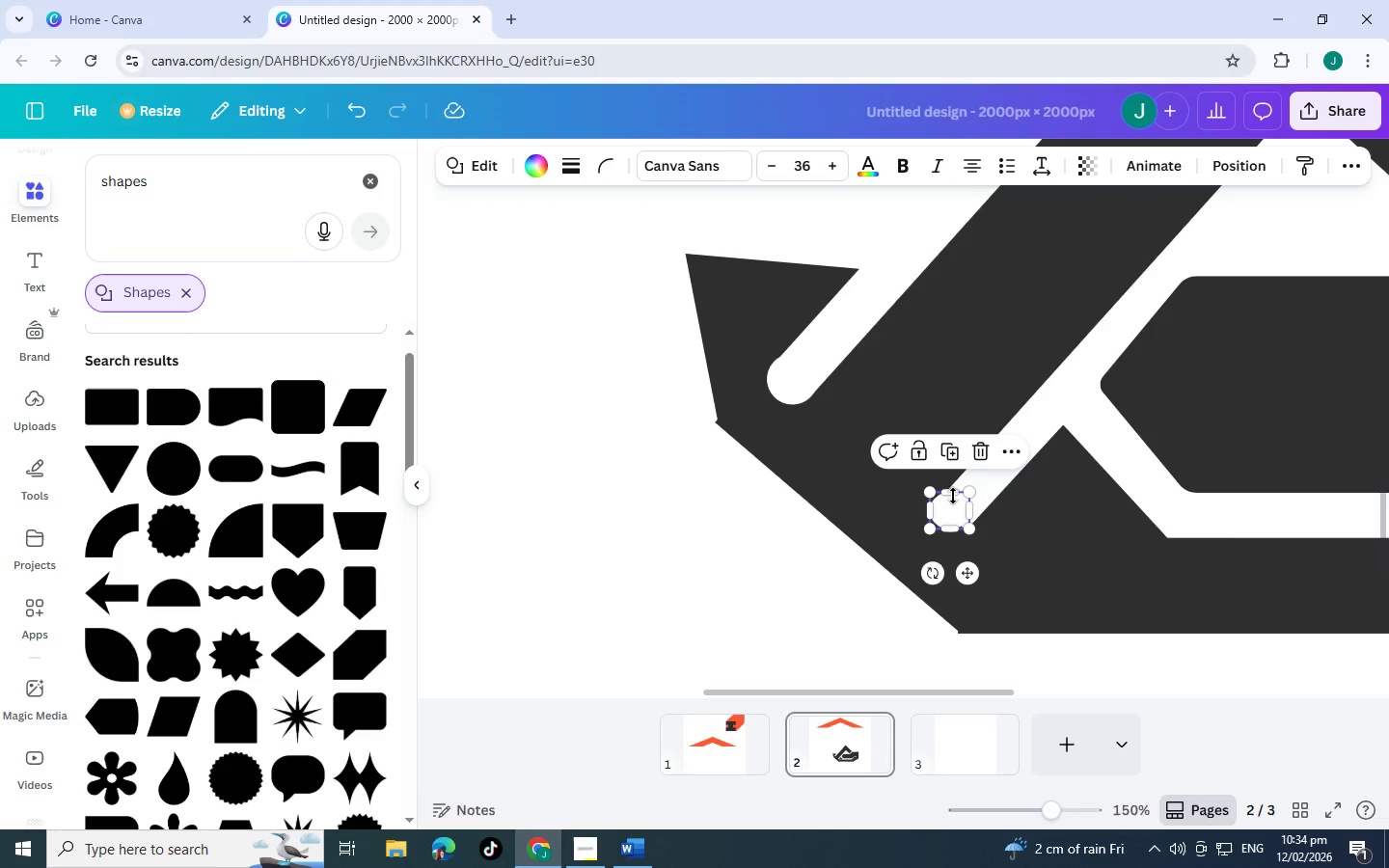 
left_click_drag(start_coordinate=[953, 496], to_coordinate=[953, 506])
 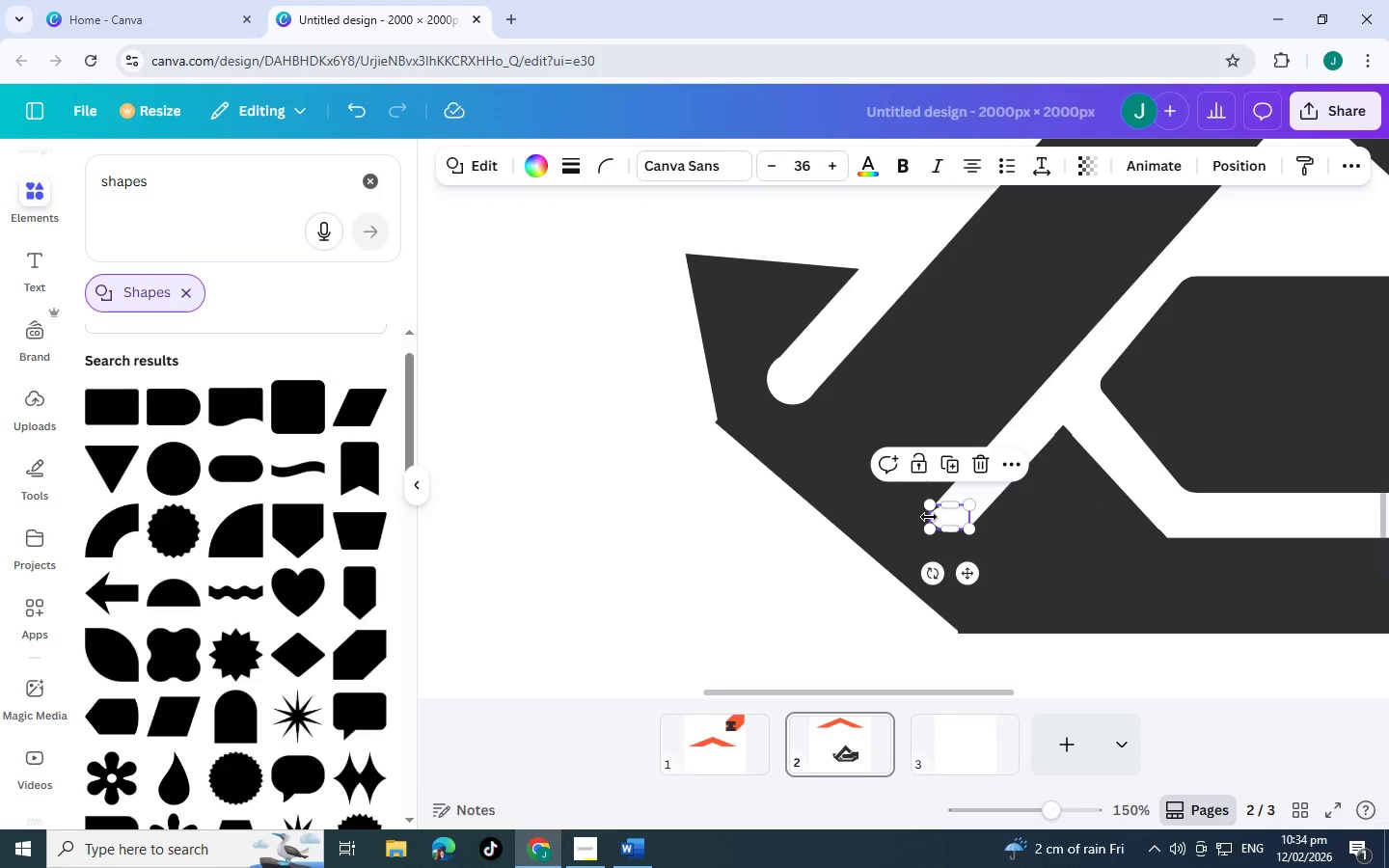 
left_click_drag(start_coordinate=[929, 517], to_coordinate=[922, 517])
 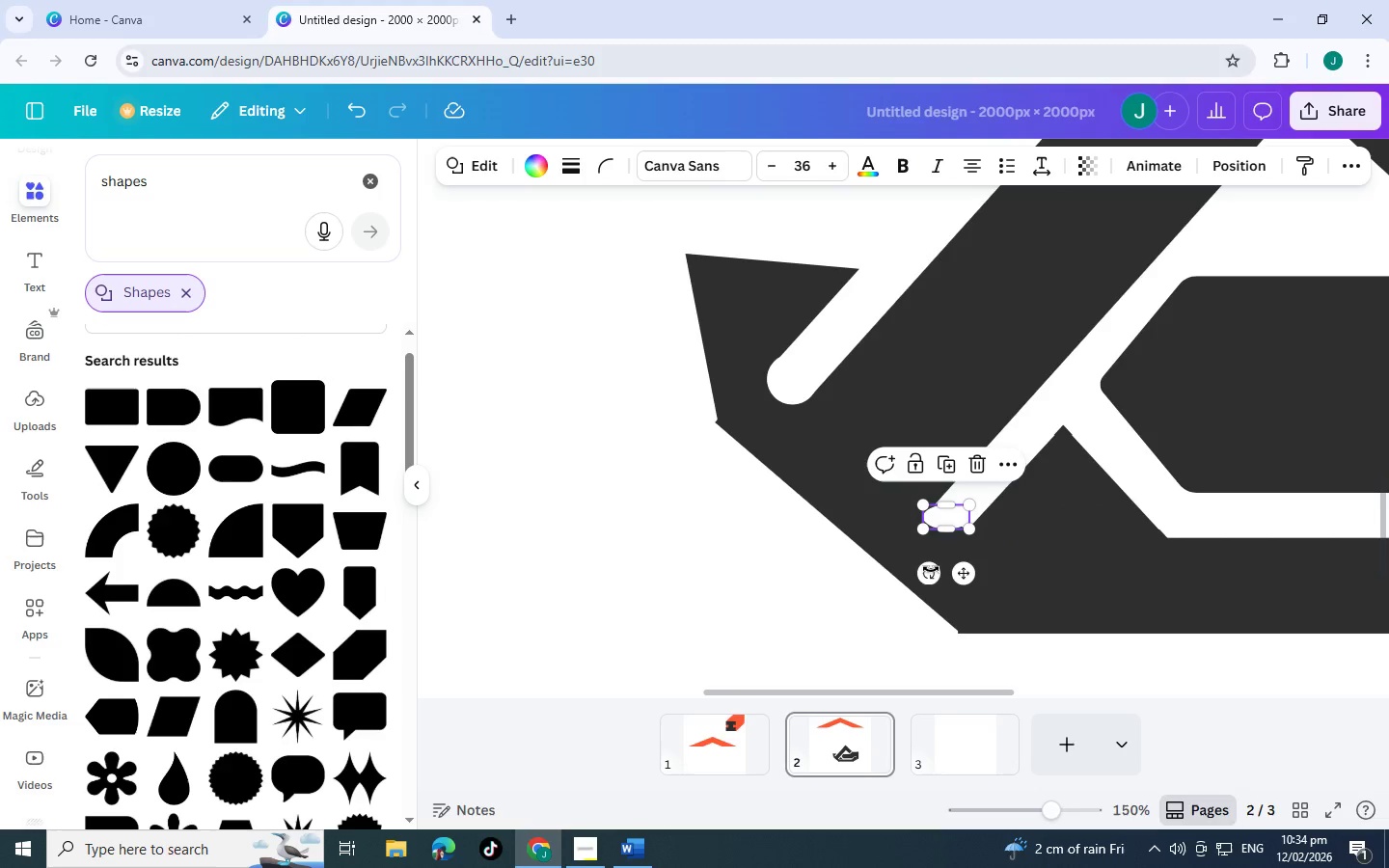 
left_click_drag(start_coordinate=[931, 569], to_coordinate=[995, 582])
 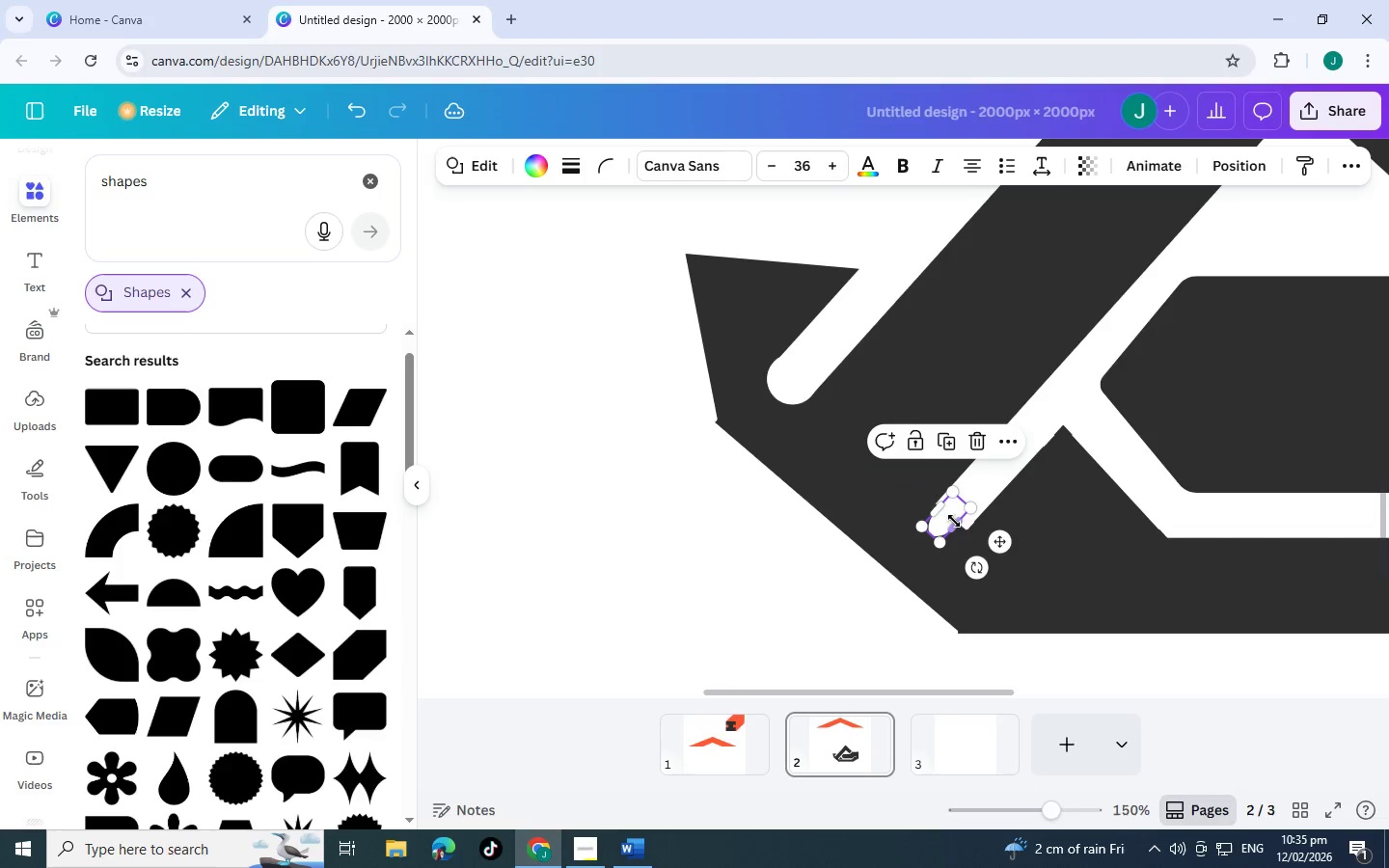 
left_click_drag(start_coordinate=[955, 521], to_coordinate=[967, 531])
 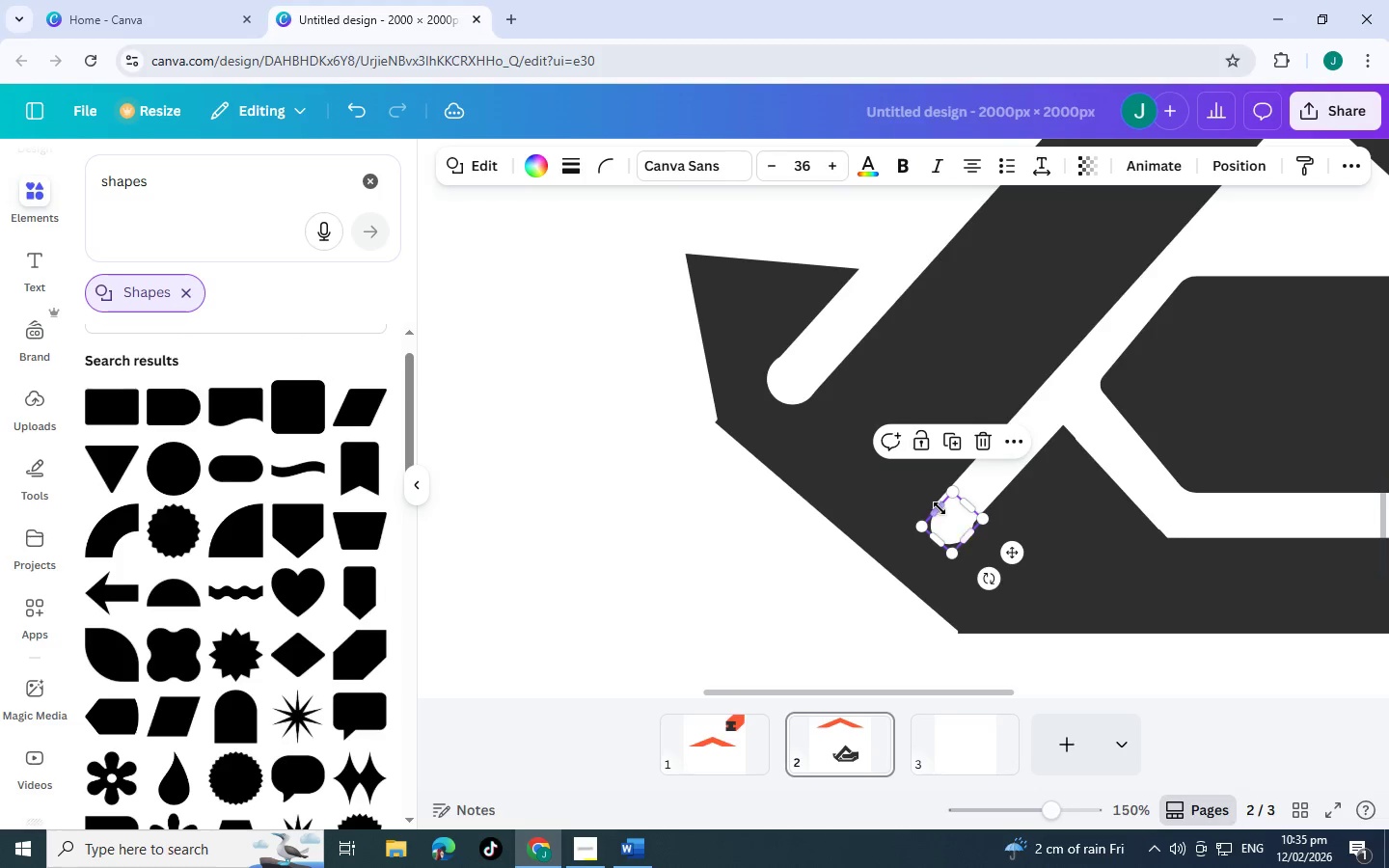 
left_click_drag(start_coordinate=[940, 508], to_coordinate=[931, 506])
 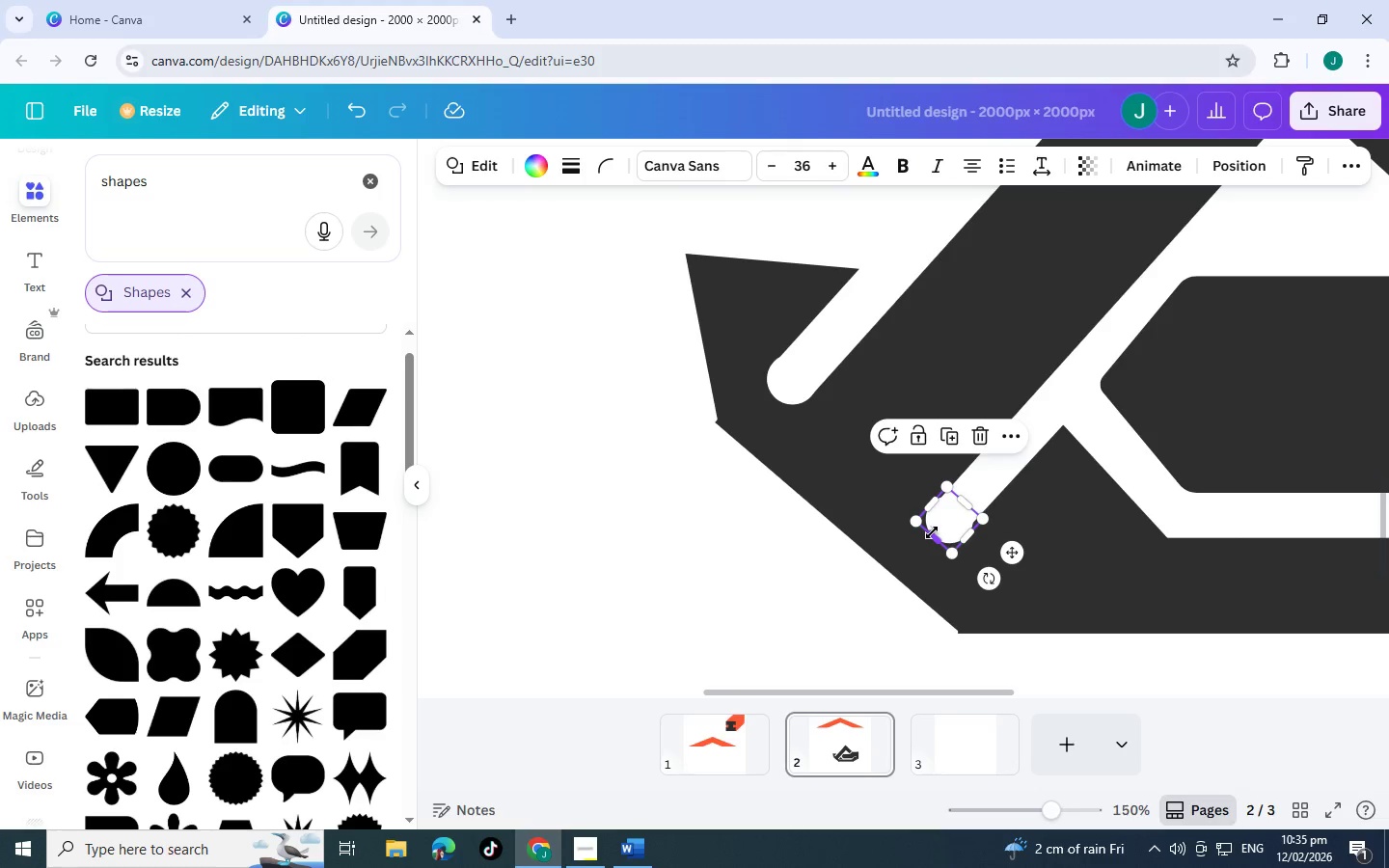 
left_click_drag(start_coordinate=[932, 532], to_coordinate=[924, 546])
 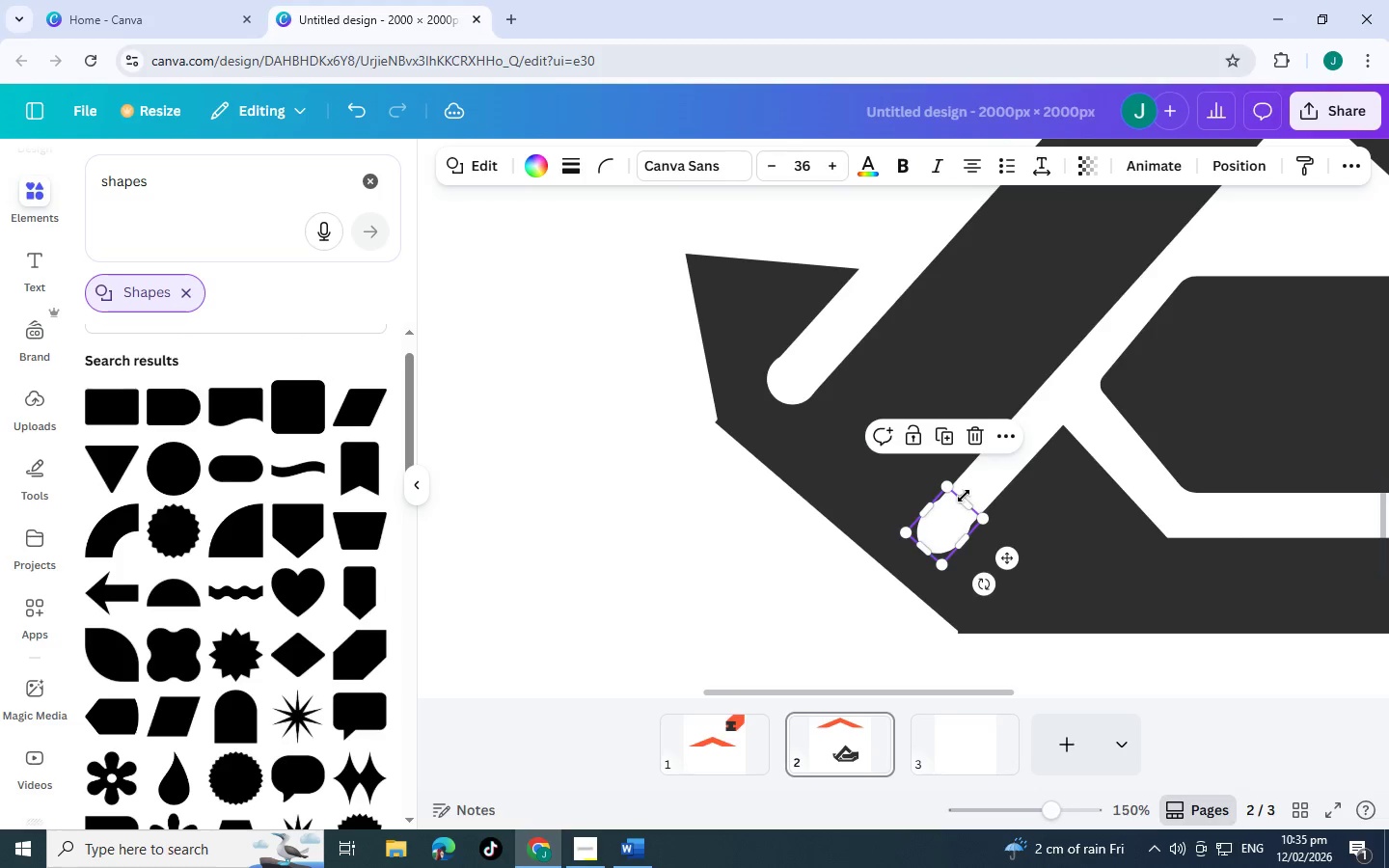 
left_click_drag(start_coordinate=[964, 496], to_coordinate=[983, 476])
 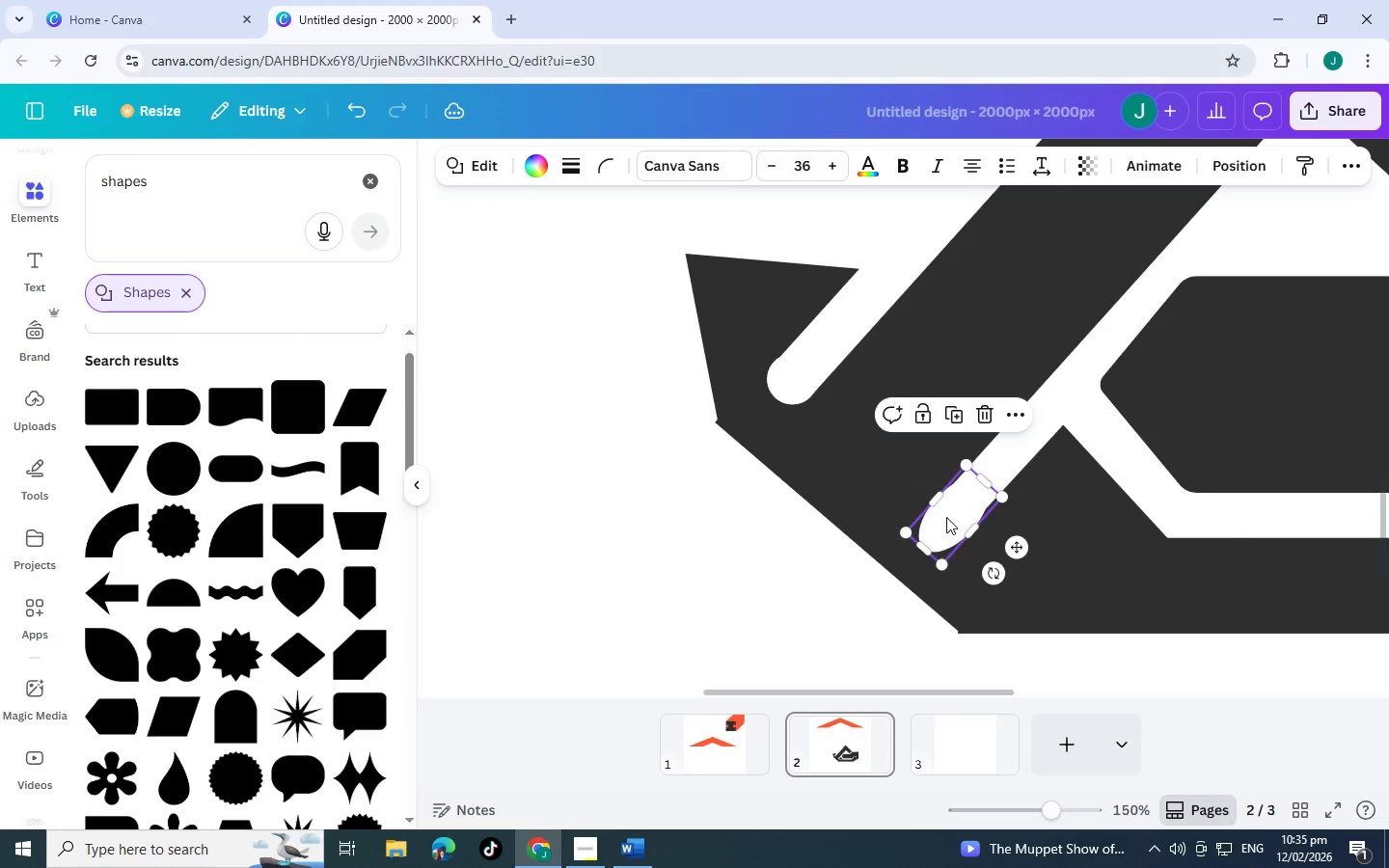 
left_click_drag(start_coordinate=[946, 517], to_coordinate=[965, 500])
 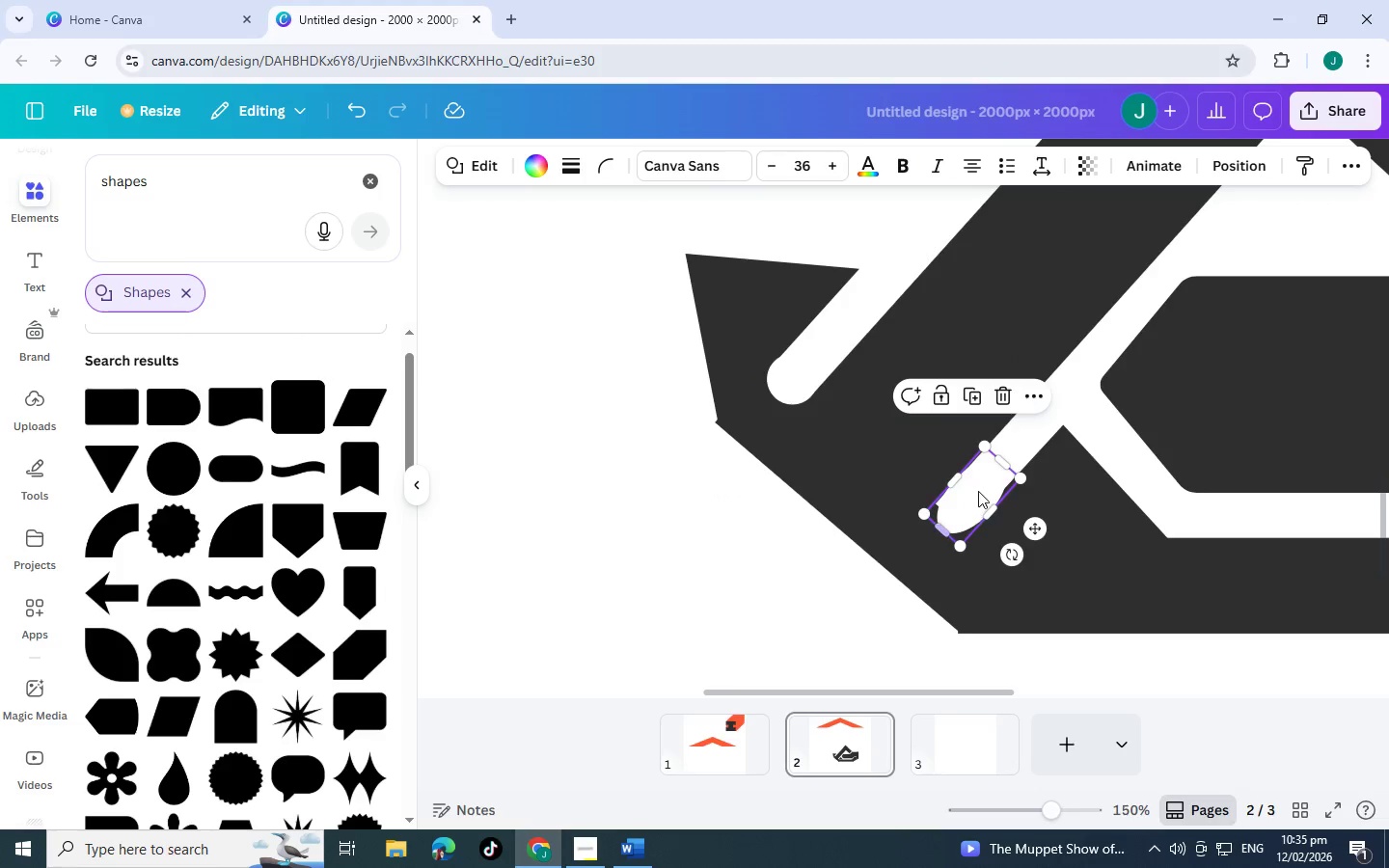 
left_click_drag(start_coordinate=[978, 491], to_coordinate=[974, 498])
 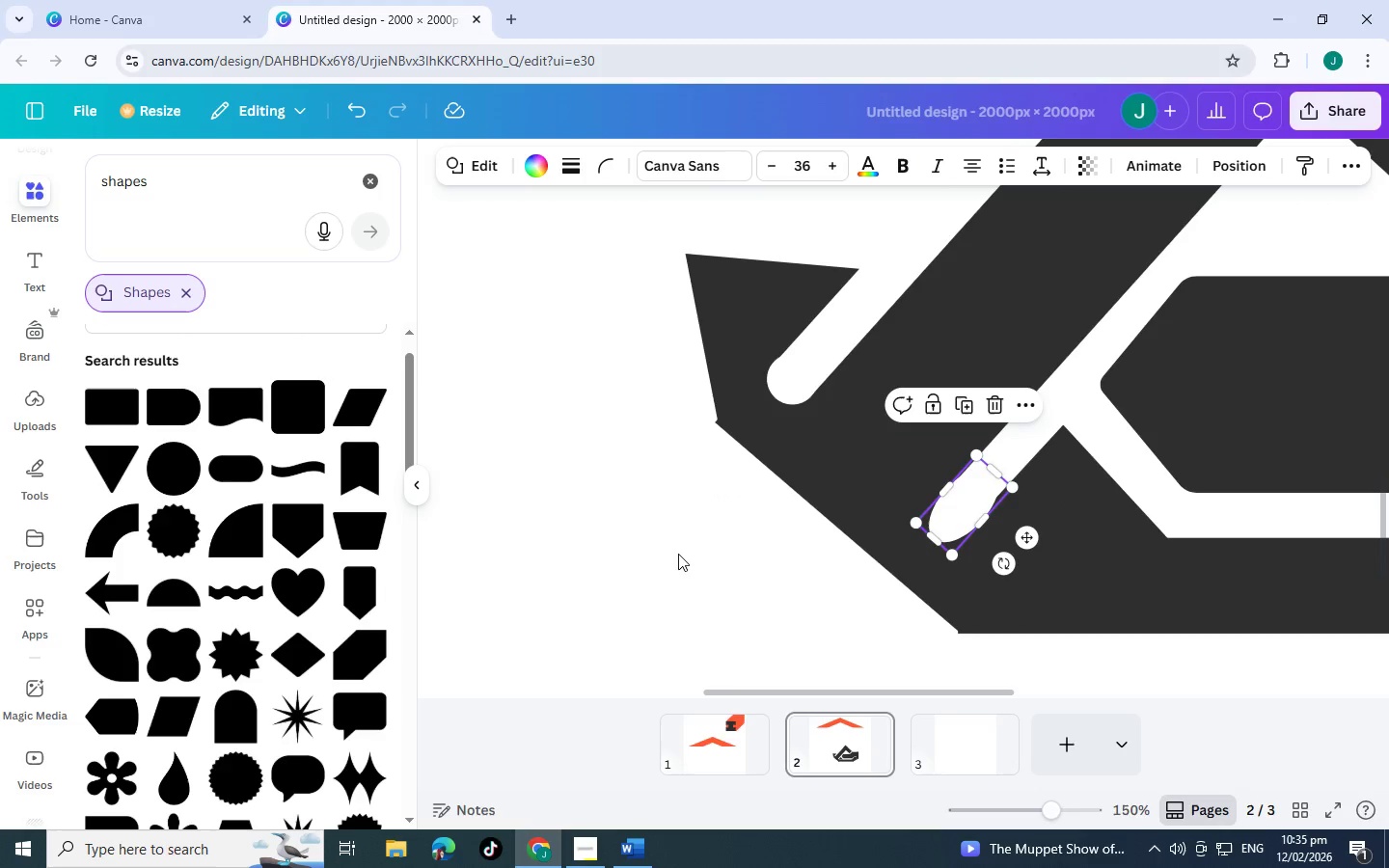 
left_click([678, 554])
 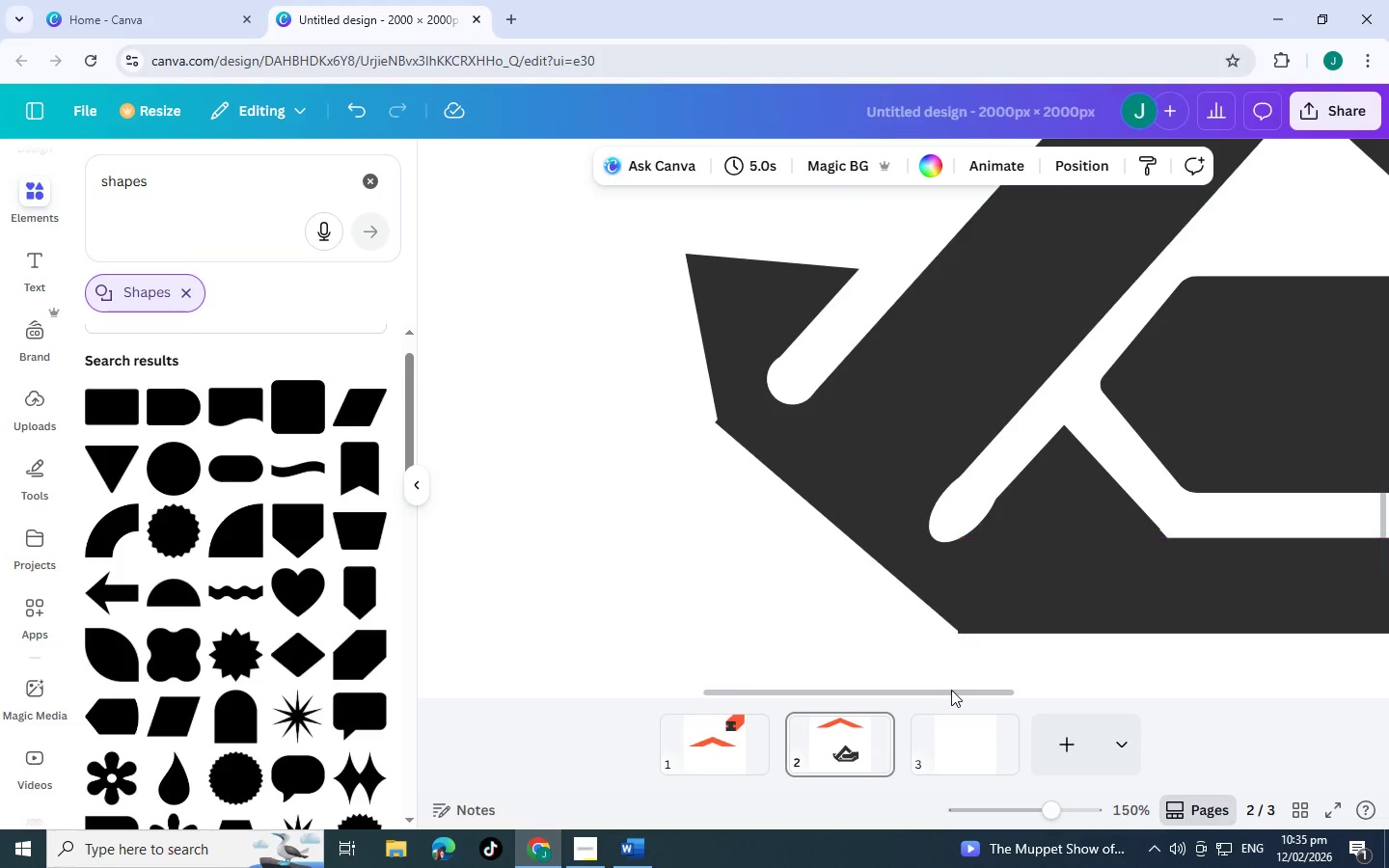 
scroll: coordinate [851, 518], scroll_direction: up, amount: 2.0
 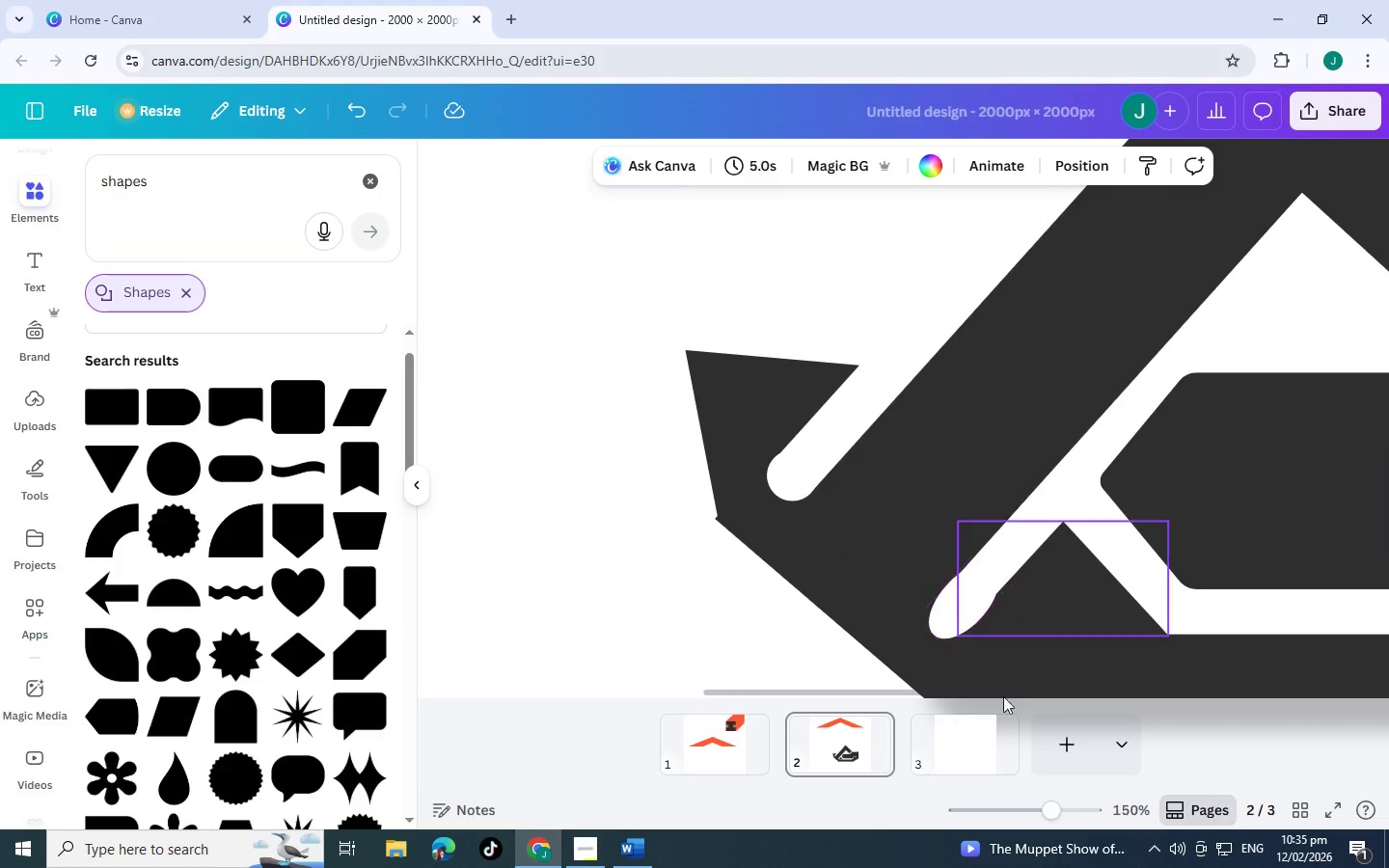 
left_click_drag(start_coordinate=[1040, 805], to_coordinate=[992, 807])
 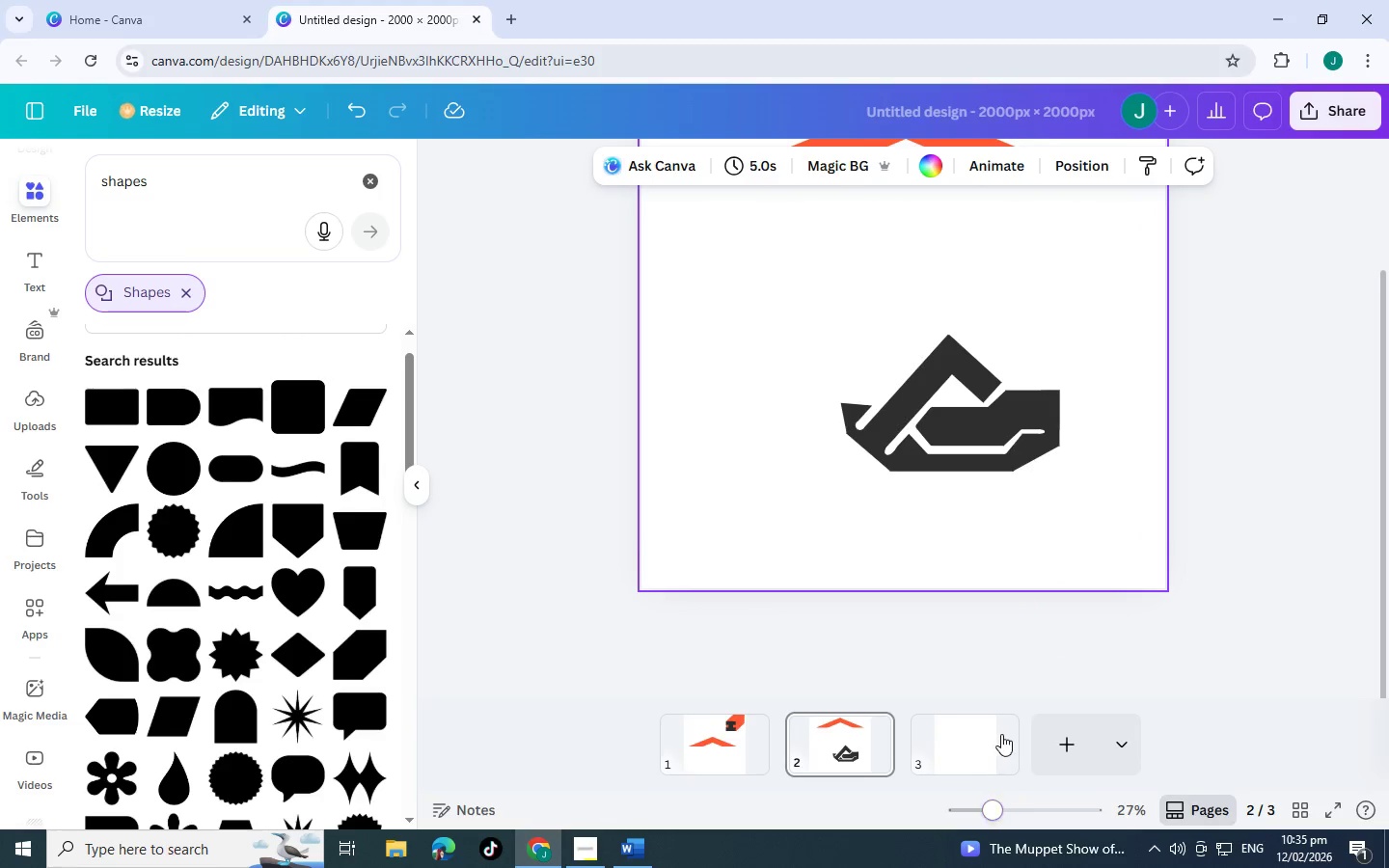 
scroll: coordinate [984, 519], scroll_direction: up, amount: 5.0
 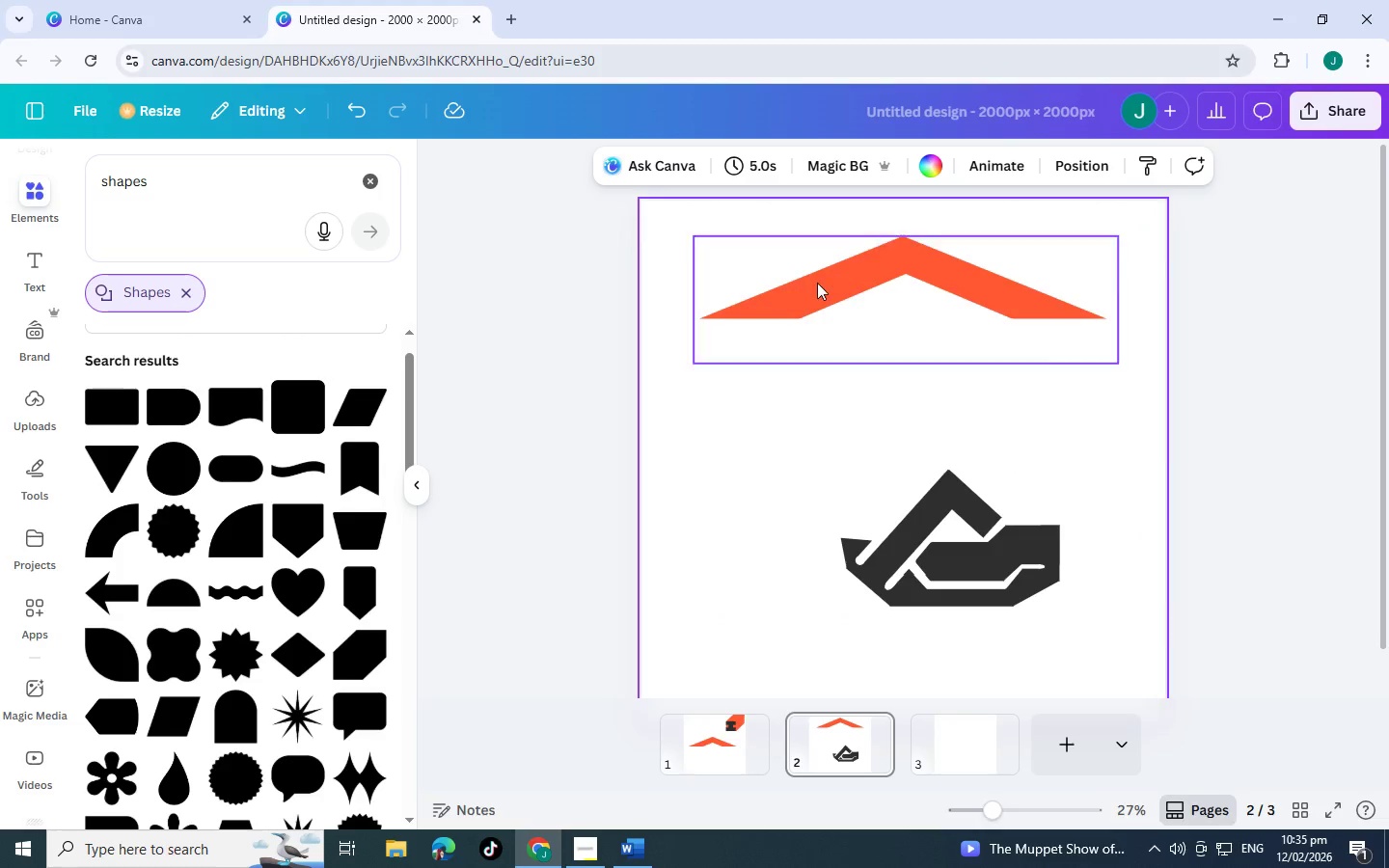 
left_click([817, 288])
 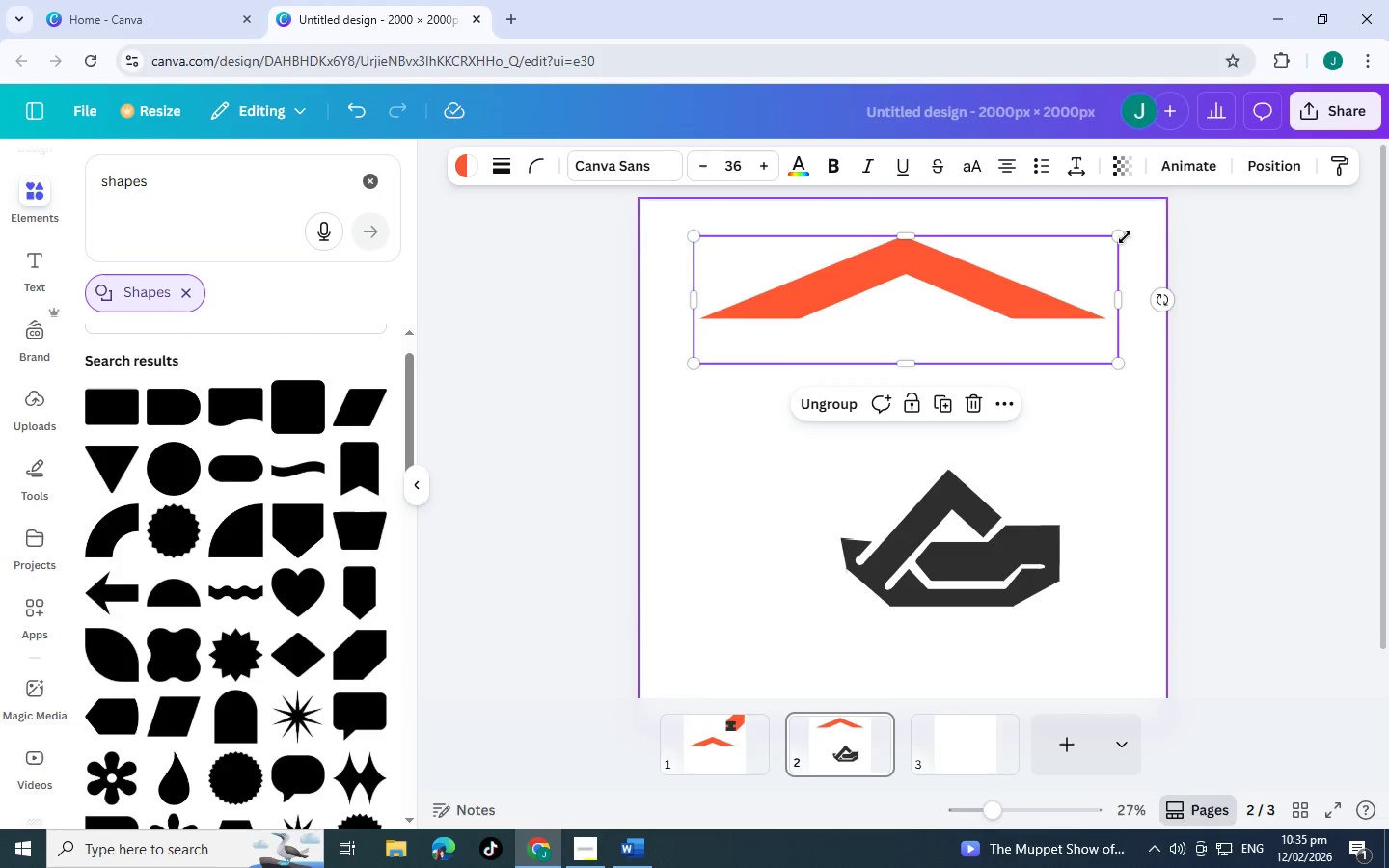 
left_click_drag(start_coordinate=[1125, 237], to_coordinate=[910, 350])
 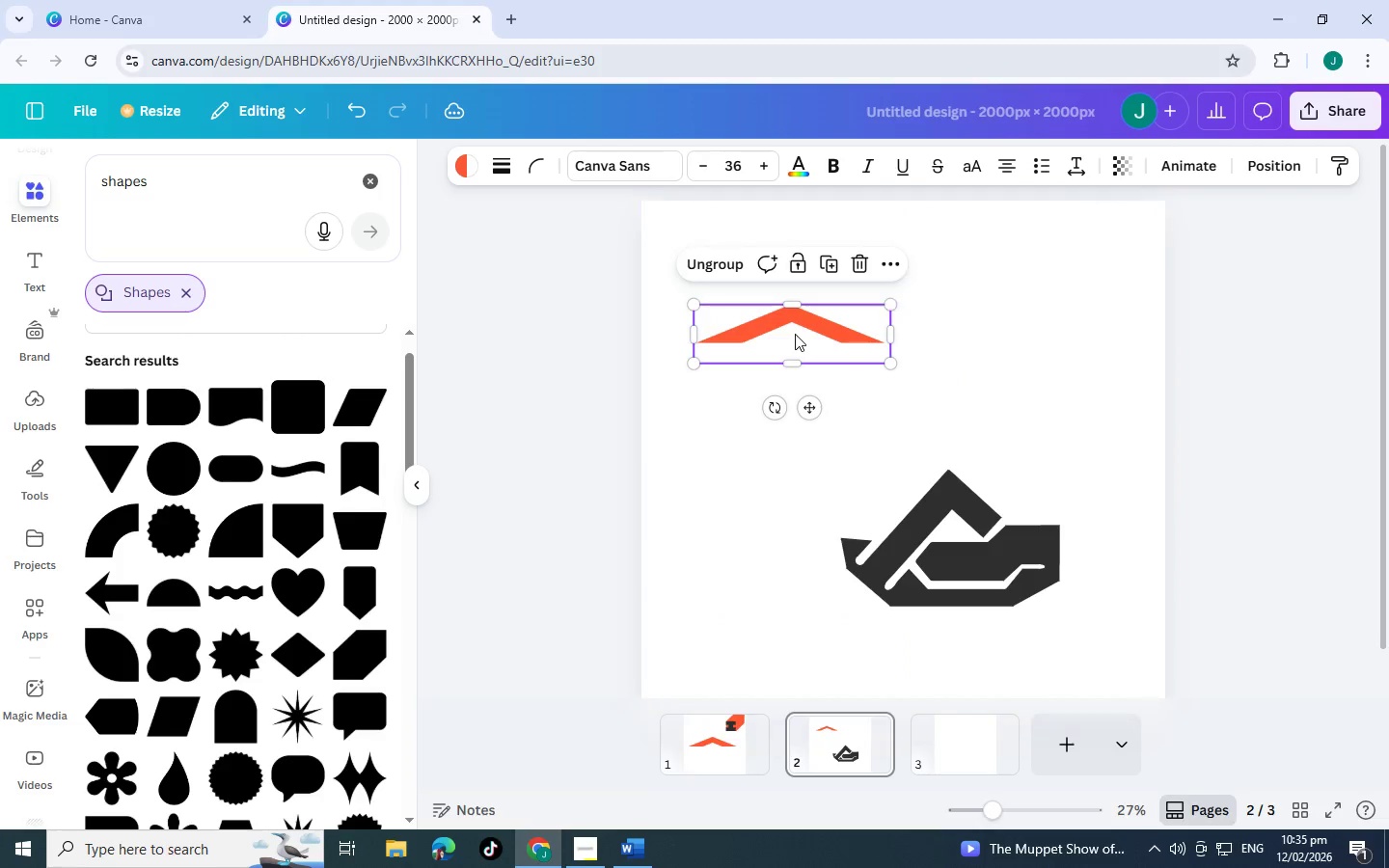 
left_click_drag(start_coordinate=[792, 334], to_coordinate=[951, 473])
 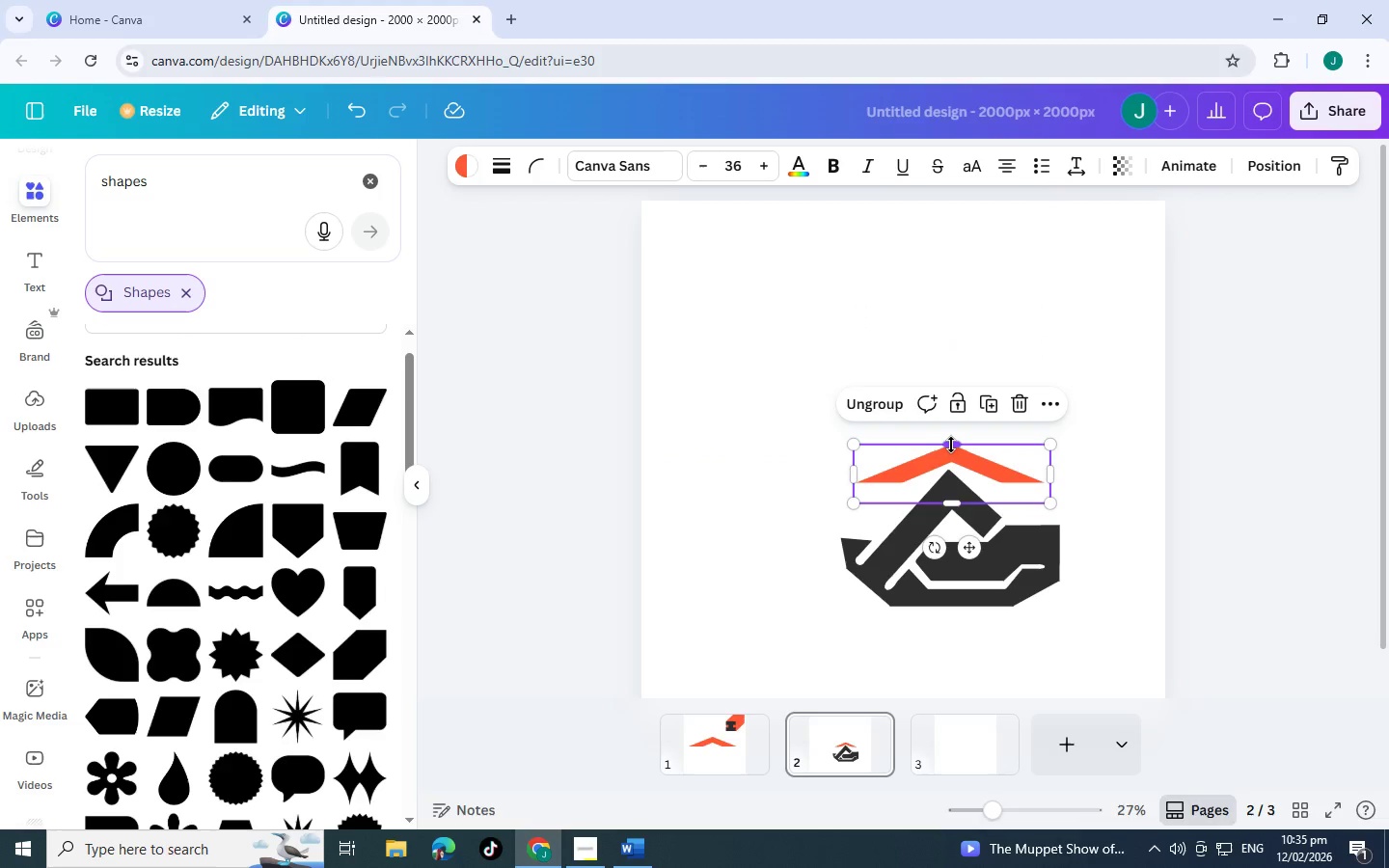 
left_click_drag(start_coordinate=[951, 445], to_coordinate=[946, 366])
 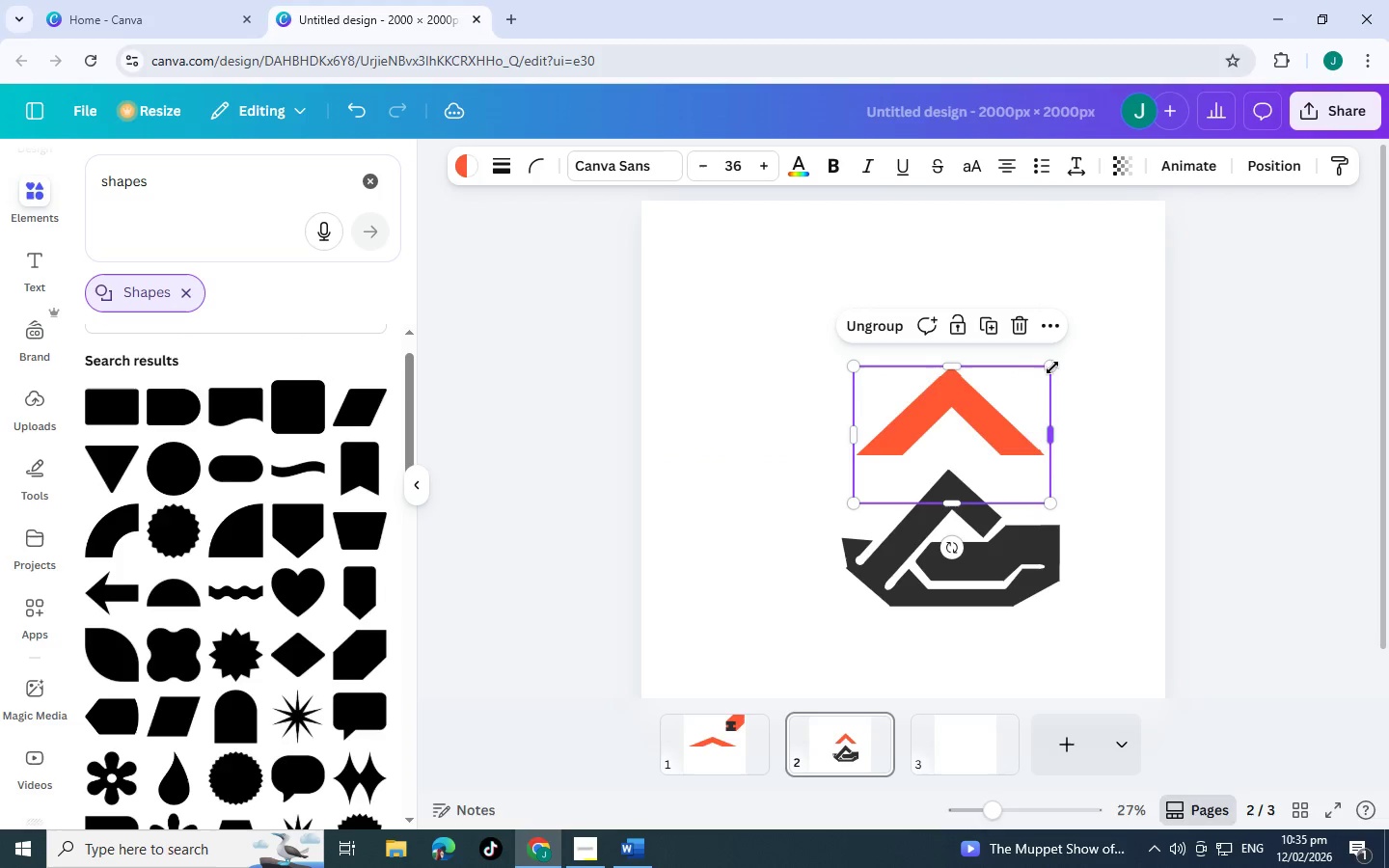 
left_click_drag(start_coordinate=[1052, 367], to_coordinate=[1102, 326])
 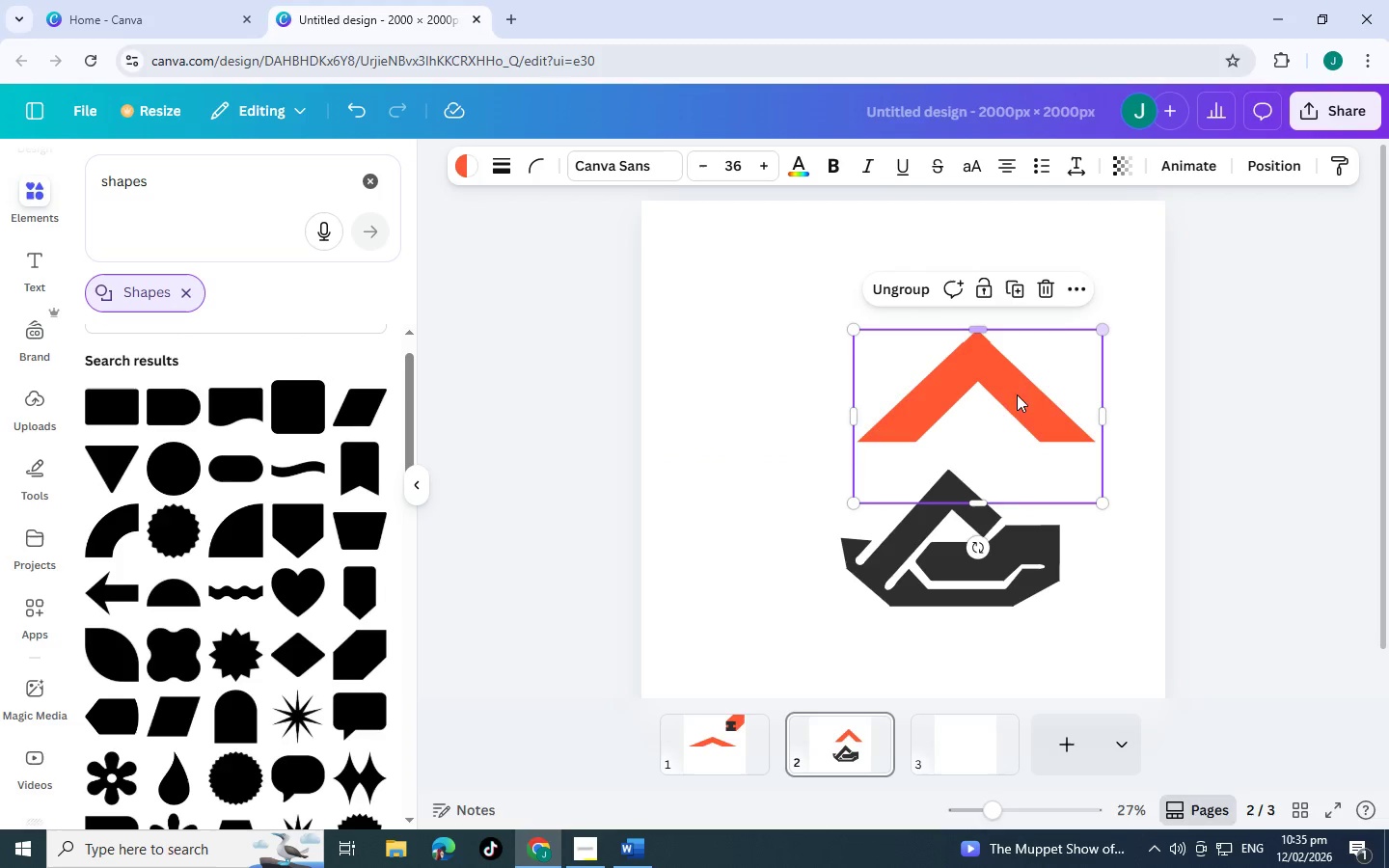 
left_click_drag(start_coordinate=[1017, 394], to_coordinate=[996, 463])
 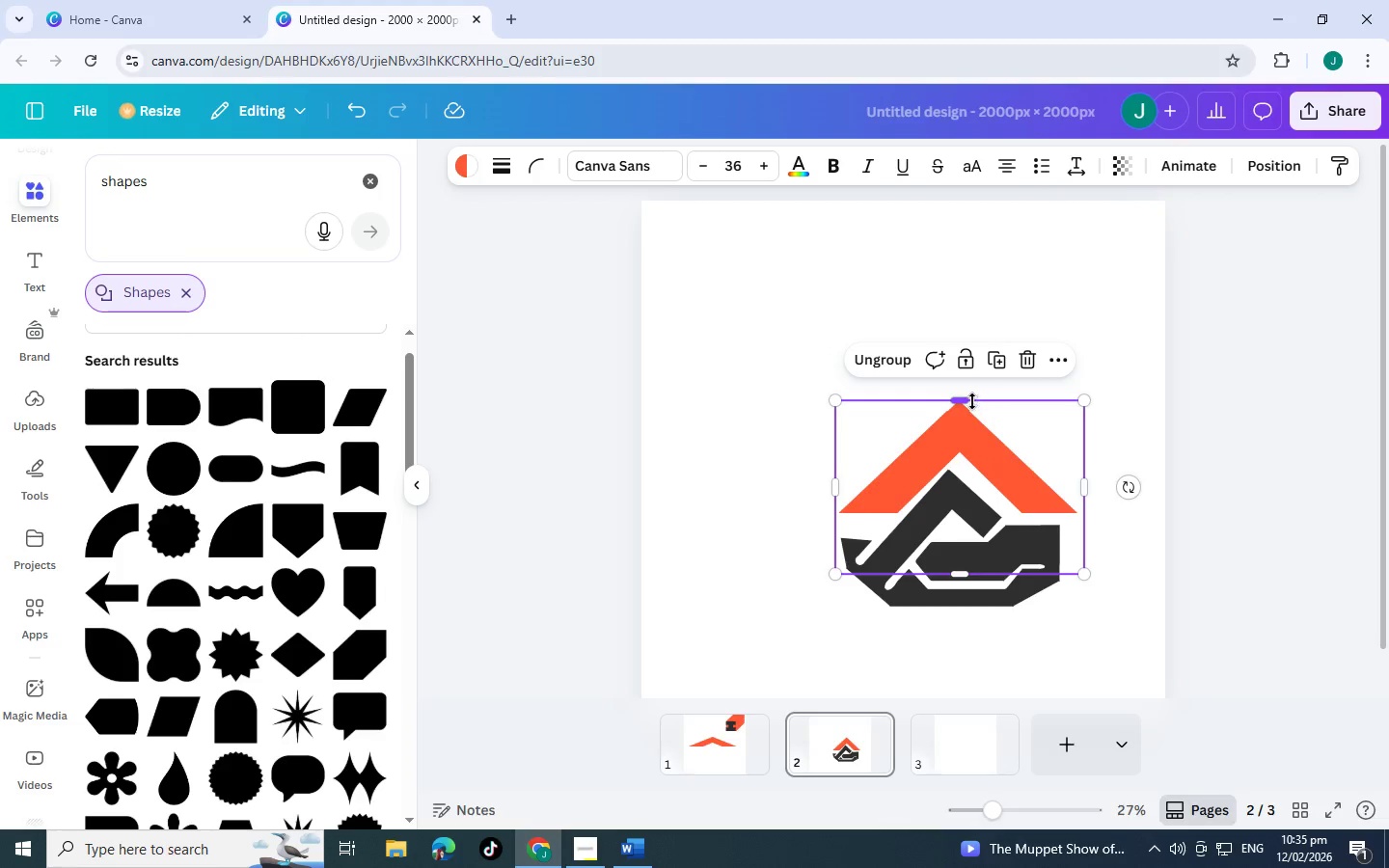 
left_click_drag(start_coordinate=[965, 403], to_coordinate=[957, 393])
 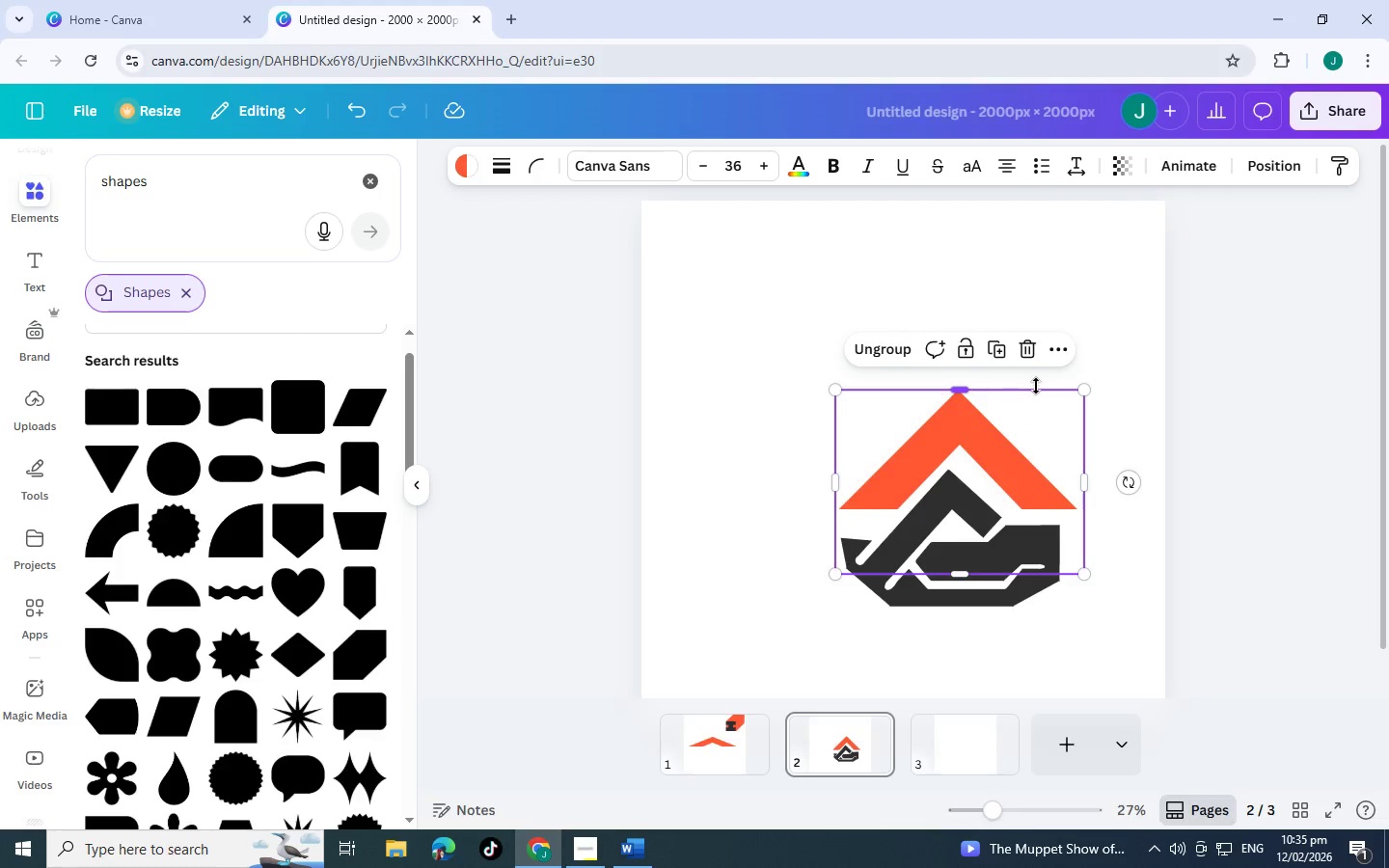 
left_click_drag(start_coordinate=[1085, 391], to_coordinate=[1097, 370])
 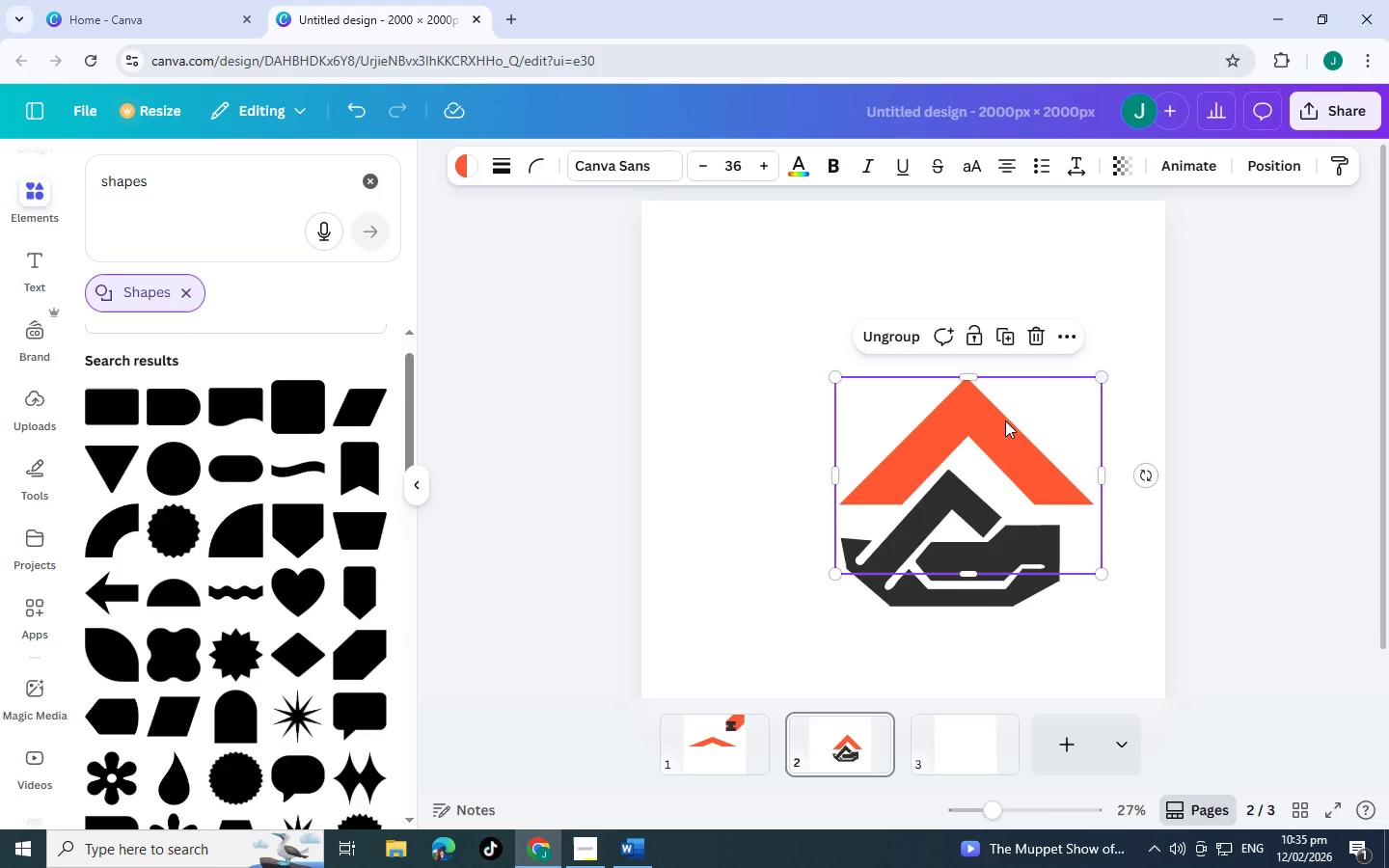 
left_click_drag(start_coordinate=[1005, 420], to_coordinate=[993, 436])
 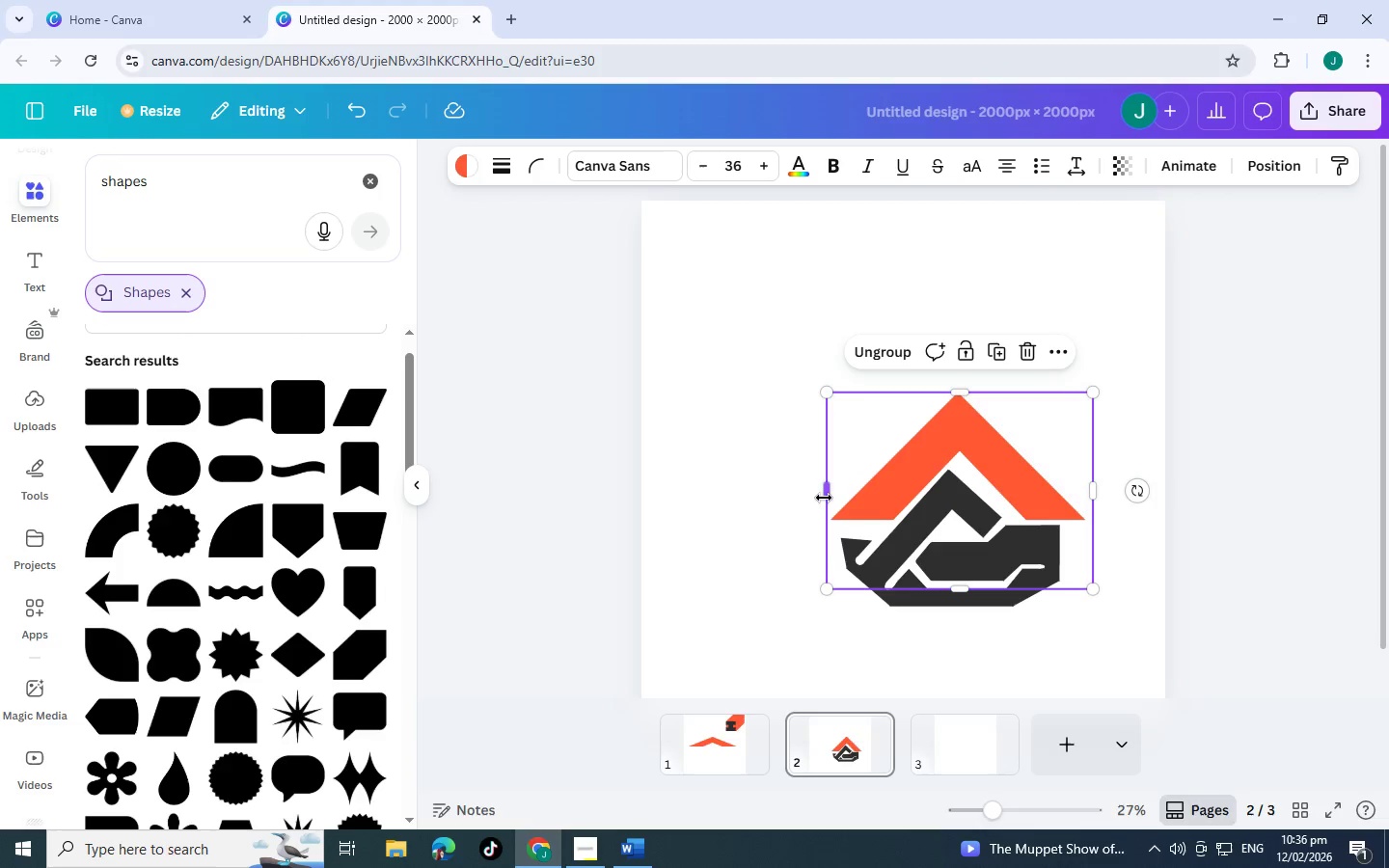 
left_click_drag(start_coordinate=[828, 498], to_coordinate=[840, 498])
 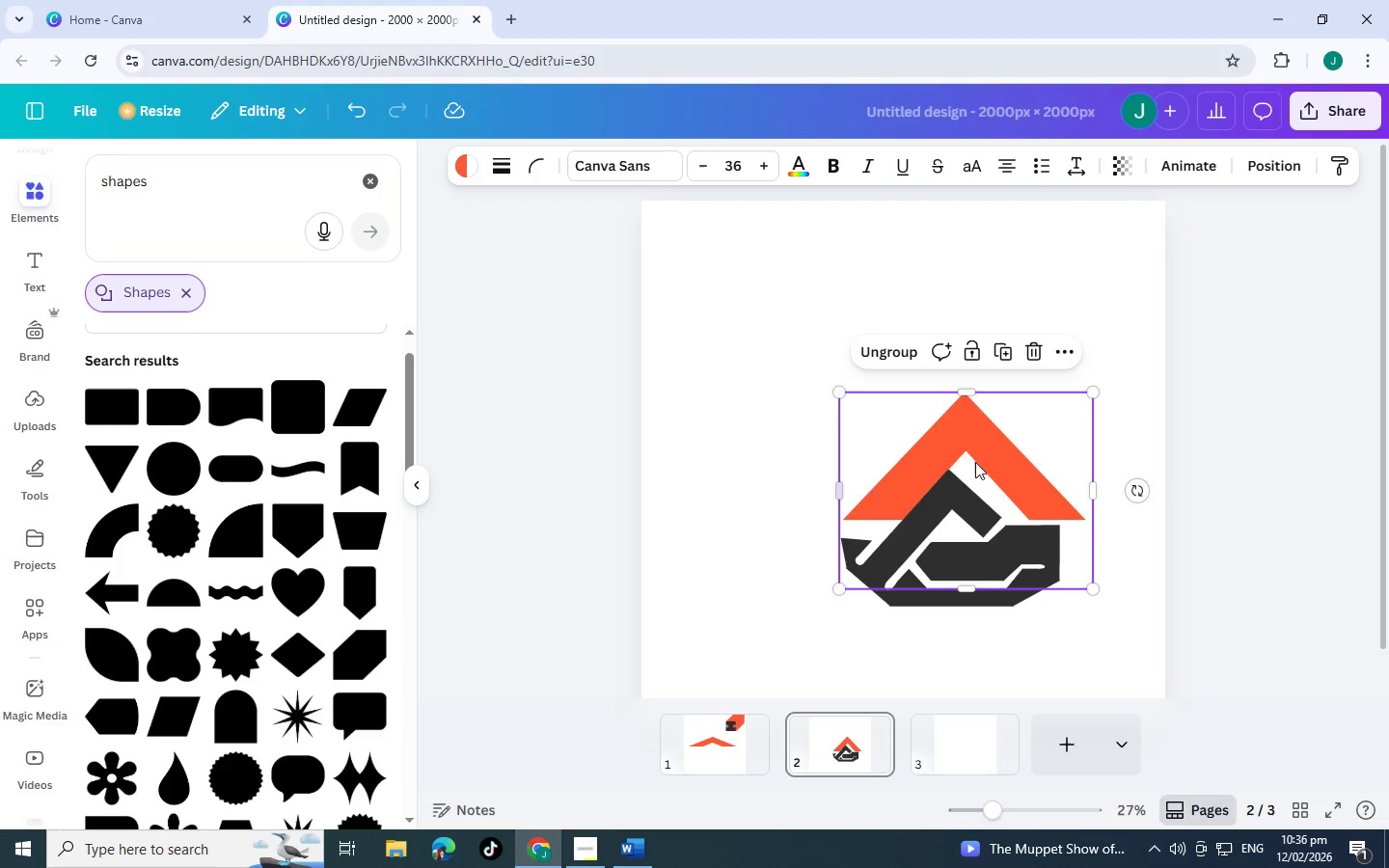 
left_click_drag(start_coordinate=[975, 462], to_coordinate=[949, 462])
 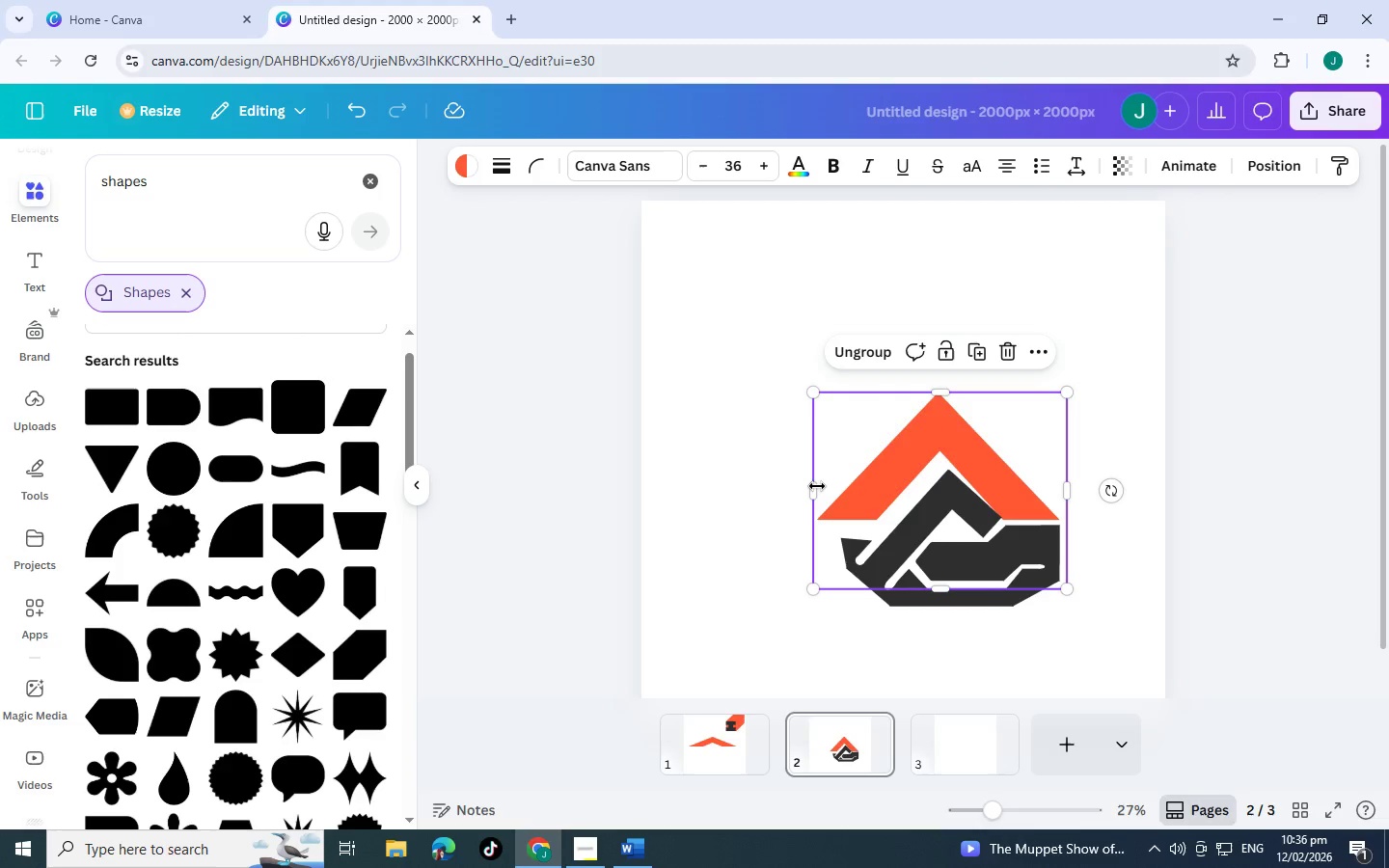 
left_click_drag(start_coordinate=[817, 486], to_coordinate=[843, 486])
 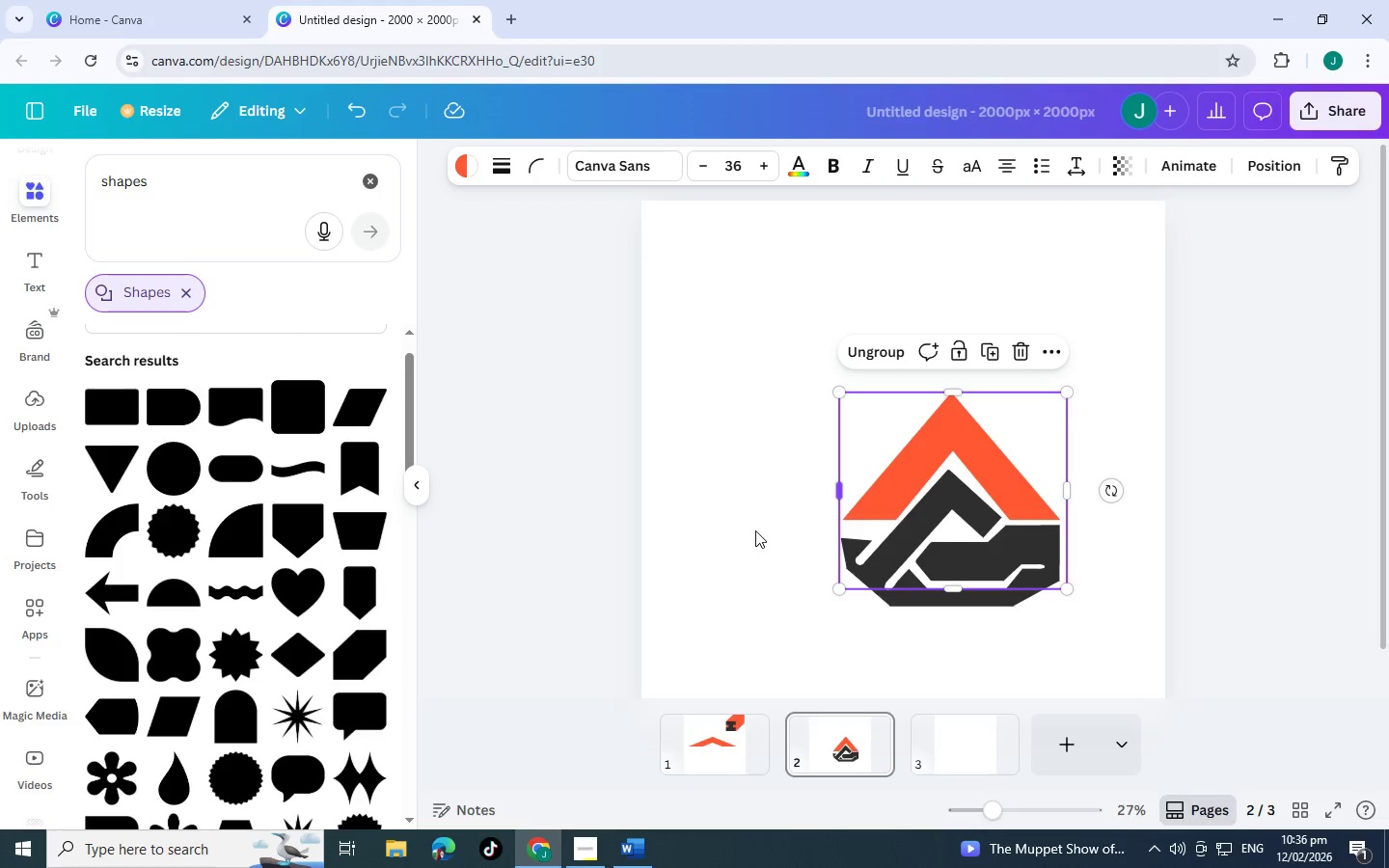 
left_click([755, 530])
 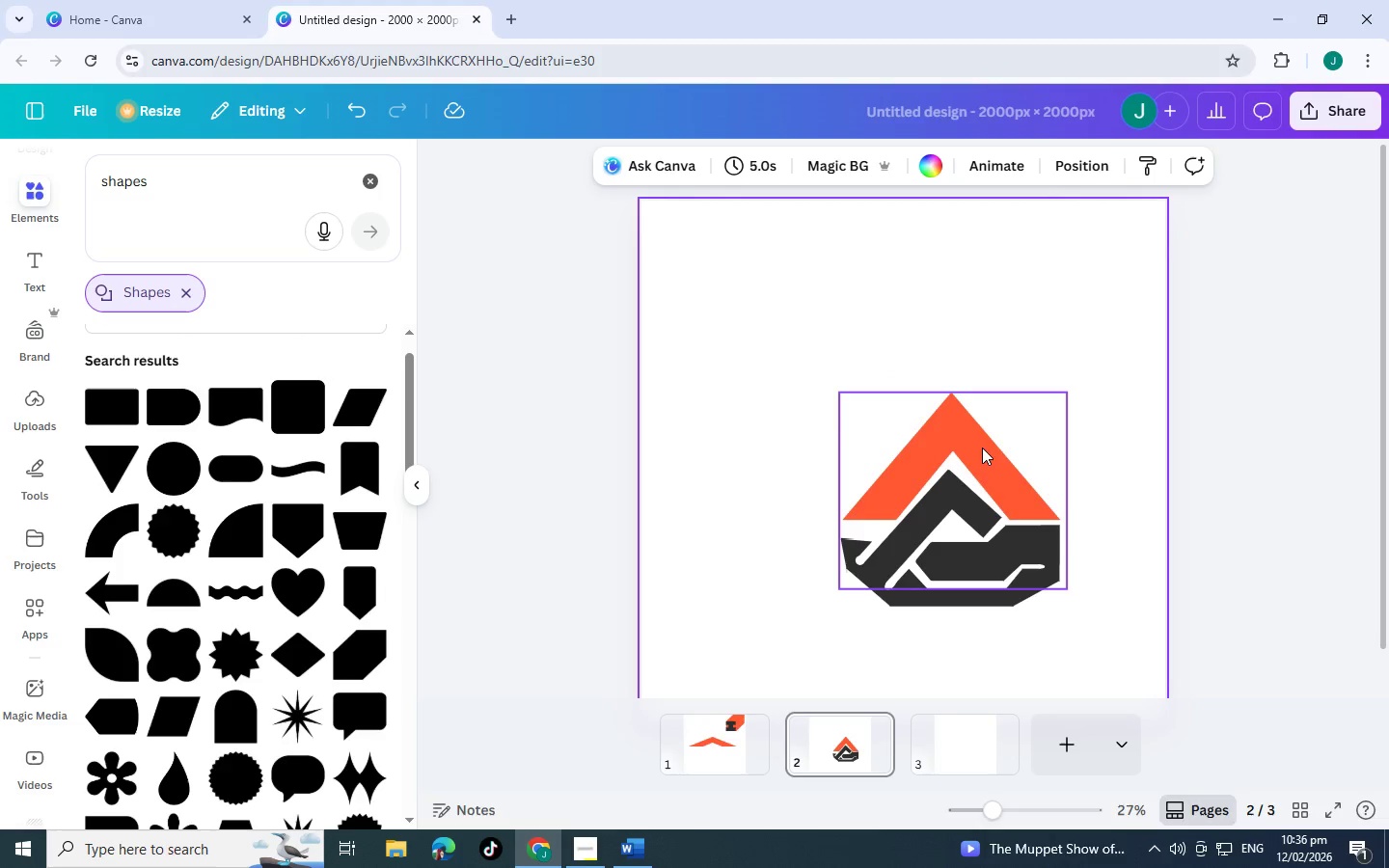 
left_click_drag(start_coordinate=[982, 447], to_coordinate=[982, 441])
 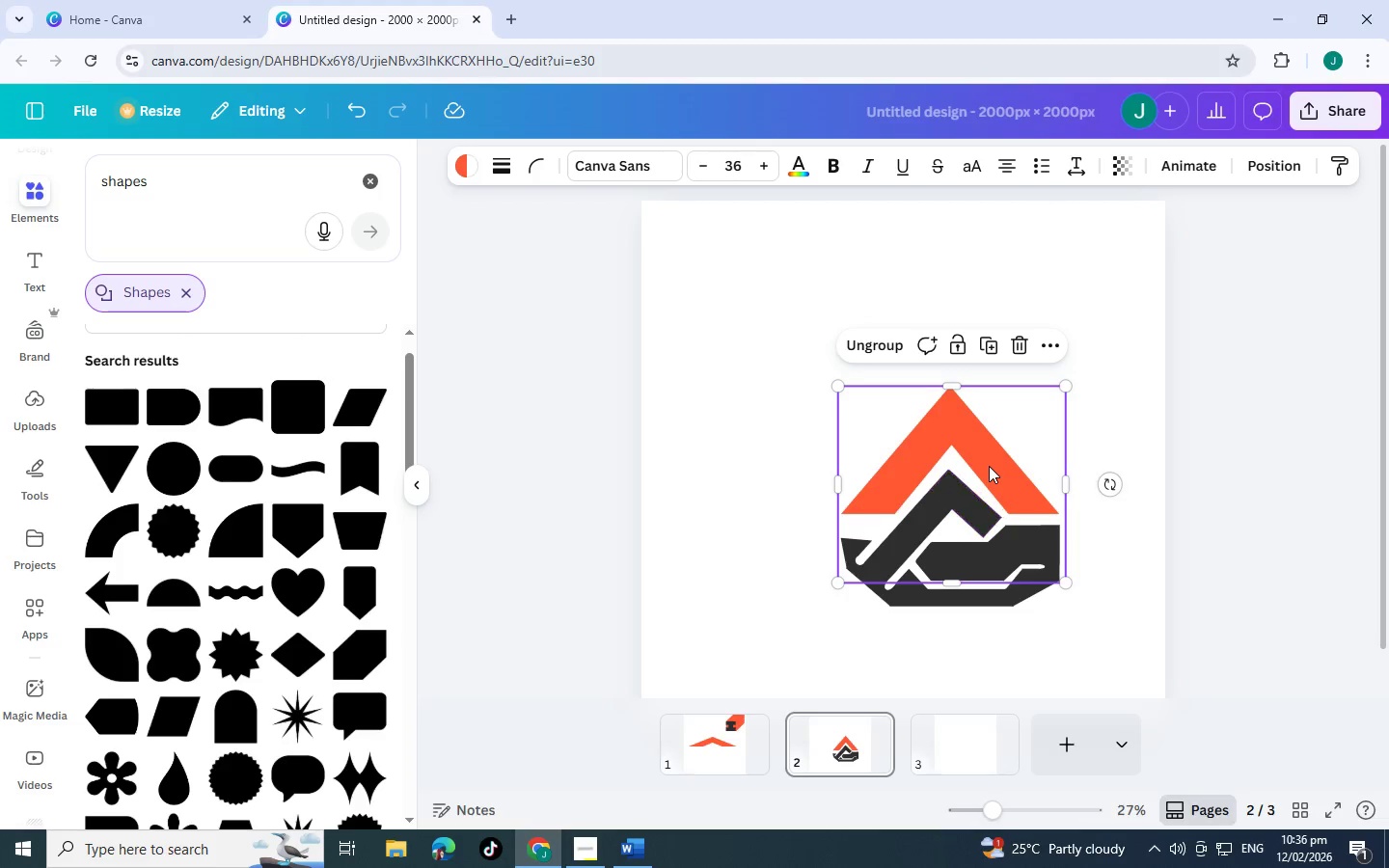 
wait(5.8)
 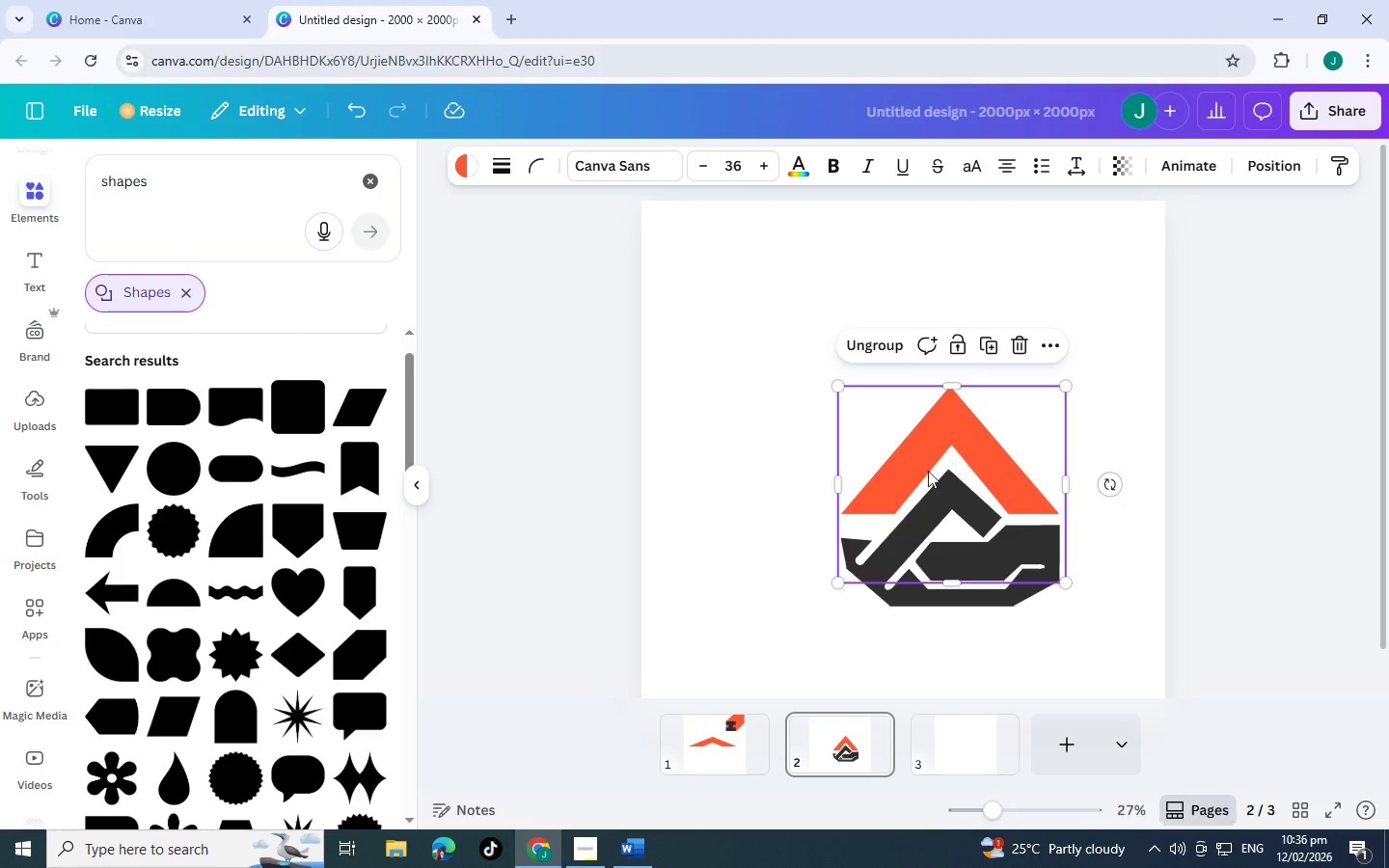 
left_click([874, 495])
 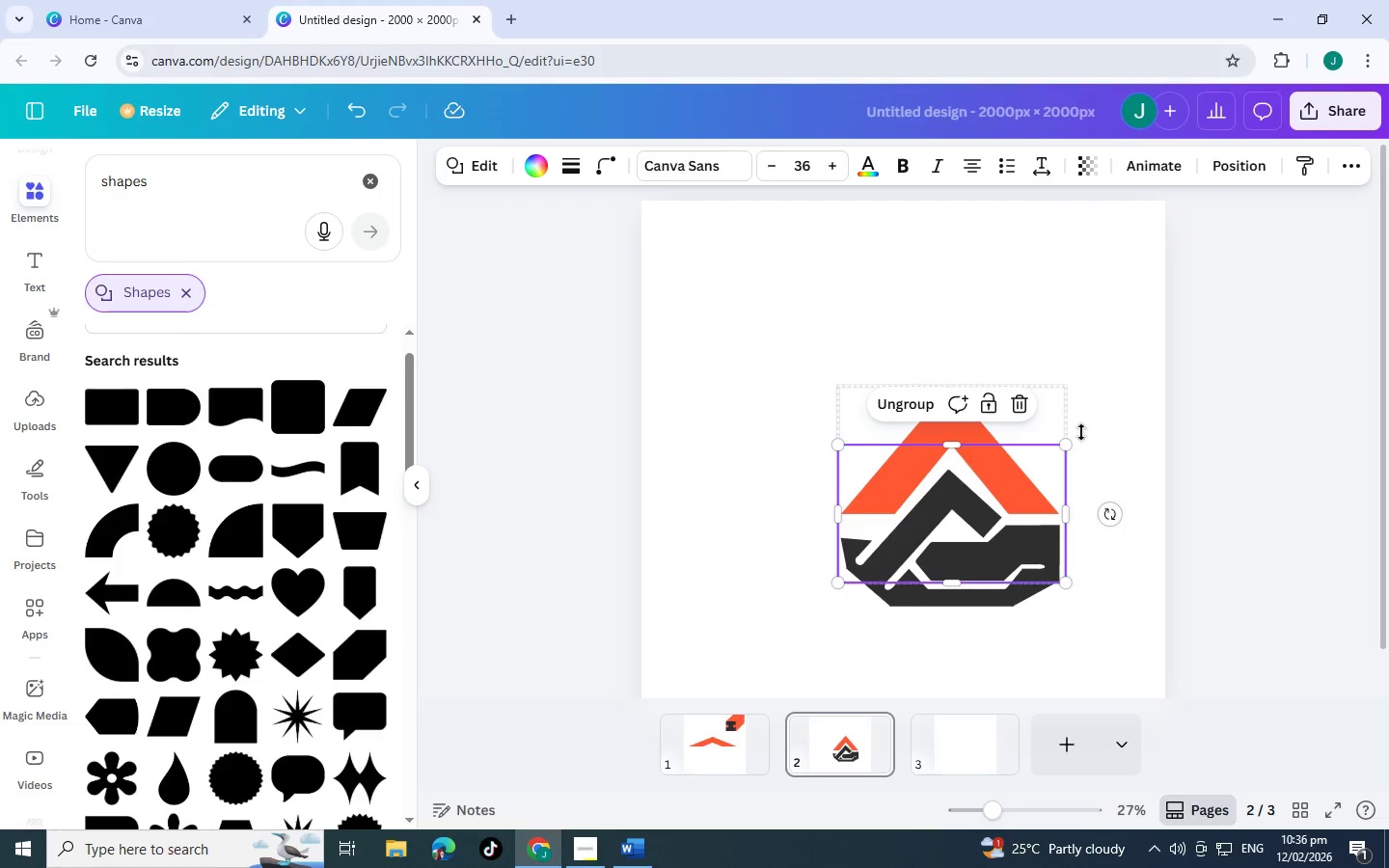 
left_click([1147, 422])
 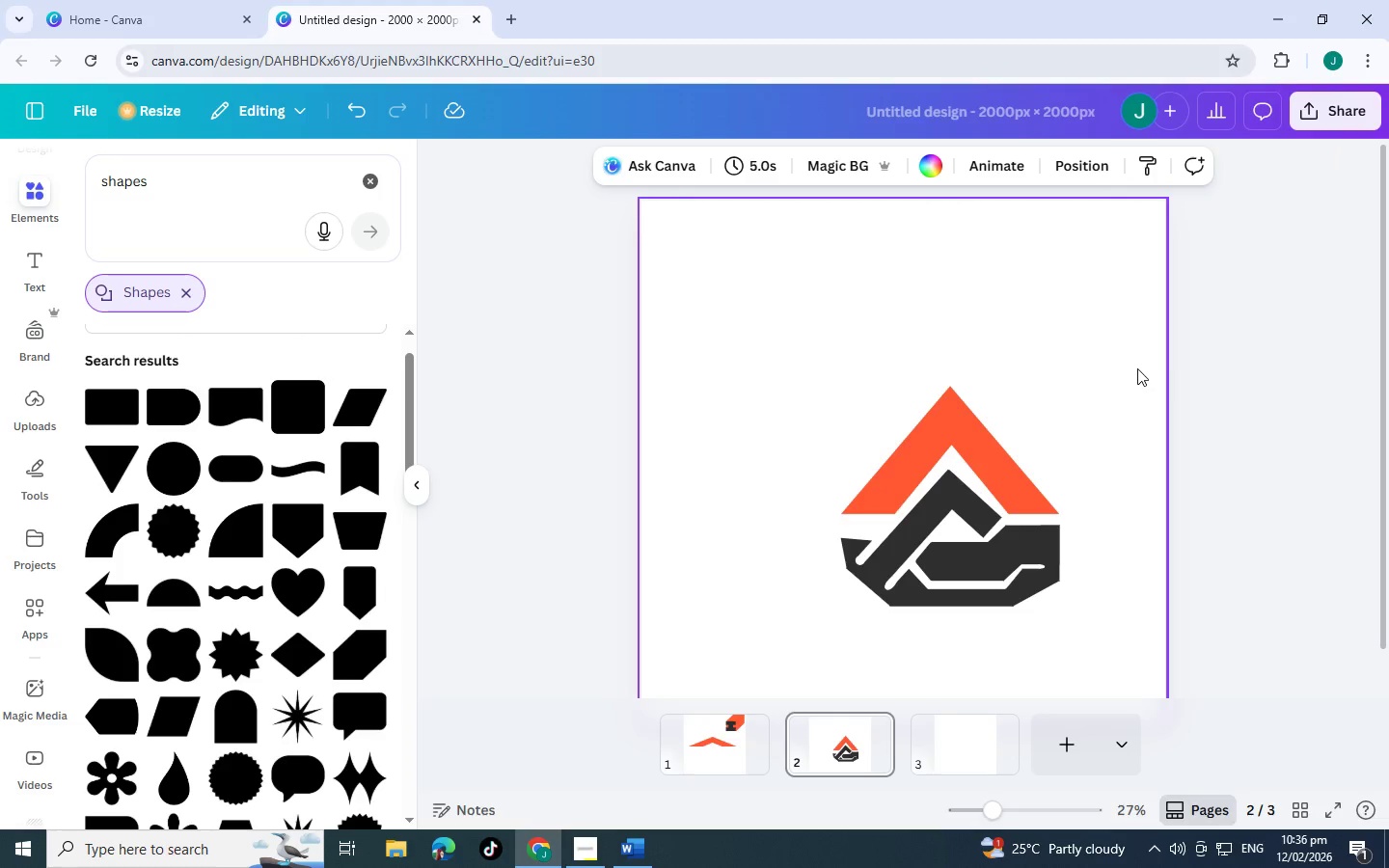 
left_click_drag(start_coordinate=[1132, 366], to_coordinate=[802, 653])
 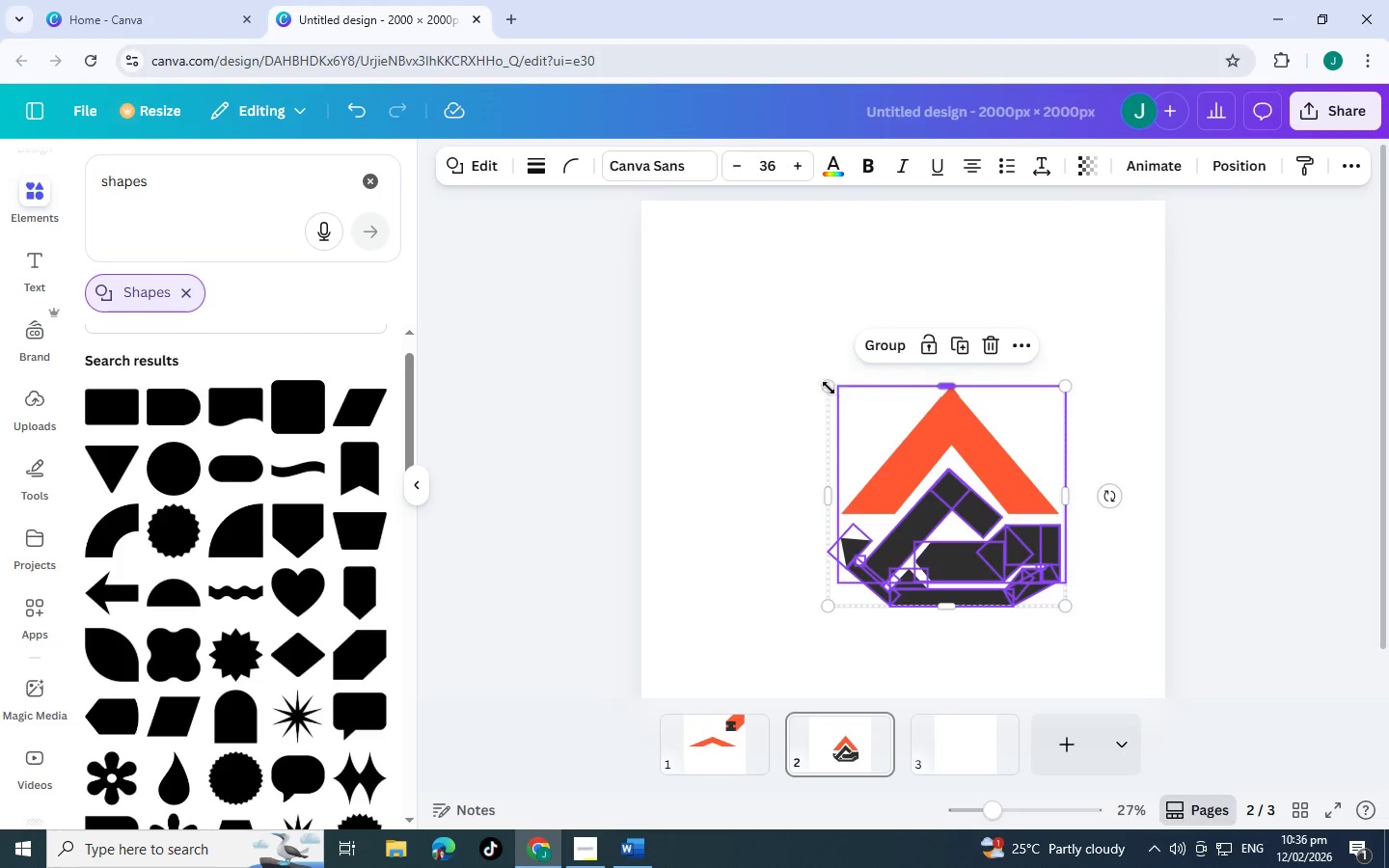 
left_click_drag(start_coordinate=[829, 388], to_coordinate=[644, 311])
 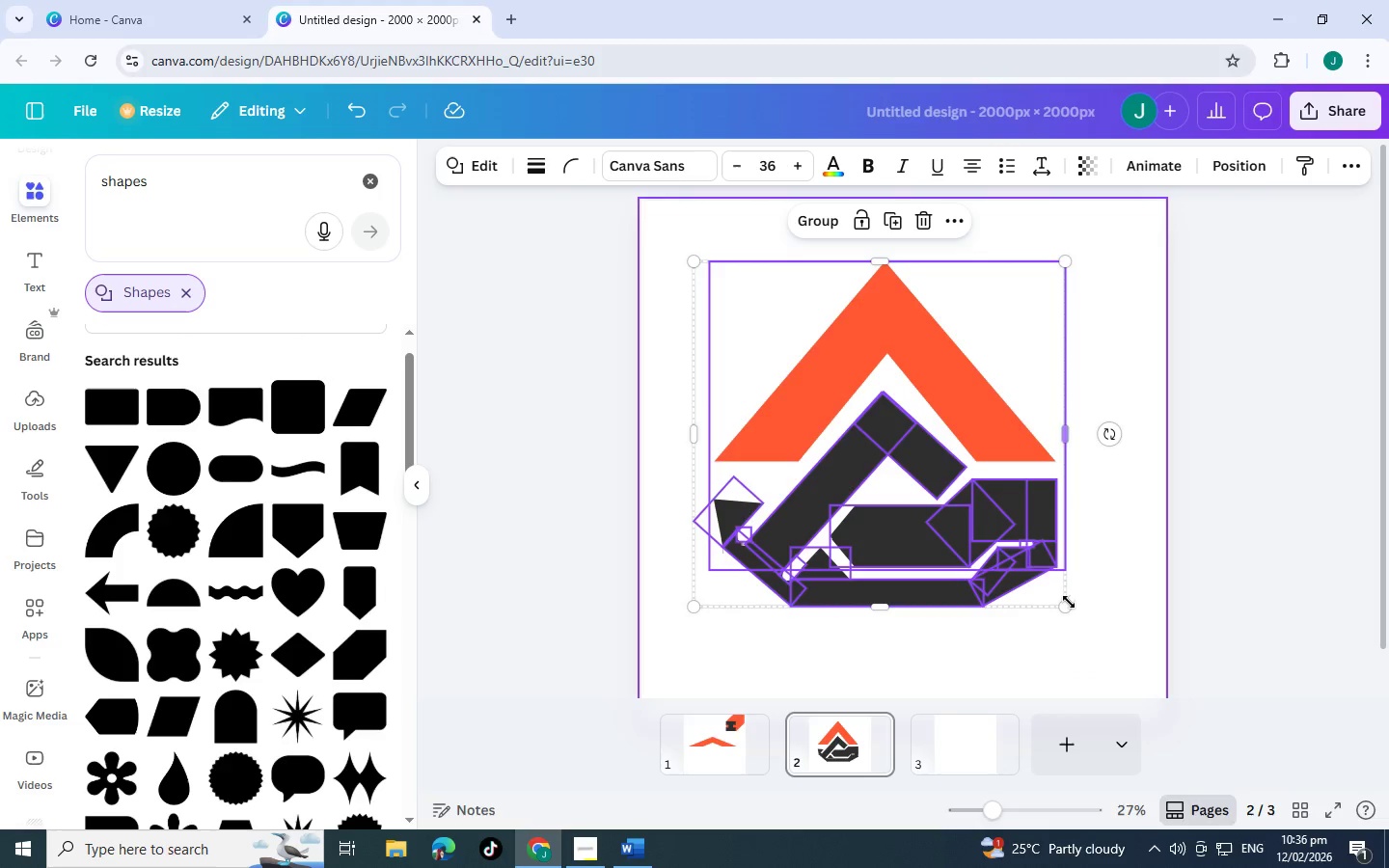 
left_click_drag(start_coordinate=[1069, 604], to_coordinate=[1123, 671])
 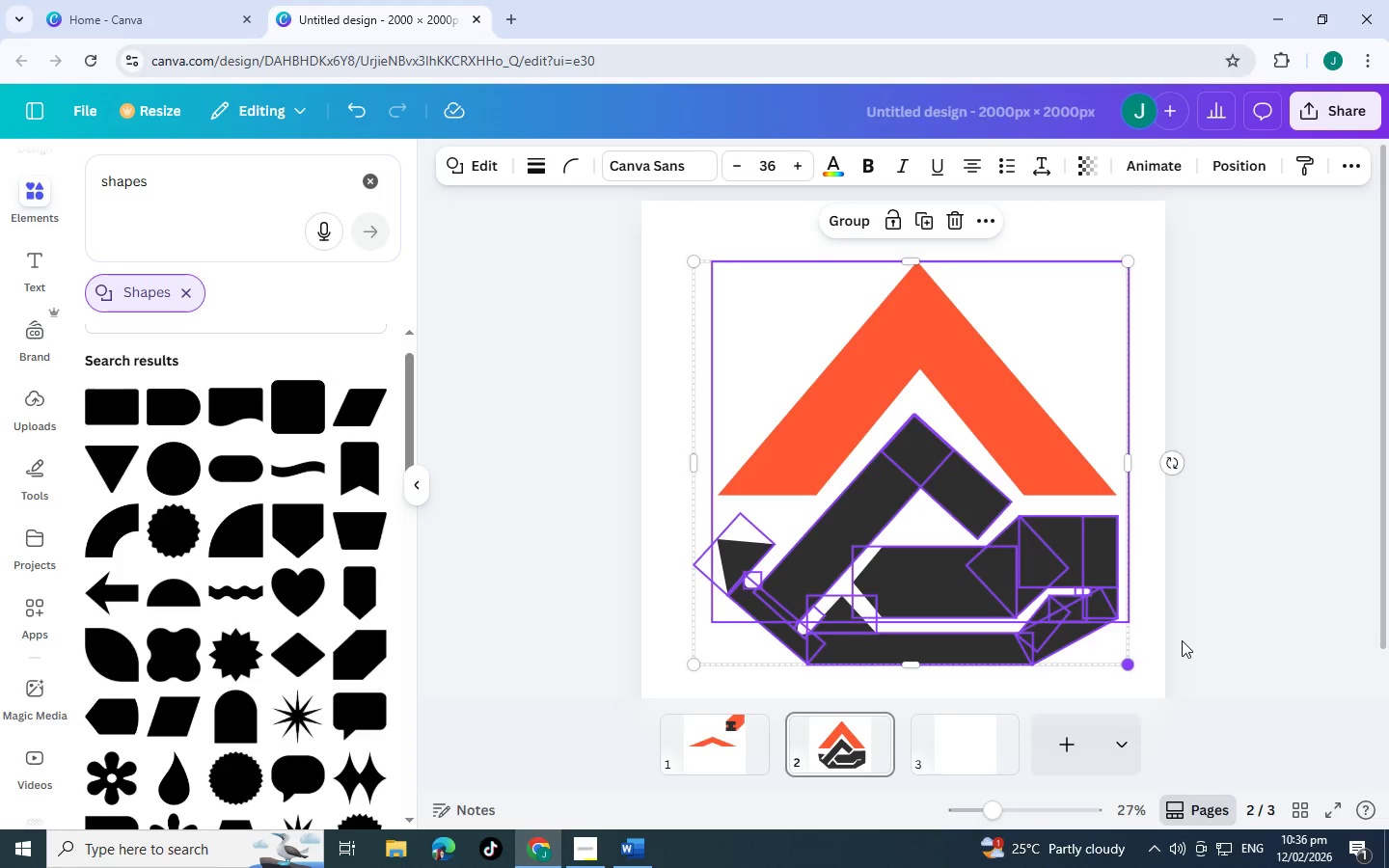 
scroll: coordinate [1176, 642], scroll_direction: down, amount: 4.0
 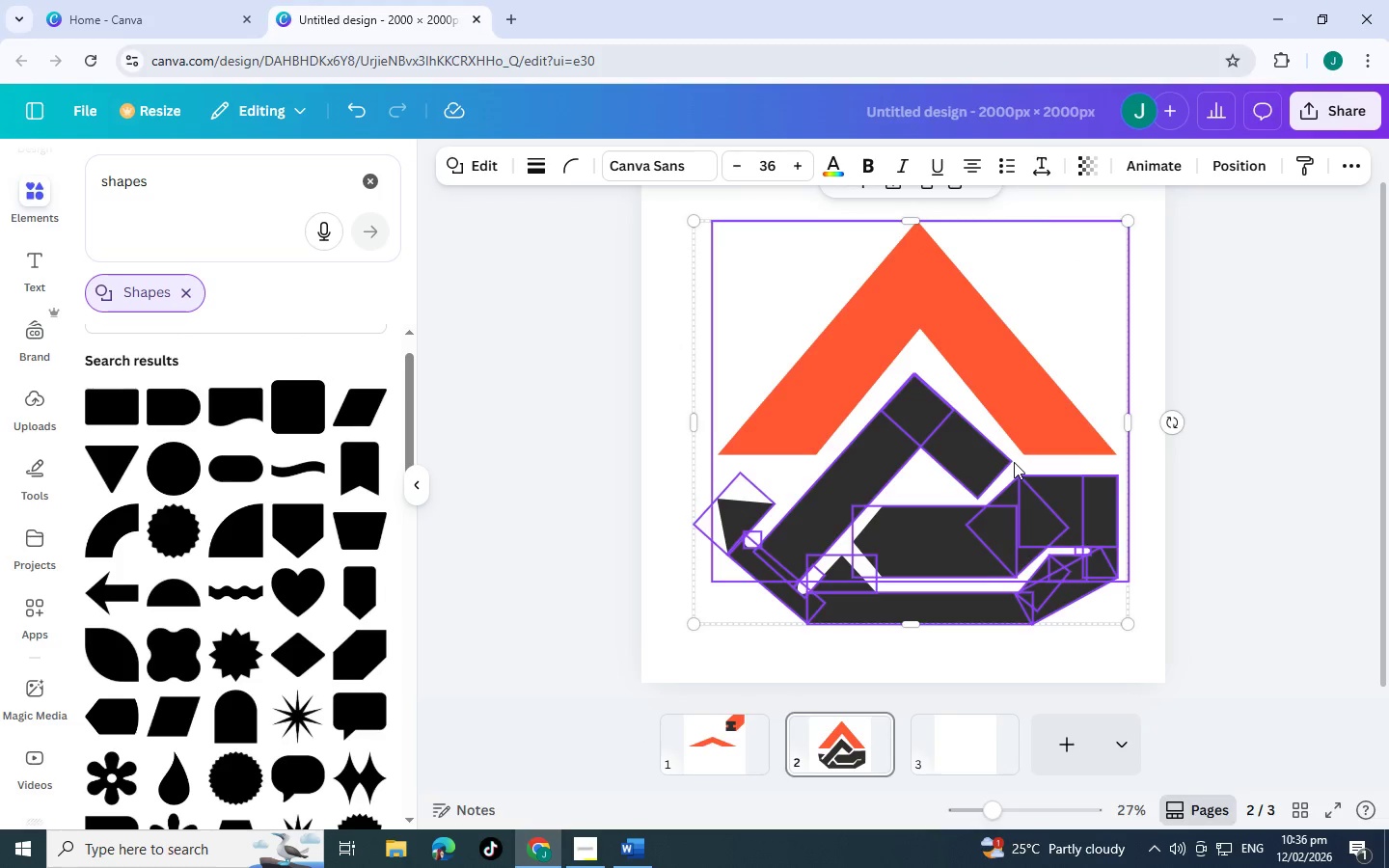 
wait(5.46)
 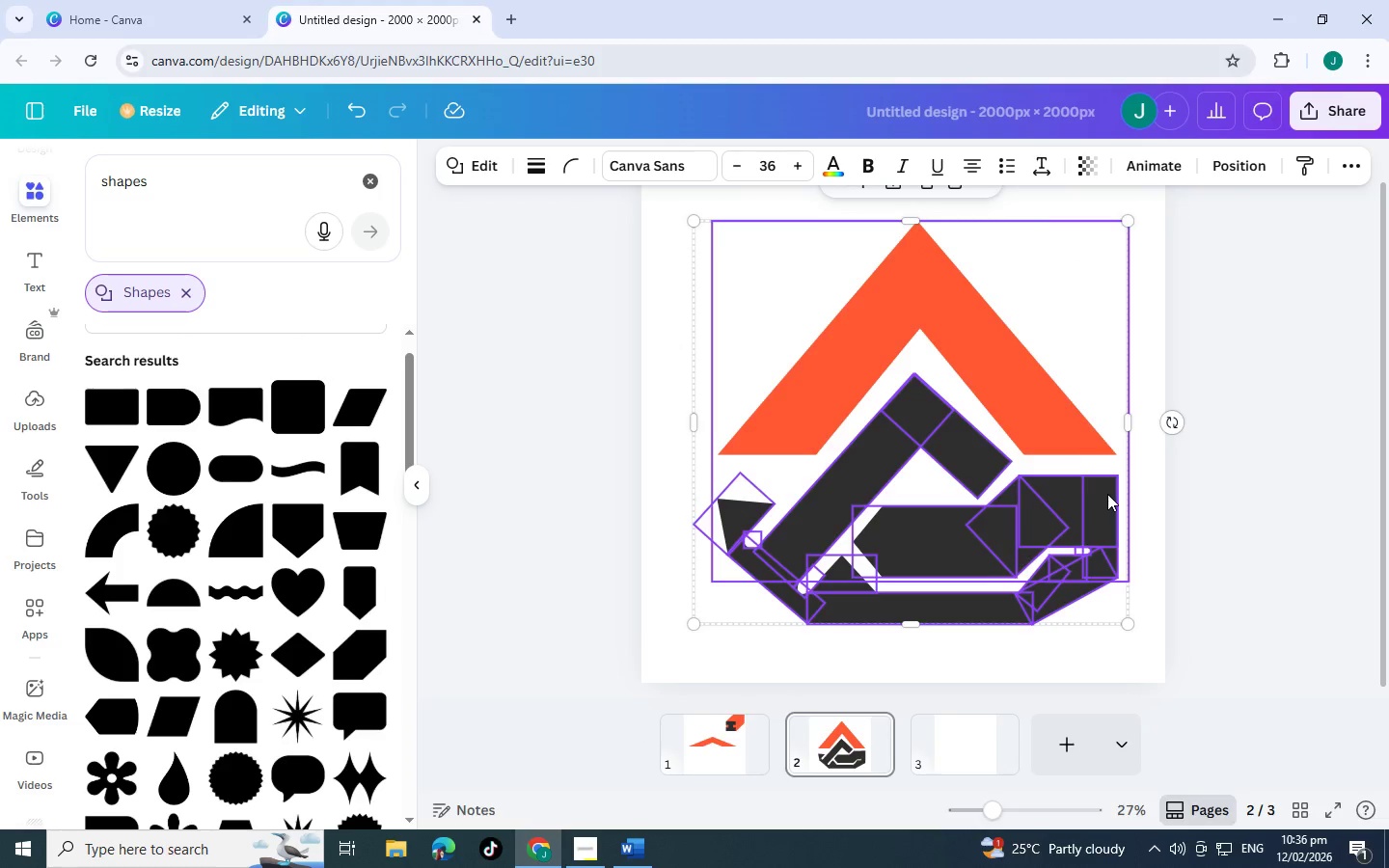 
left_click([609, 558])
 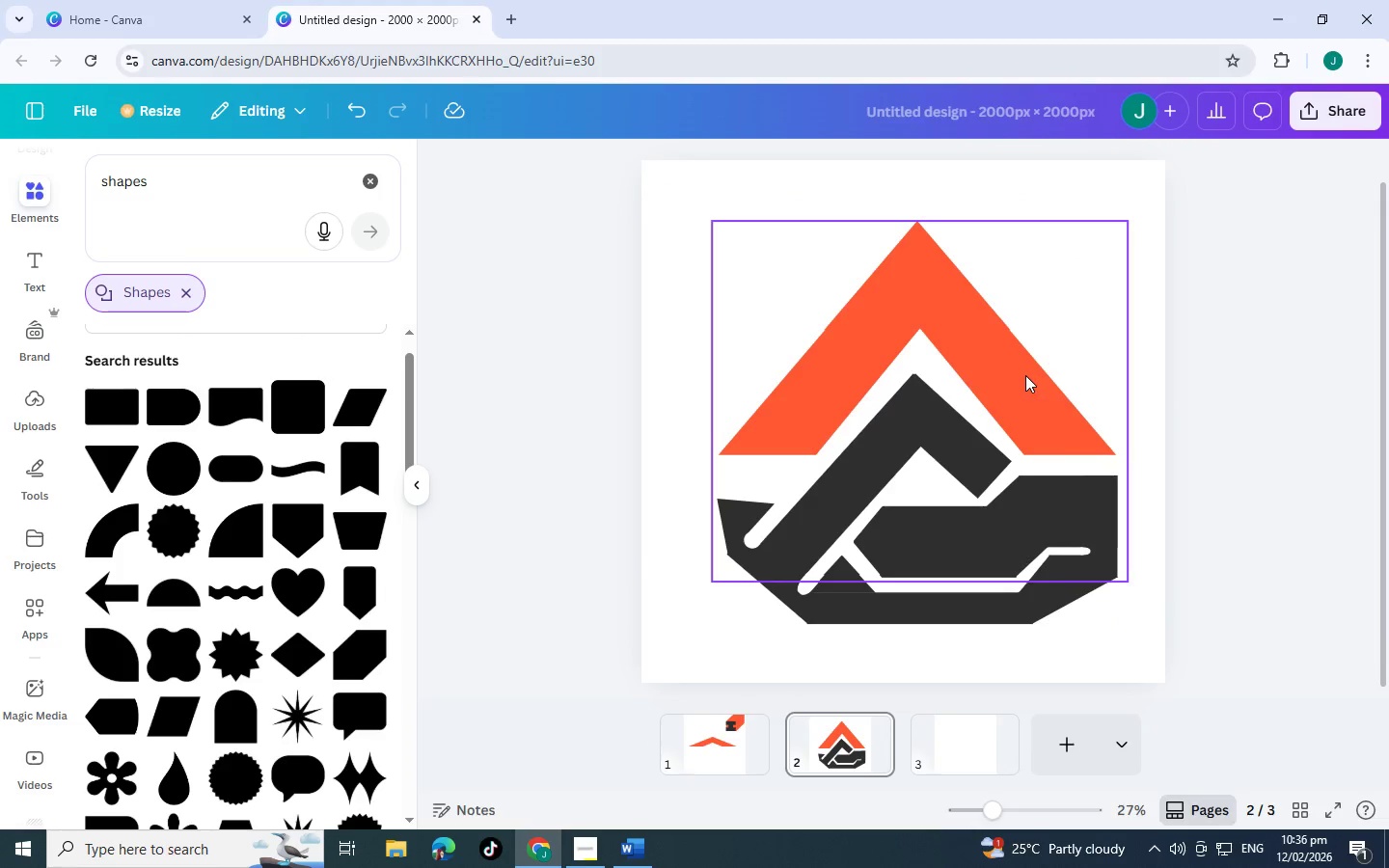 
left_click([1025, 375])
 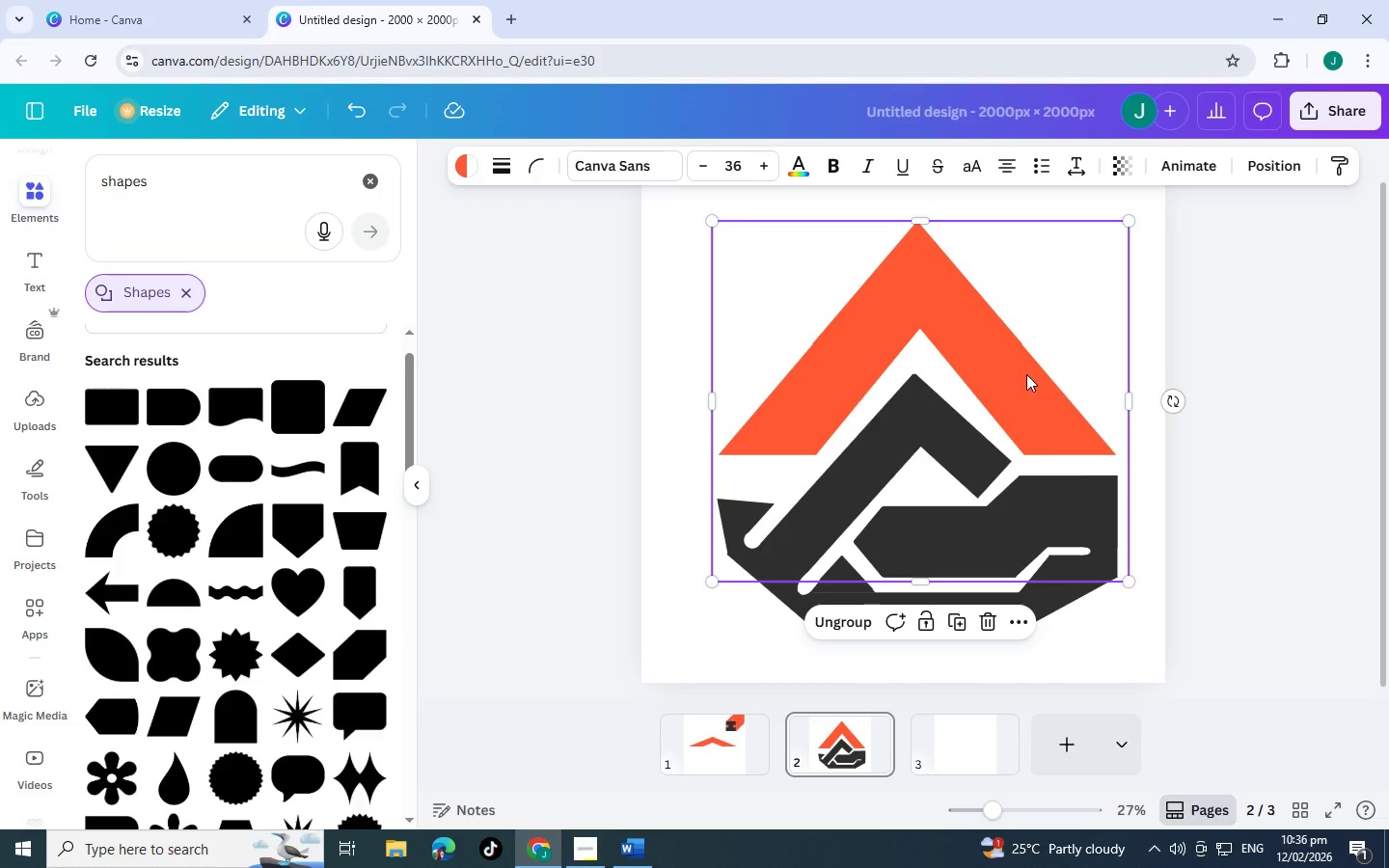 
left_click_drag(start_coordinate=[1040, 366], to_coordinate=[1031, 366])
 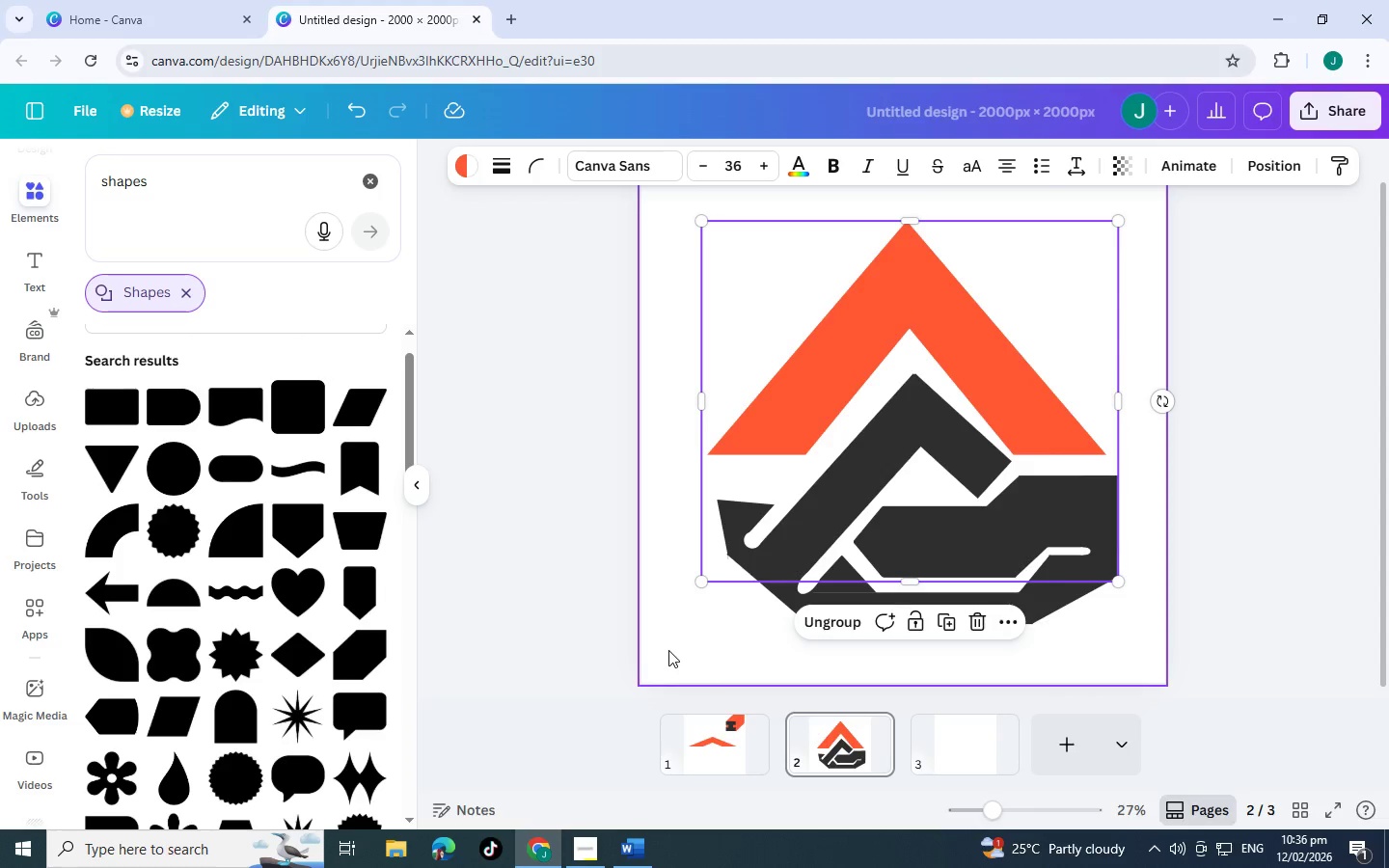 
left_click([668, 650])
 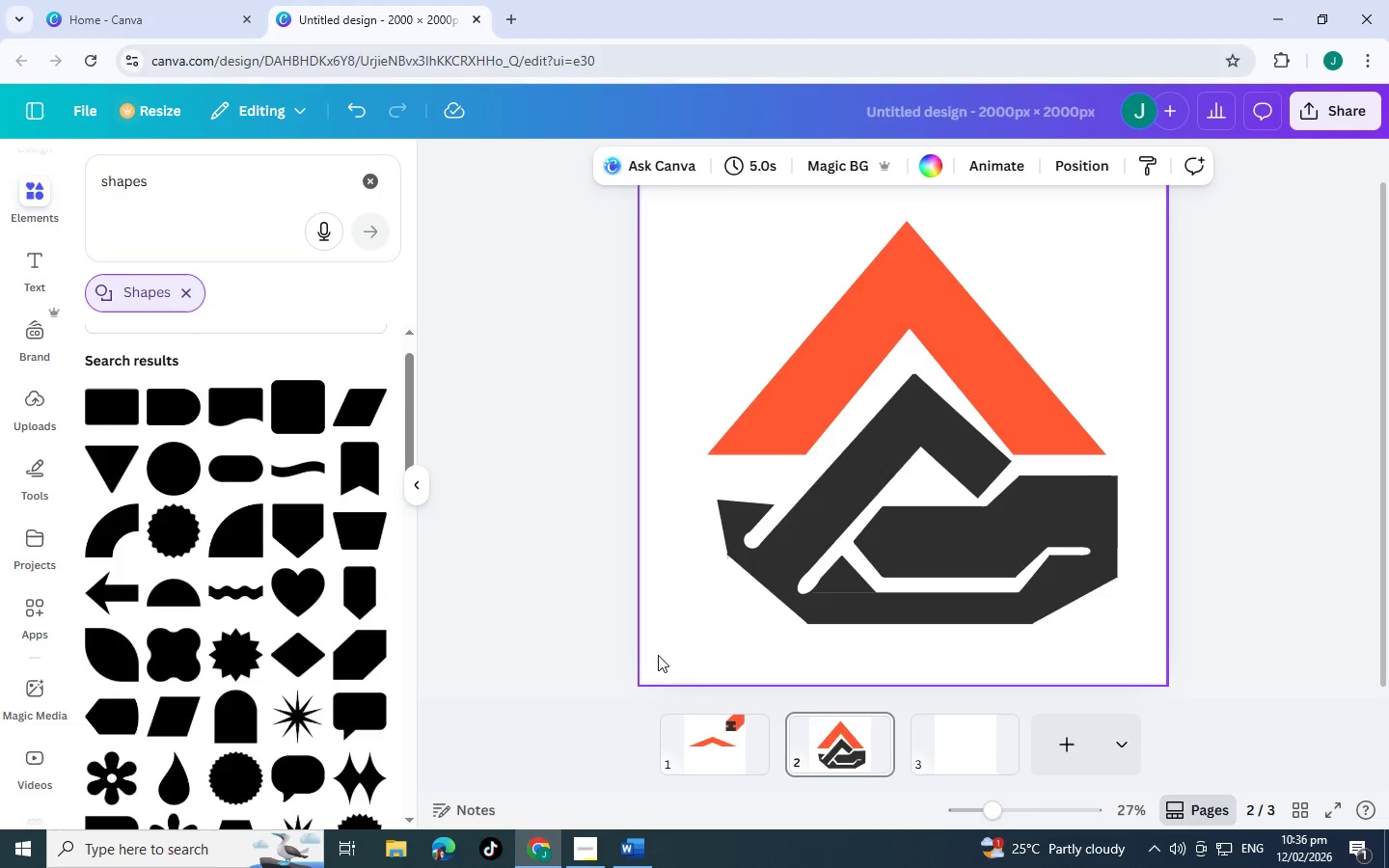 
left_click_drag(start_coordinate=[658, 655], to_coordinate=[699, 622])
 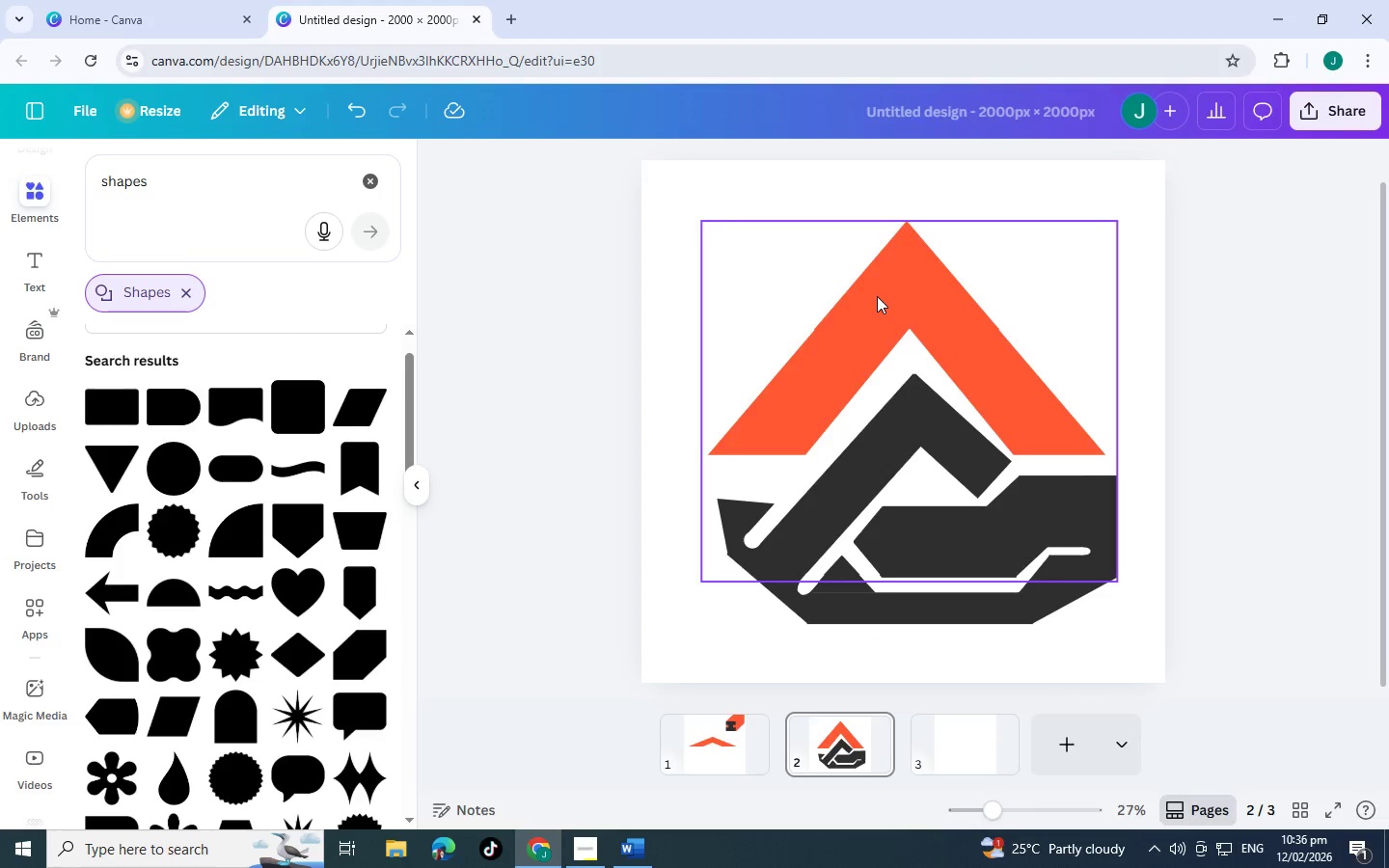 
left_click([877, 296])
 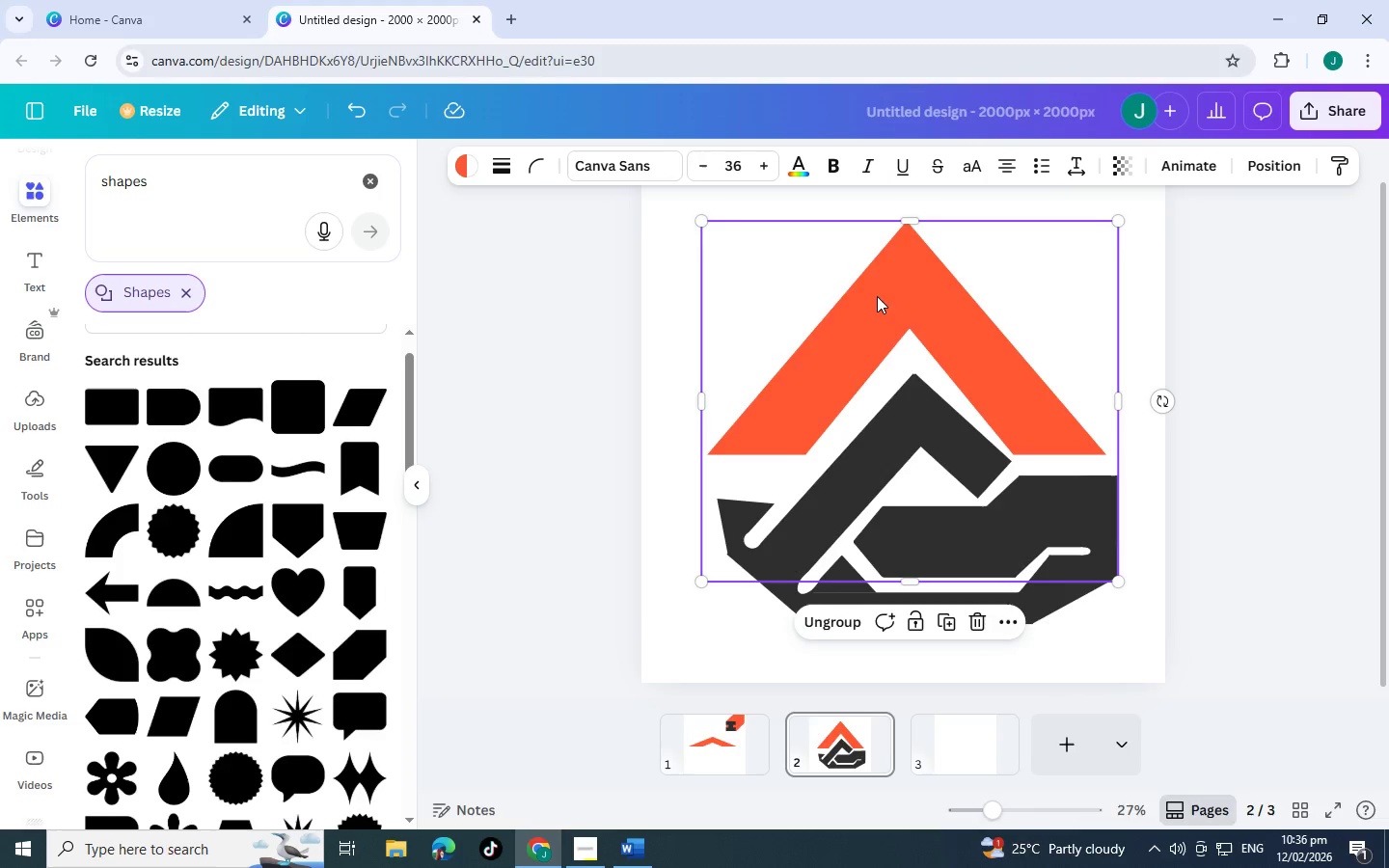 
left_click_drag(start_coordinate=[877, 296], to_coordinate=[884, 305])
 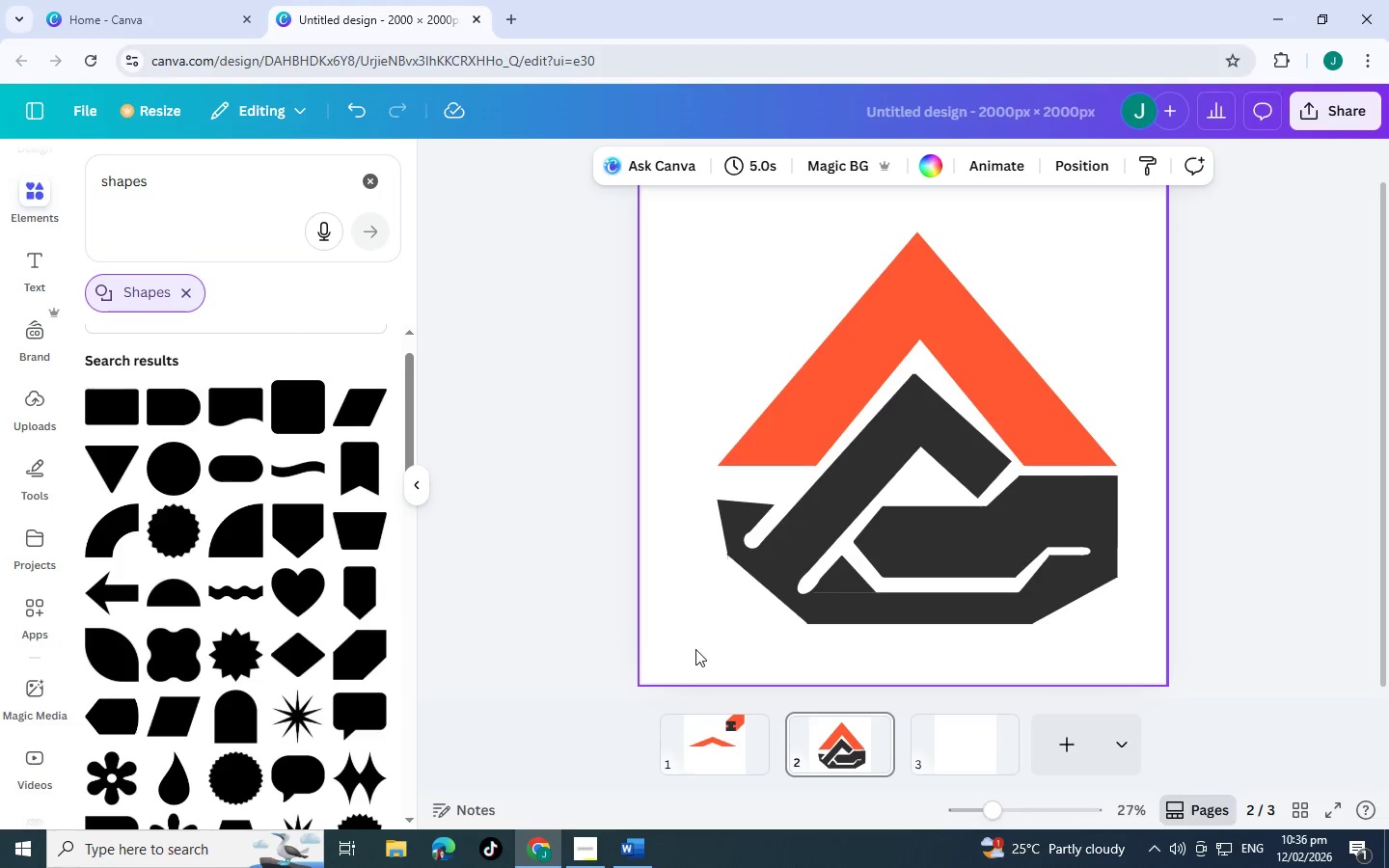 
wait(8.05)
 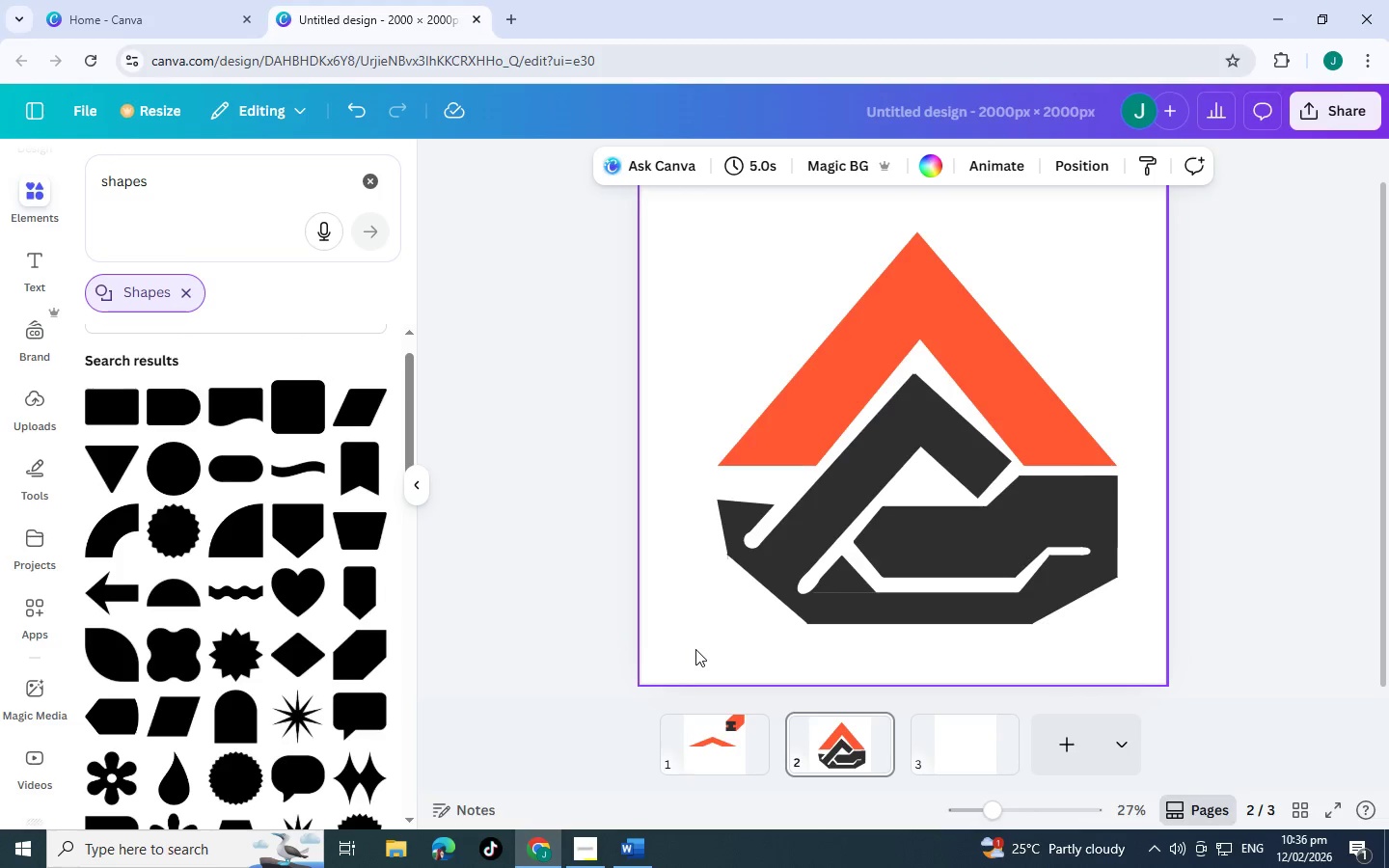 
left_click([1011, 505])
 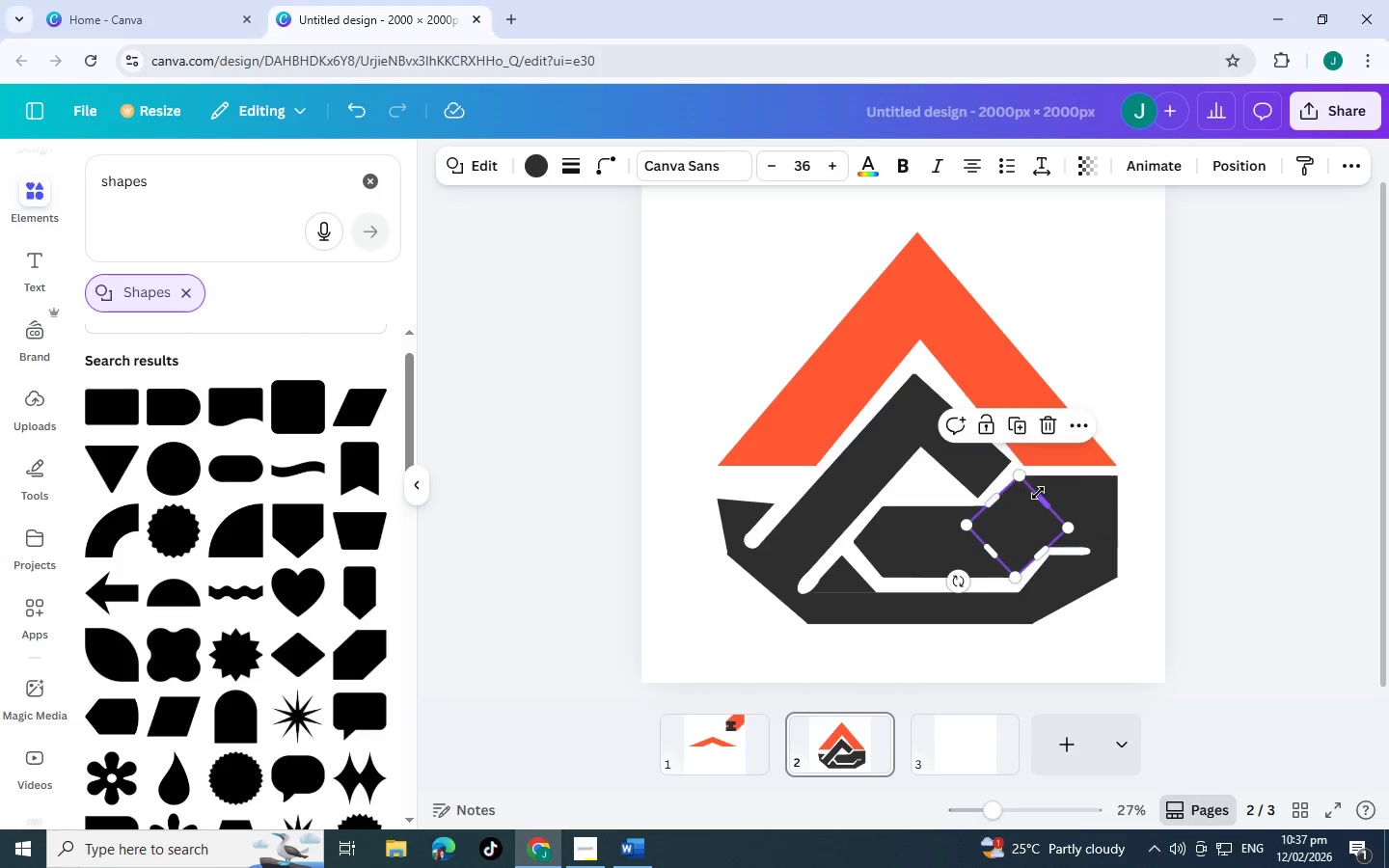 
left_click([1053, 485])
 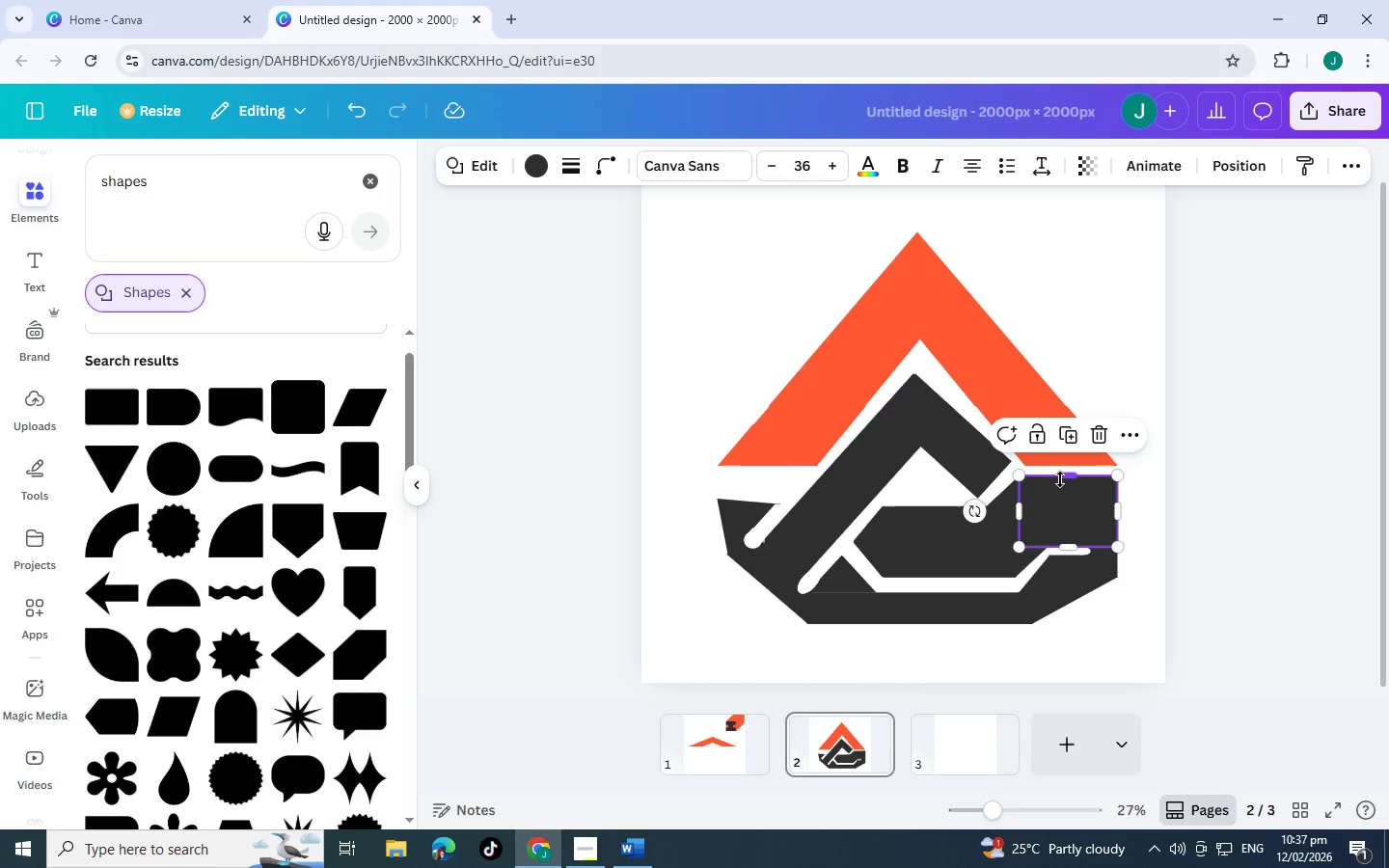 
left_click([610, 615])
 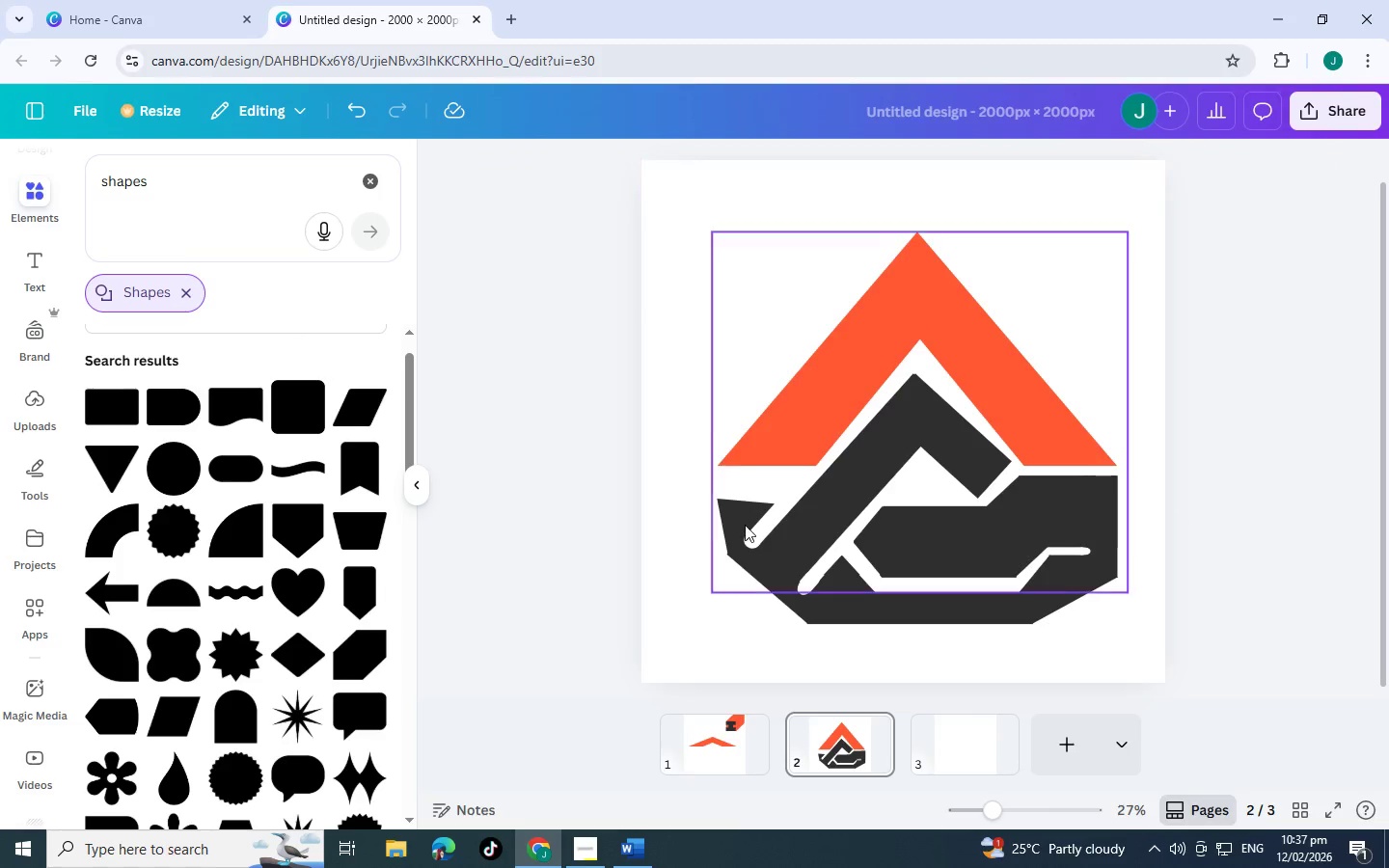 
left_click_drag(start_coordinate=[680, 620], to_coordinate=[1133, 253])
 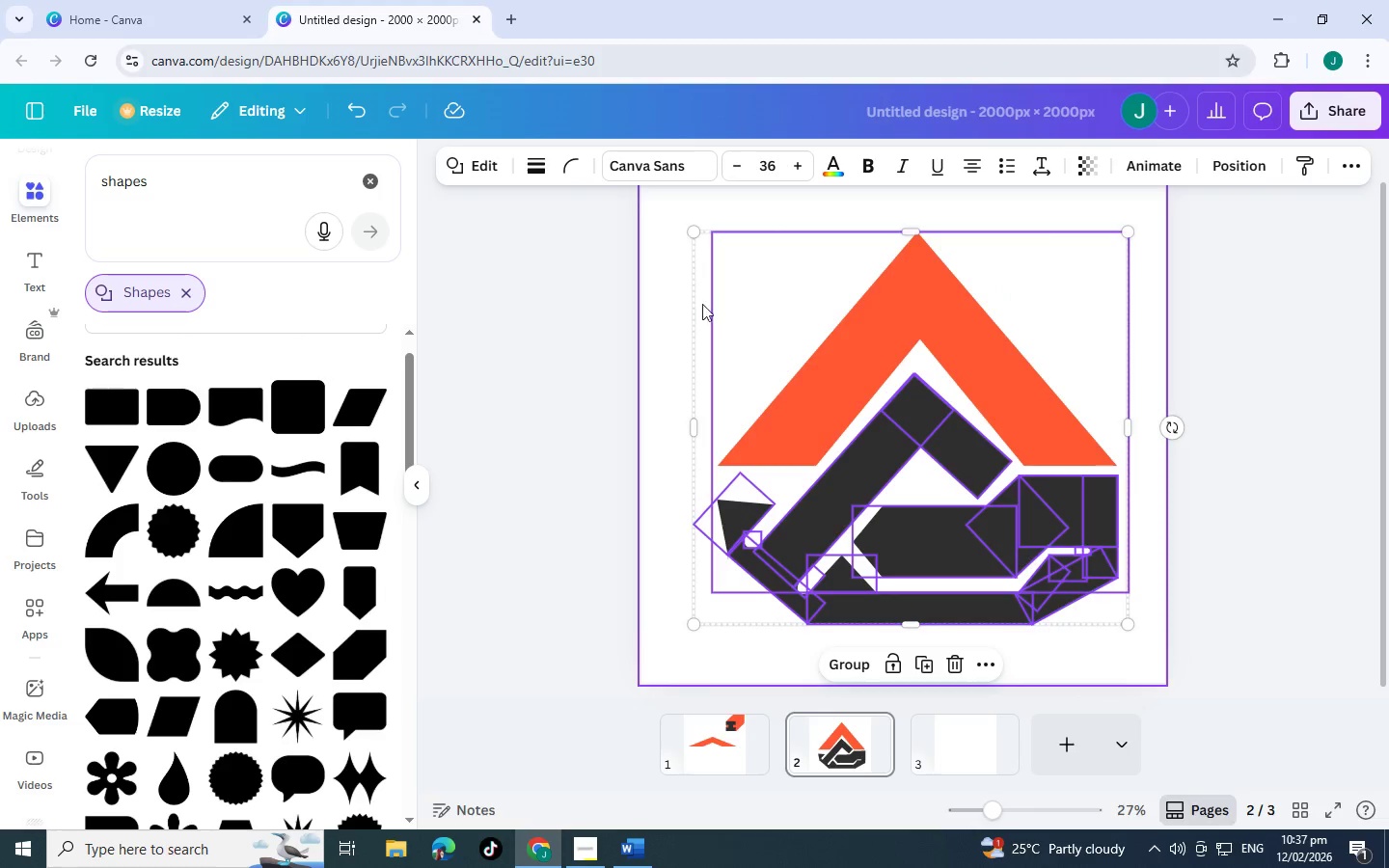 
scroll: coordinate [793, 439], scroll_direction: up, amount: 2.0
 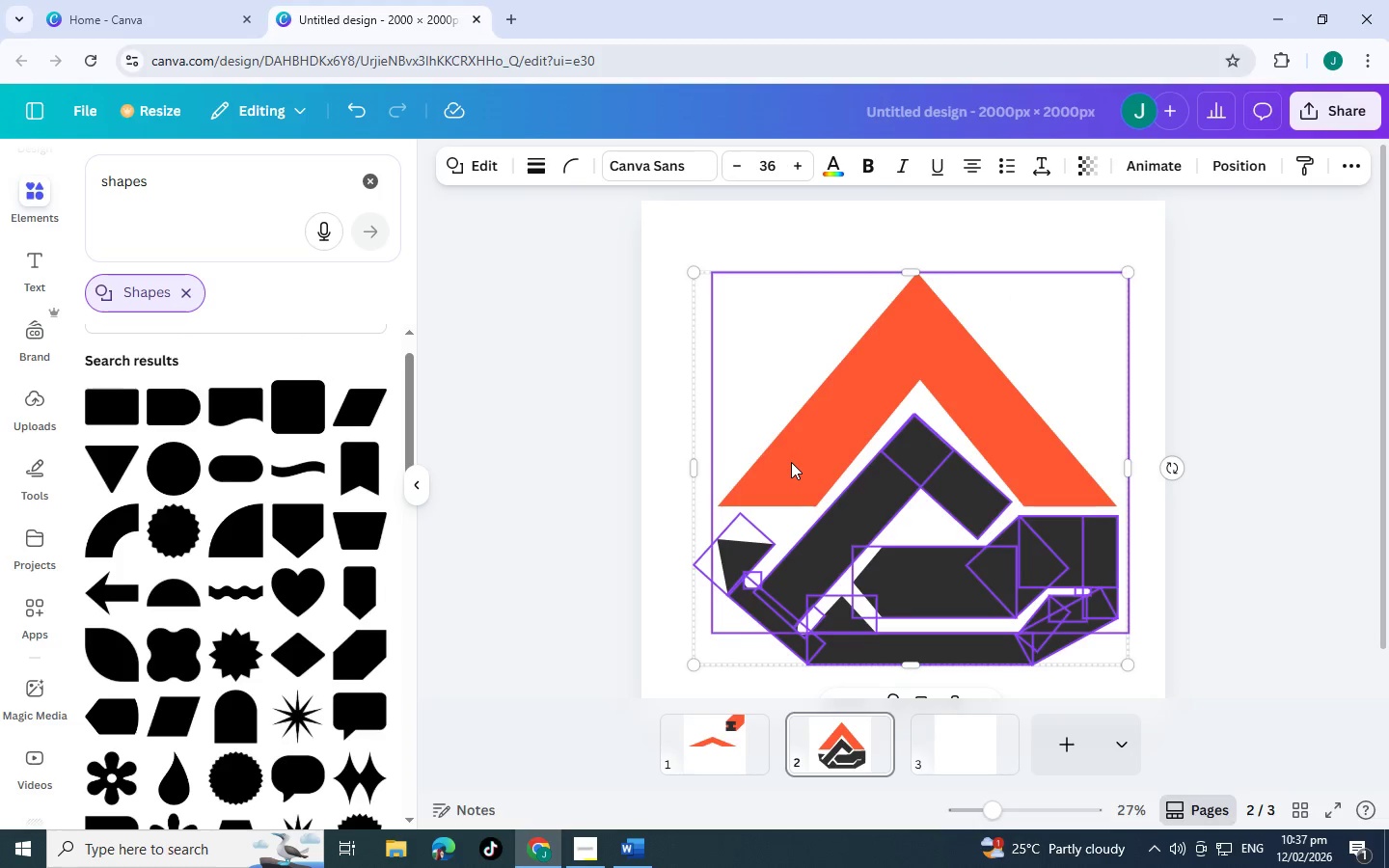 
scroll: coordinate [798, 458], scroll_direction: none, amount: 0.0
 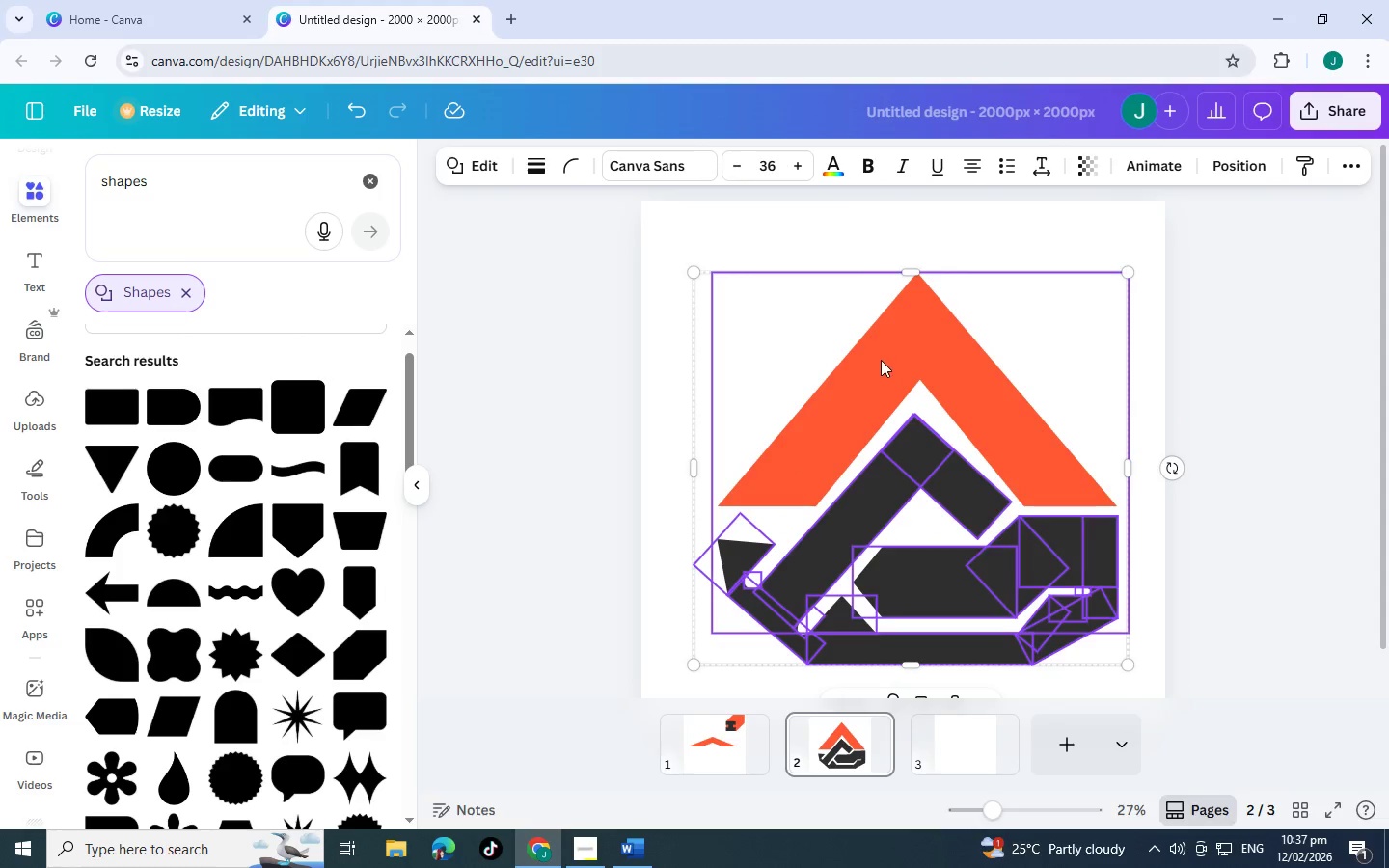 
left_click_drag(start_coordinate=[881, 360], to_coordinate=[872, 350])
 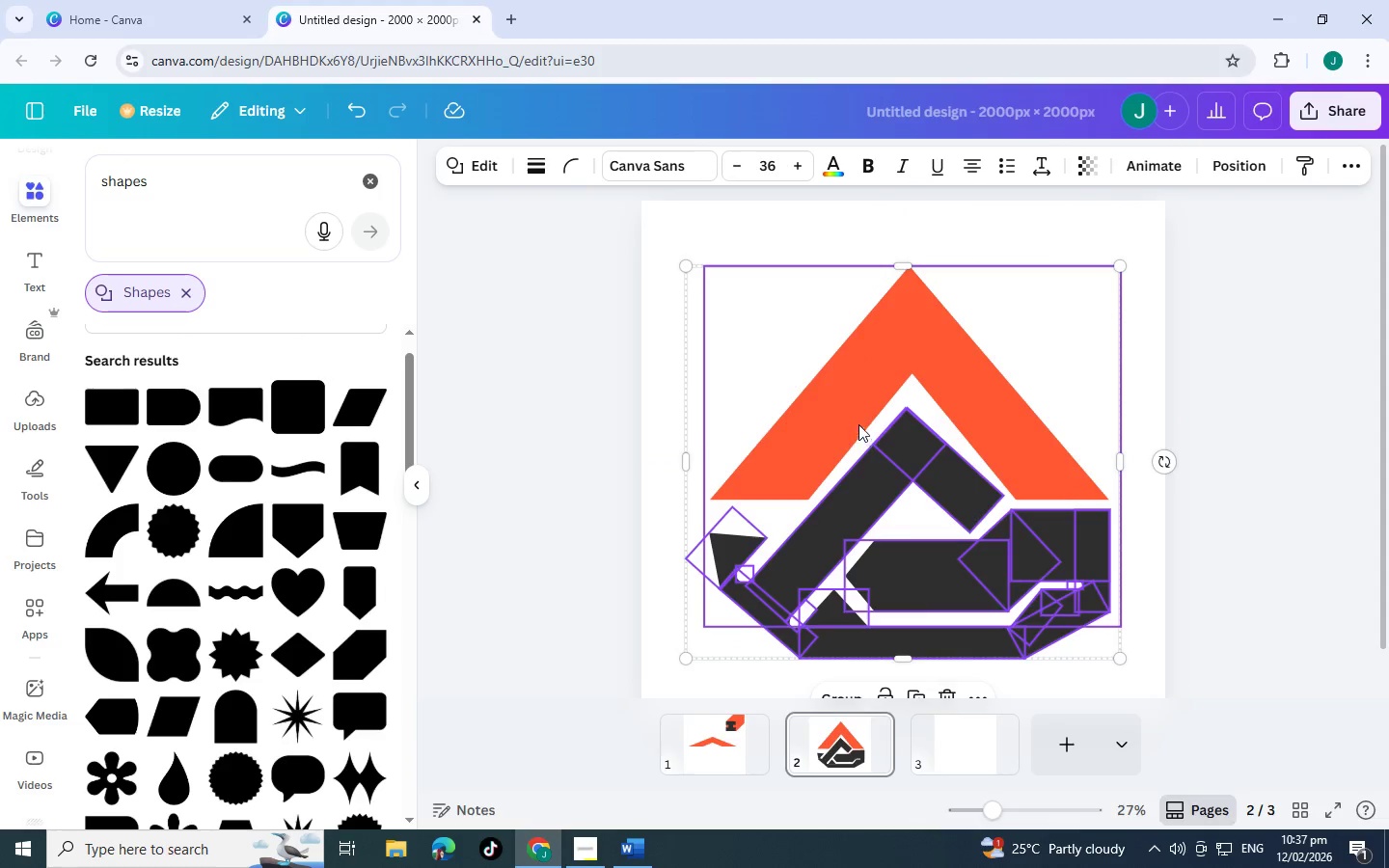 
left_click([607, 619])
 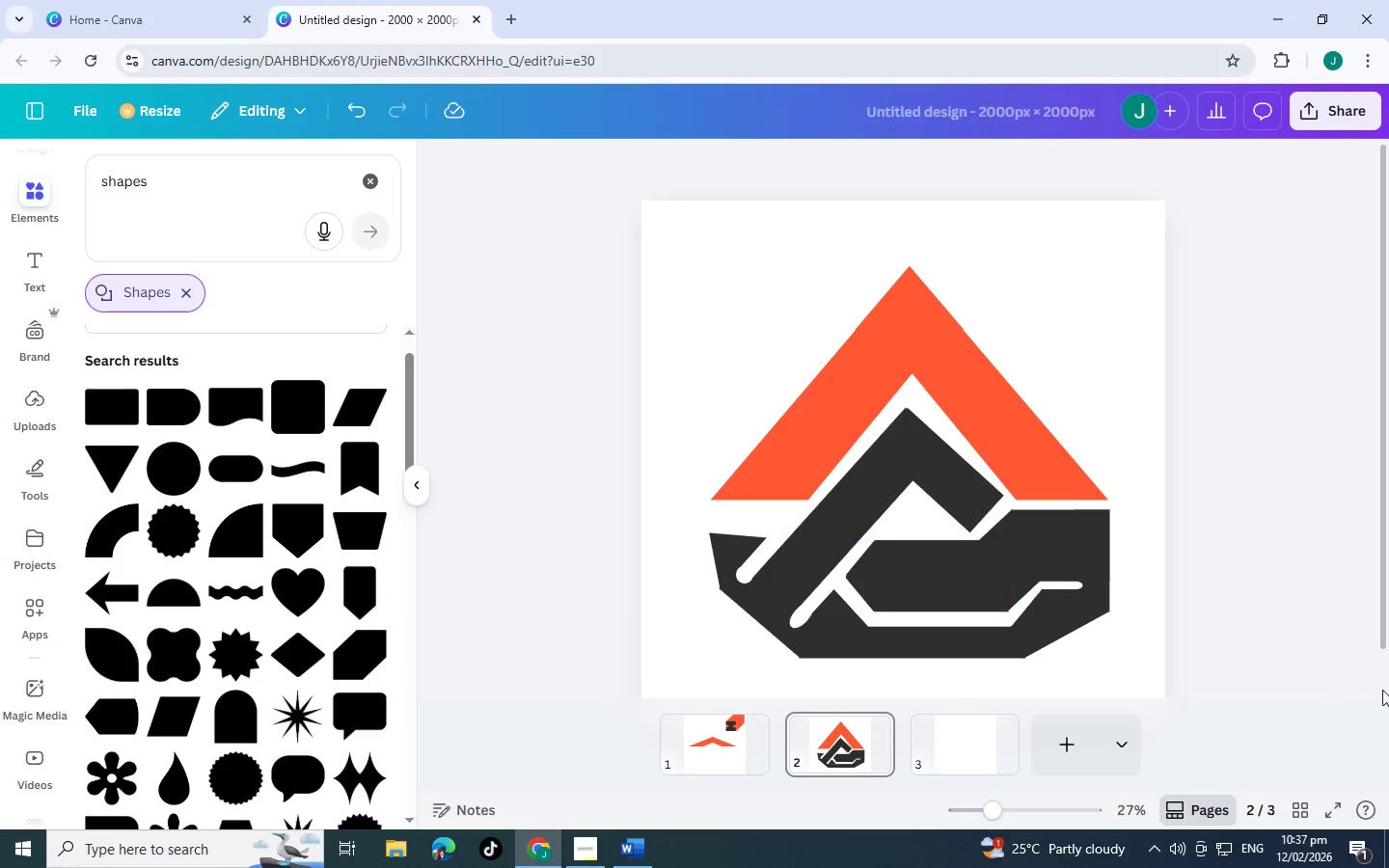 
left_click_drag(start_coordinate=[1006, 818], to_coordinate=[978, 815])
 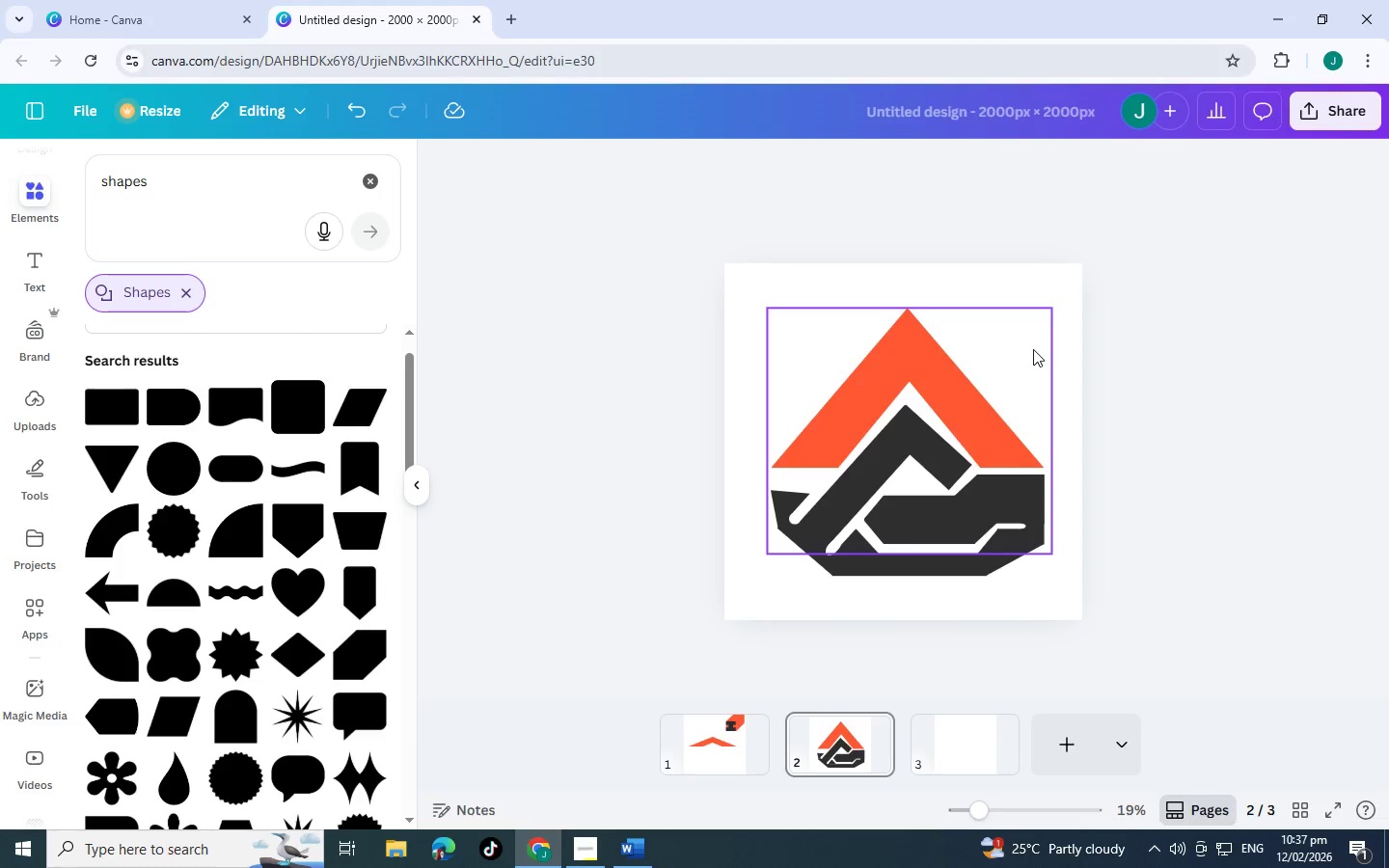 
wait(6.36)
 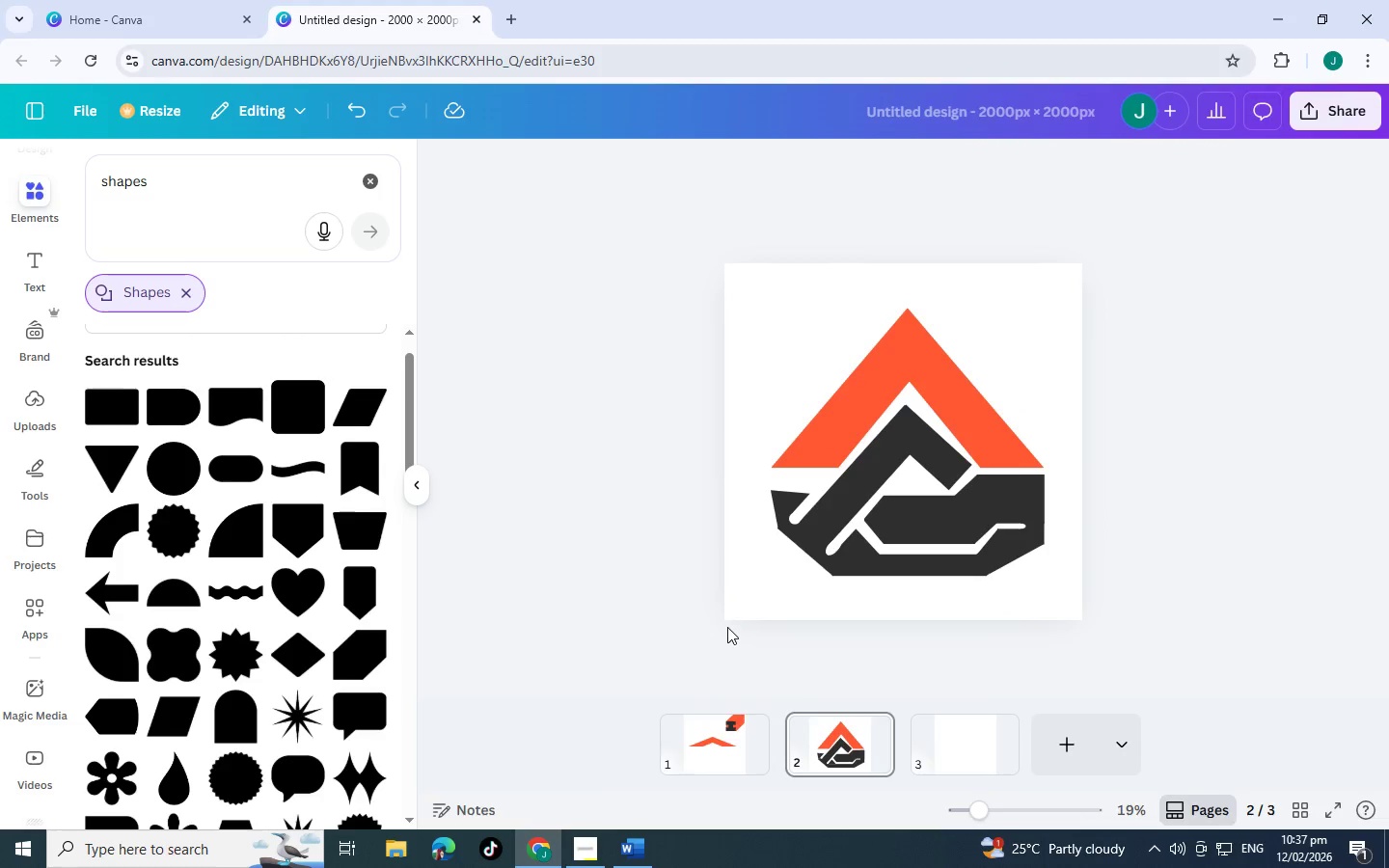 
left_click([665, 585])
 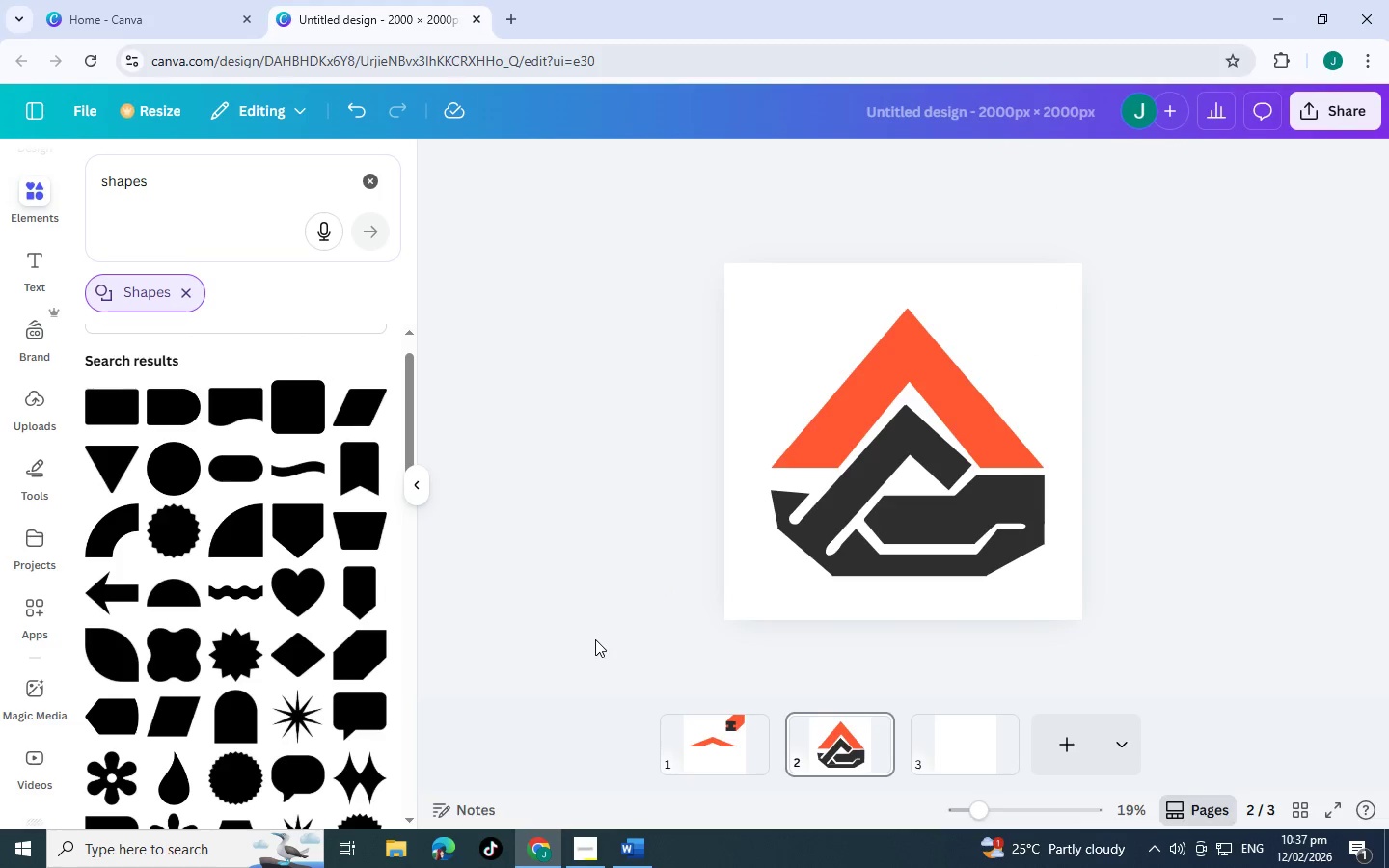 
left_click_drag(start_coordinate=[595, 638], to_coordinate=[1232, 249])
 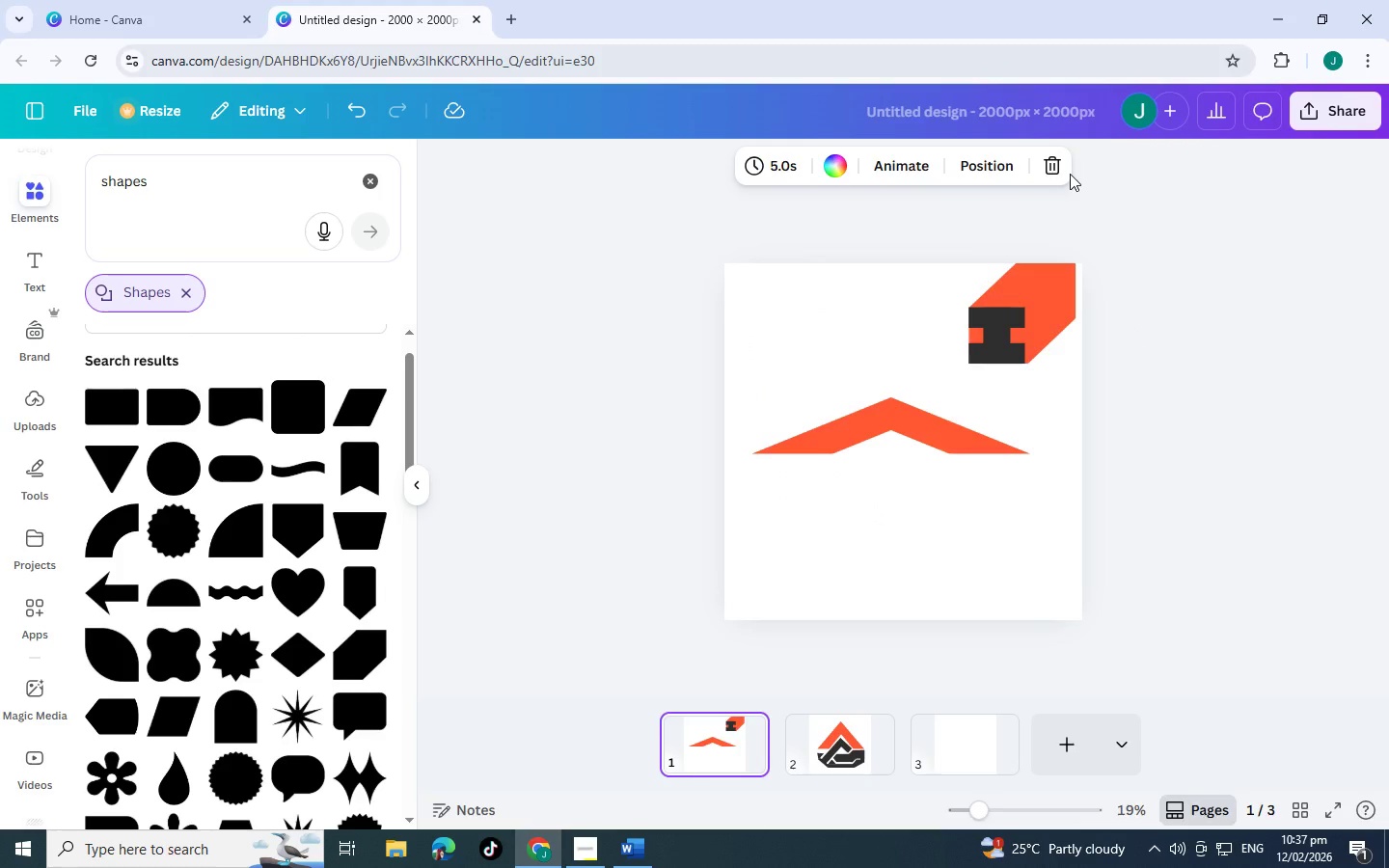 
wait(5.19)
 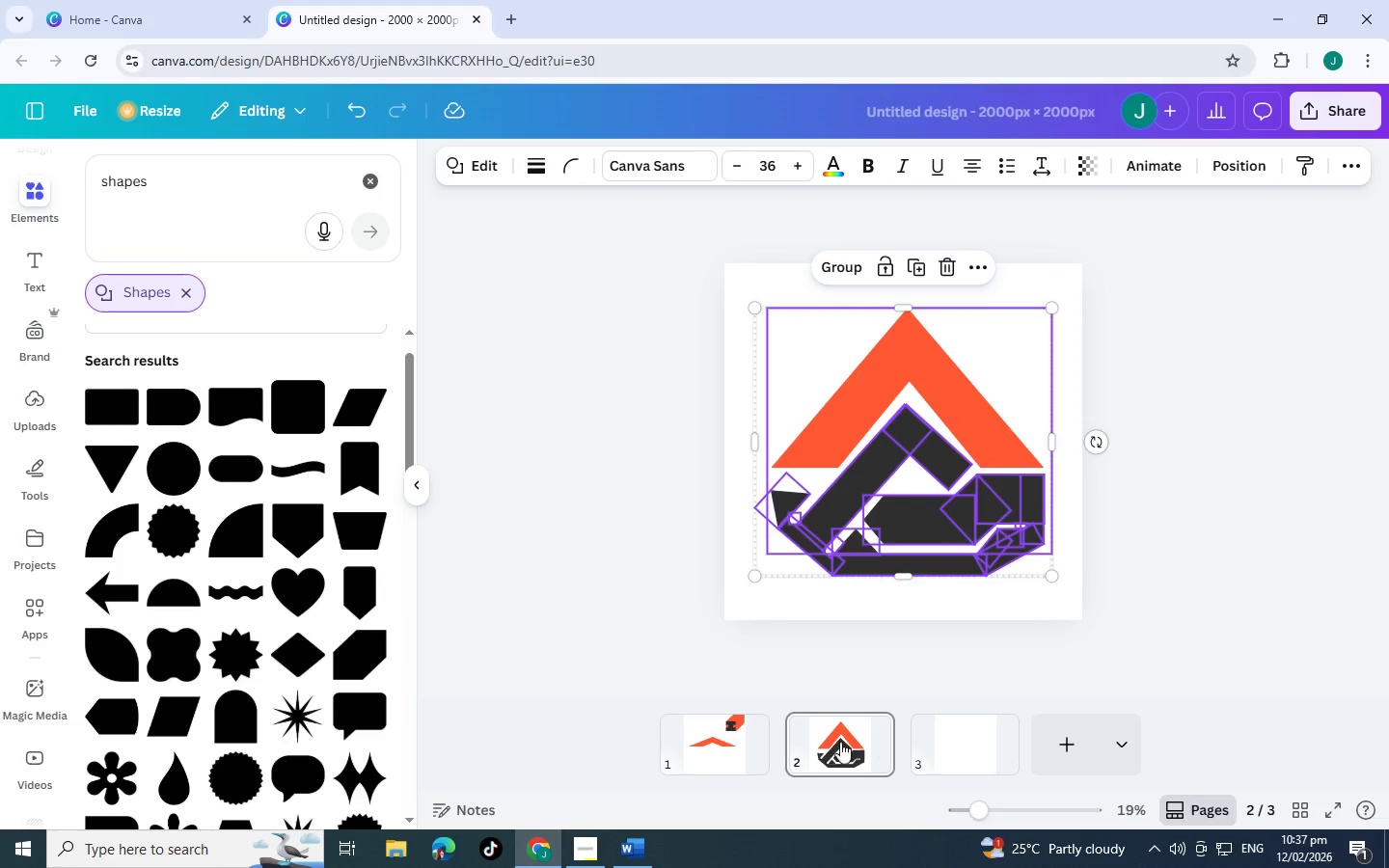 
right_click([726, 761])
 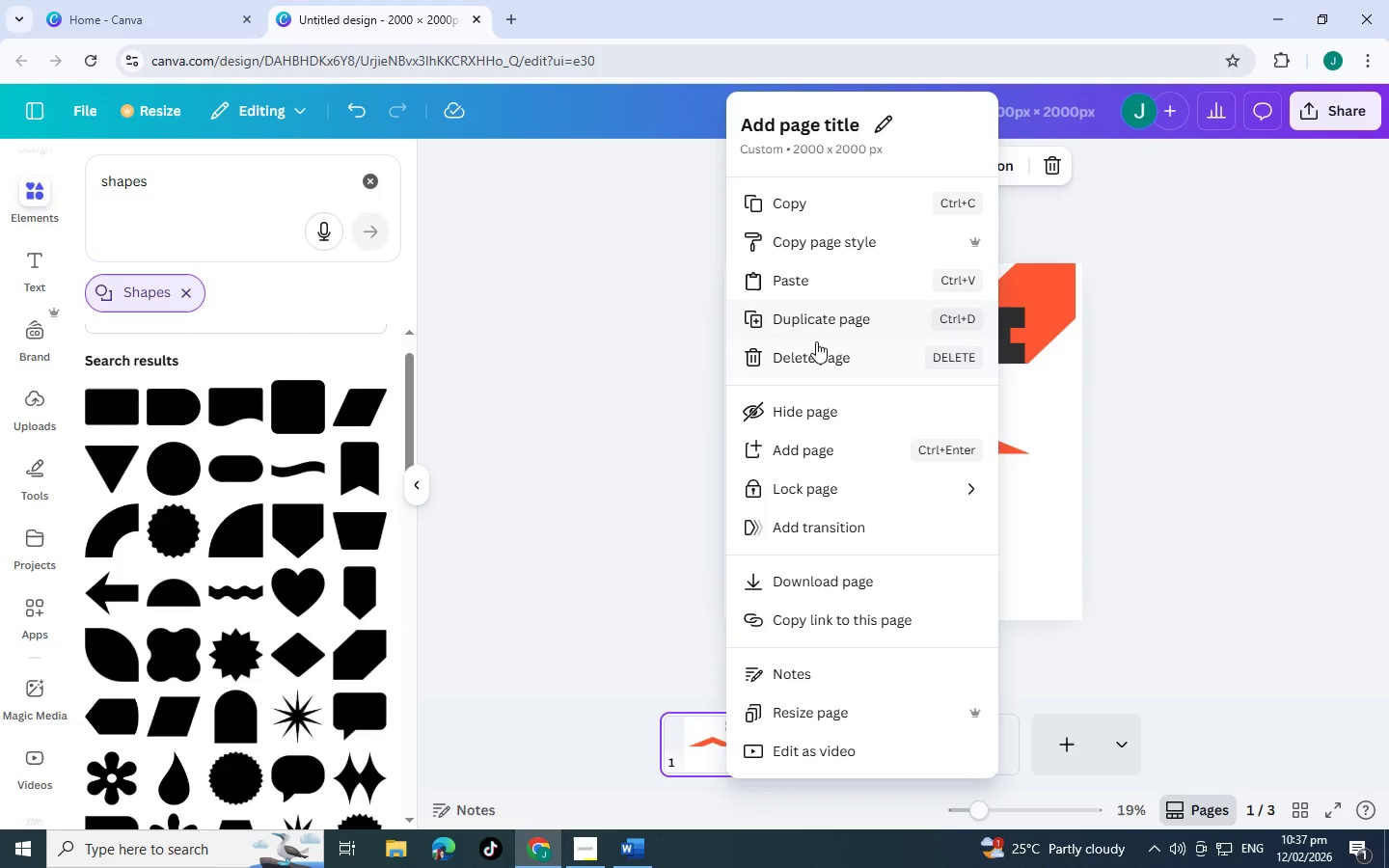 
left_click([818, 352])
 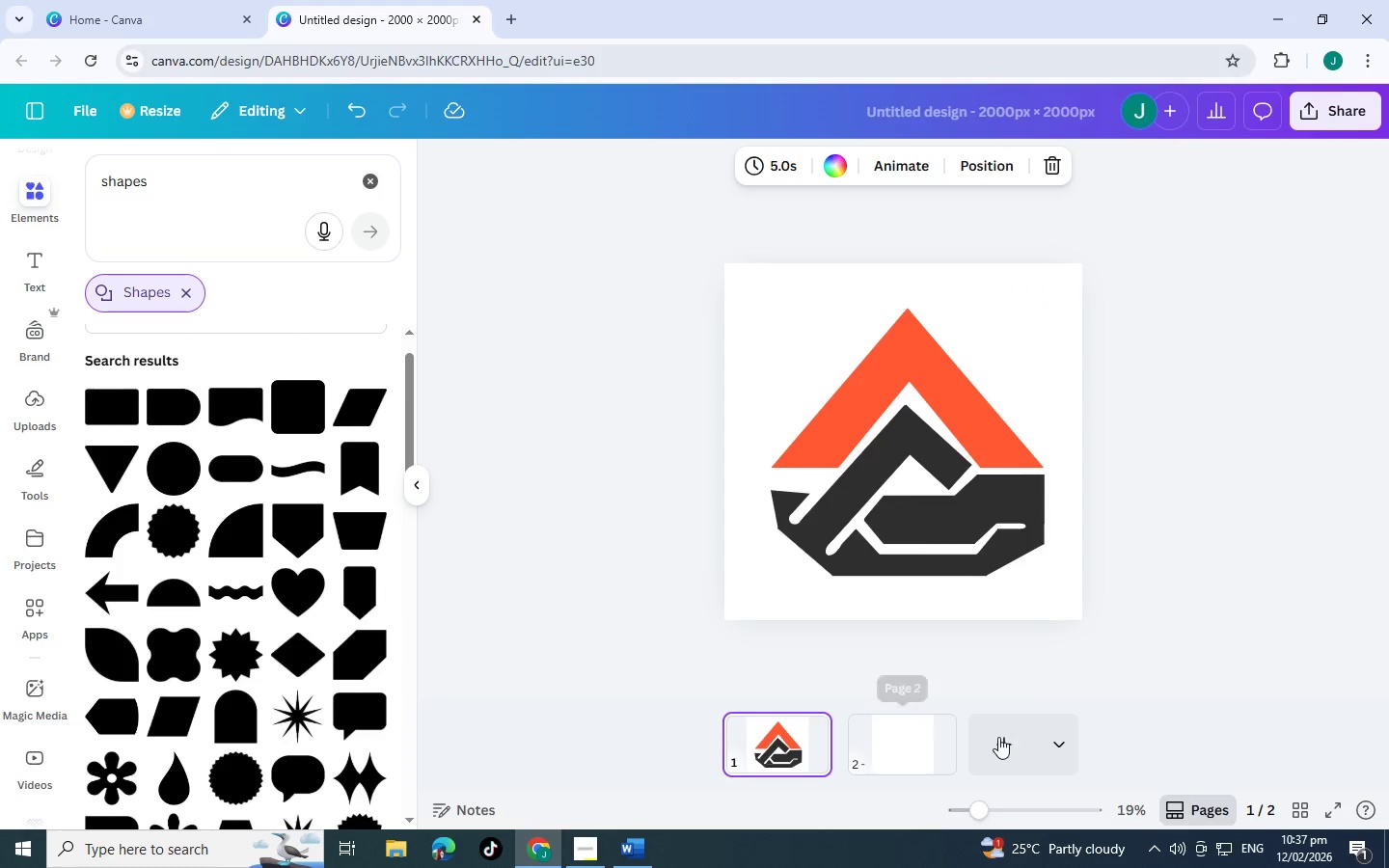 
left_click([1001, 737])
 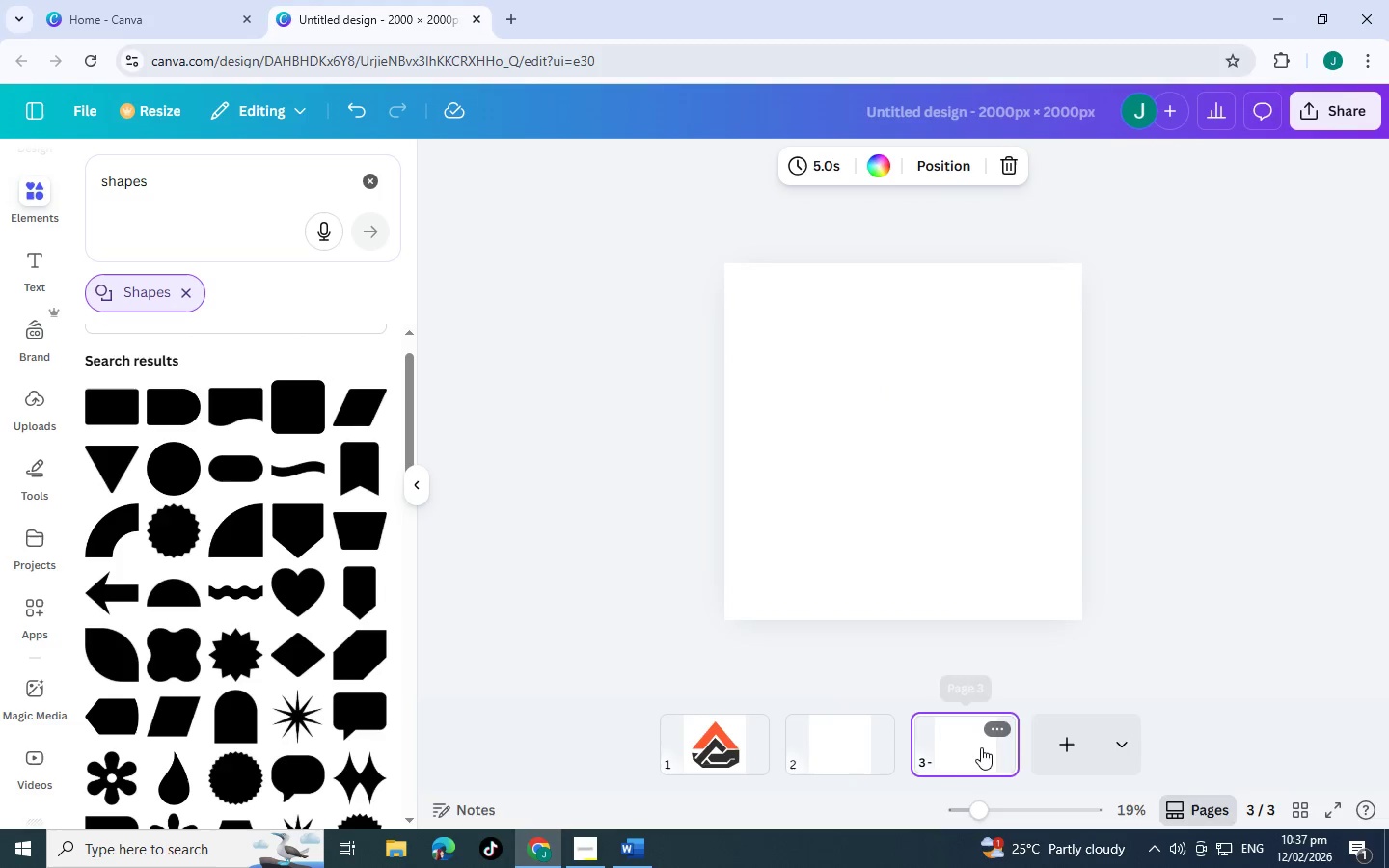 
left_click([930, 372])
 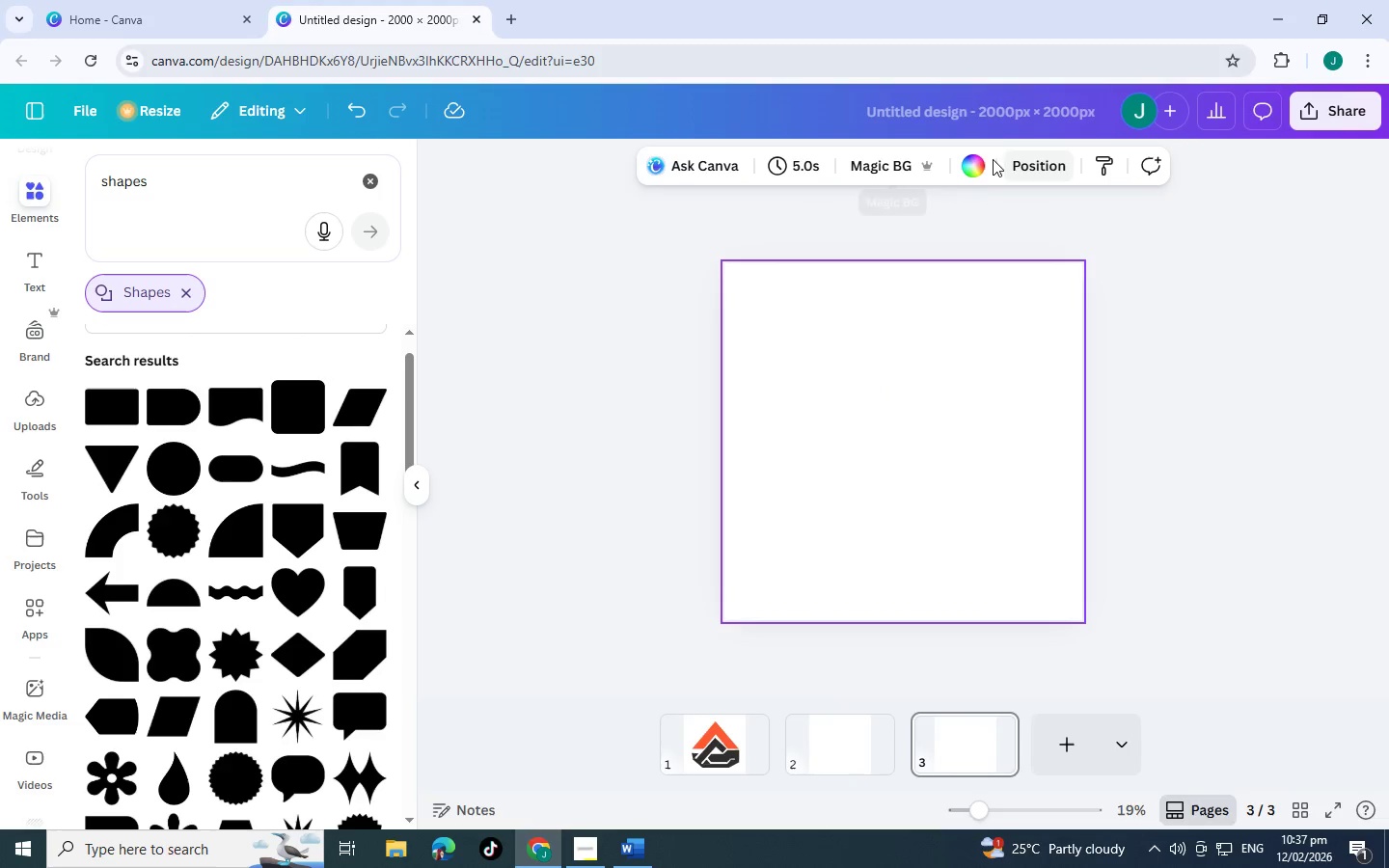 
left_click([977, 167])
 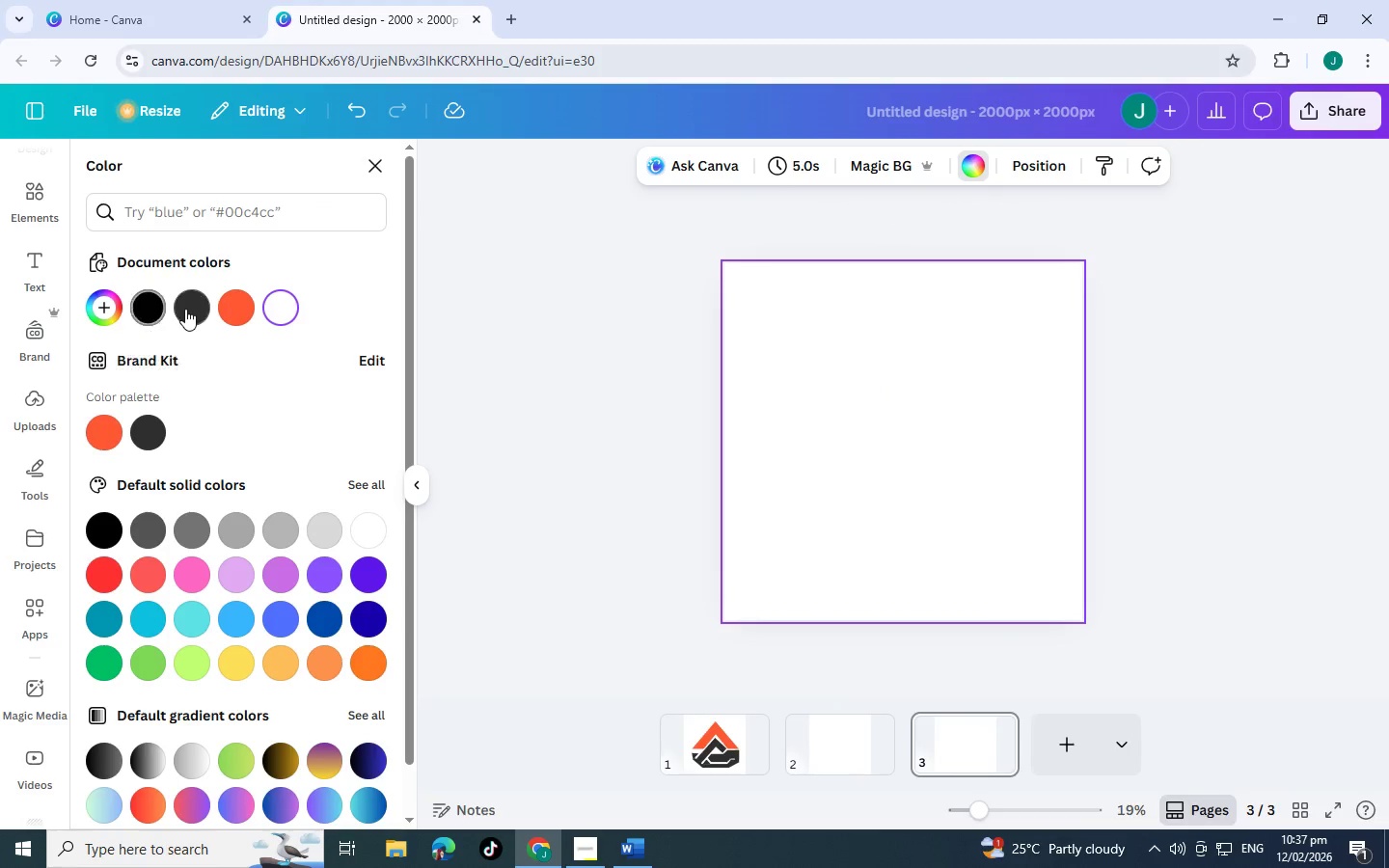 
left_click([185, 309])
 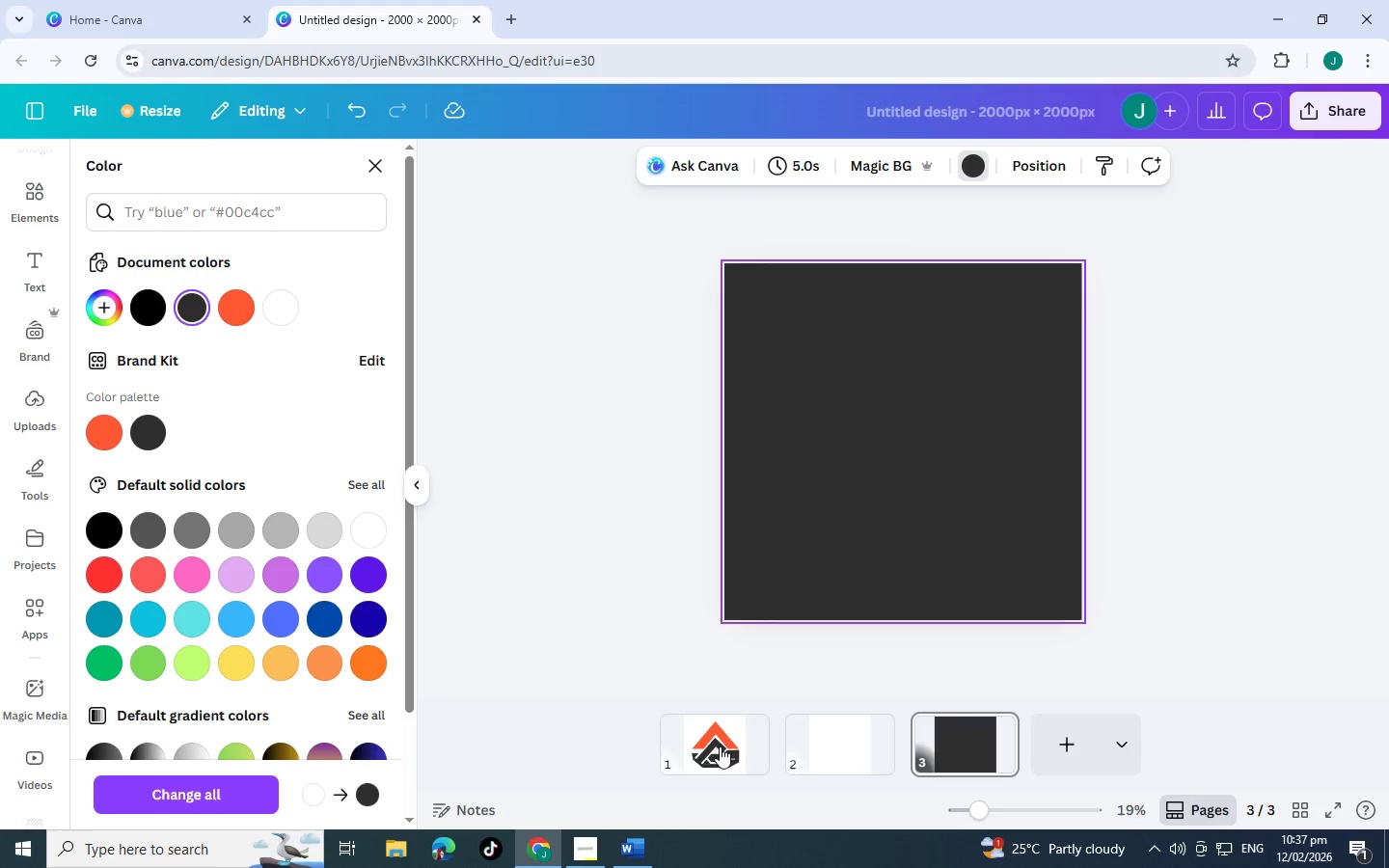 
left_click([720, 746])
 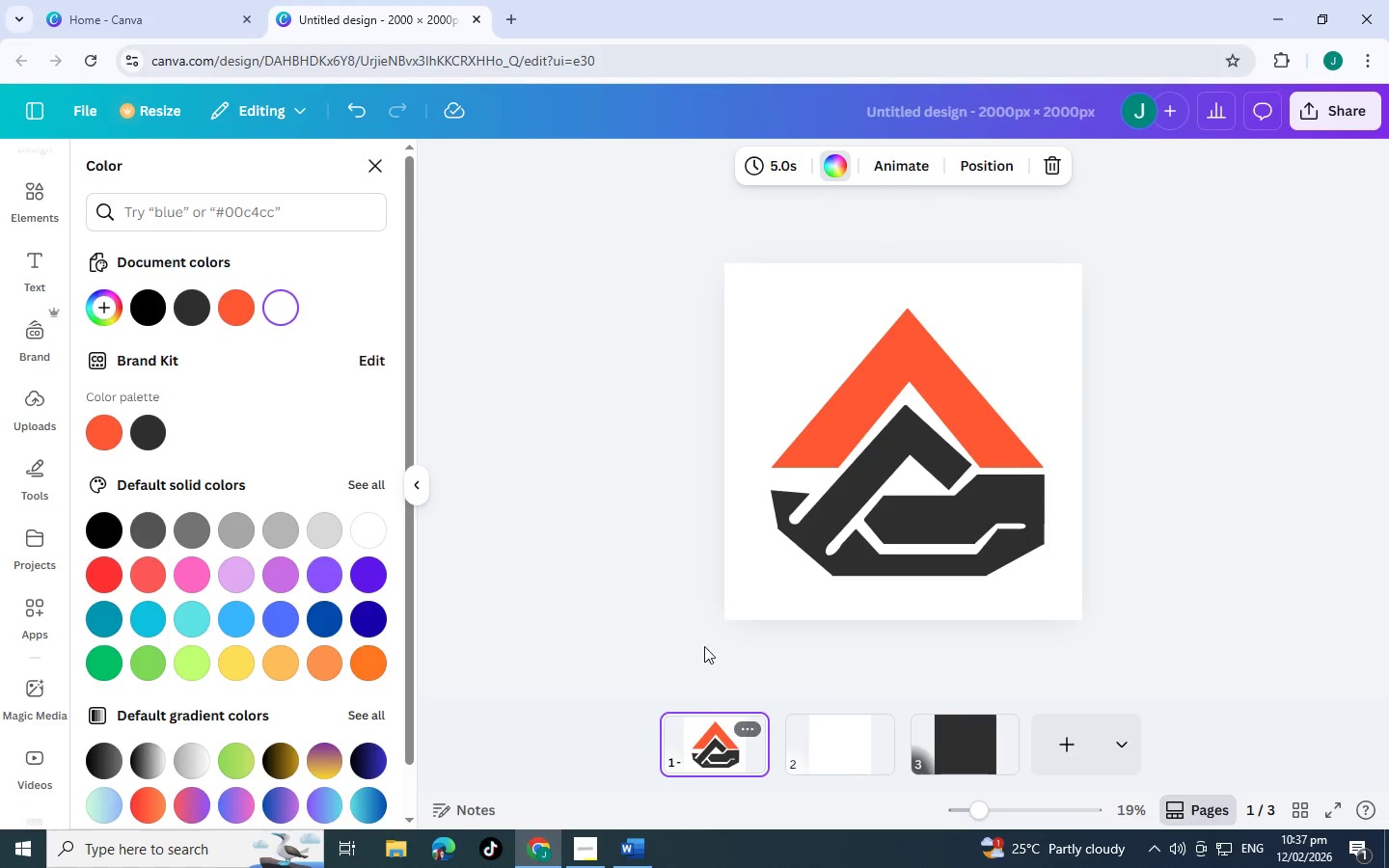 
left_click_drag(start_coordinate=[704, 646], to_coordinate=[1109, 284])
 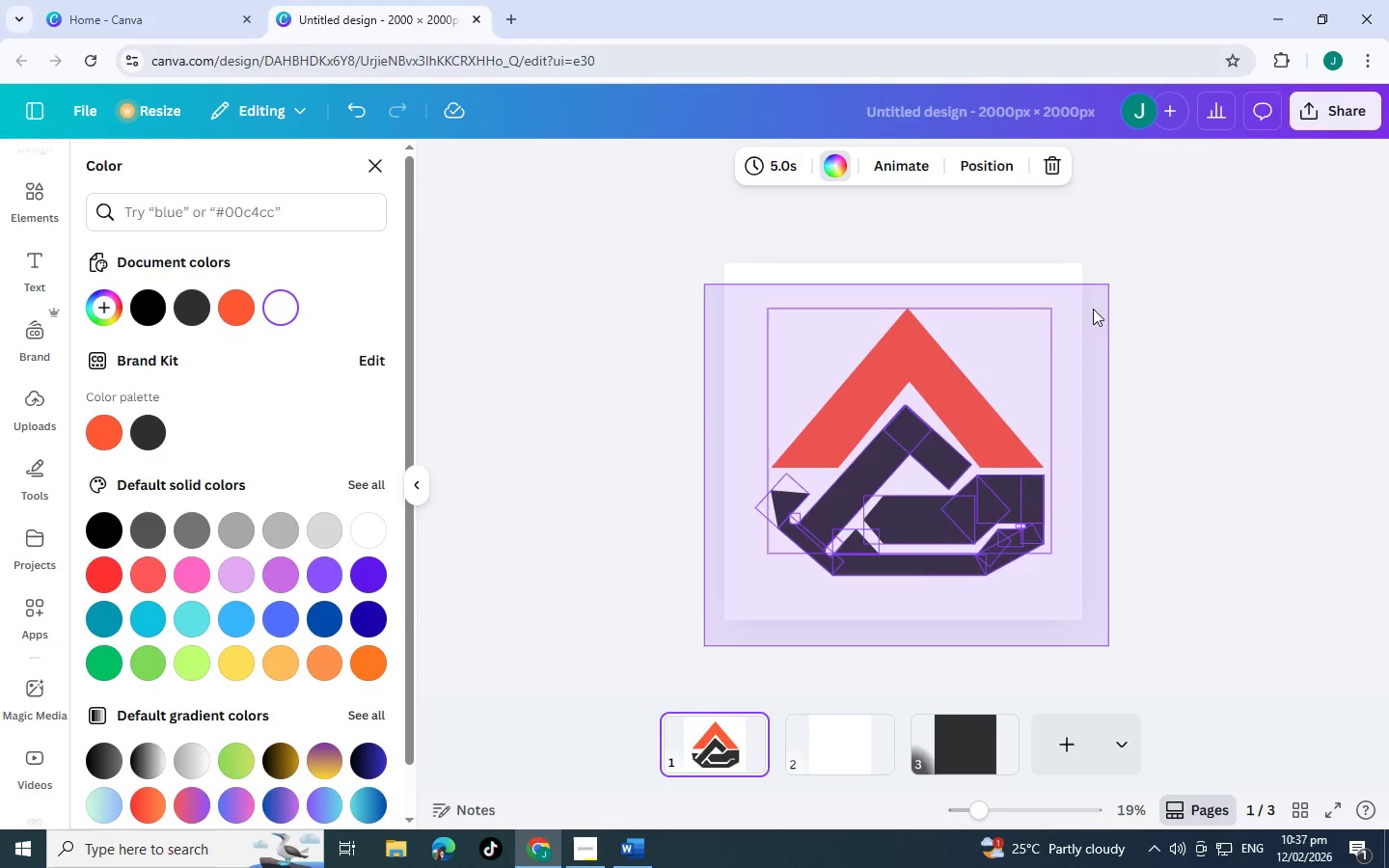 
key(Control+C)
 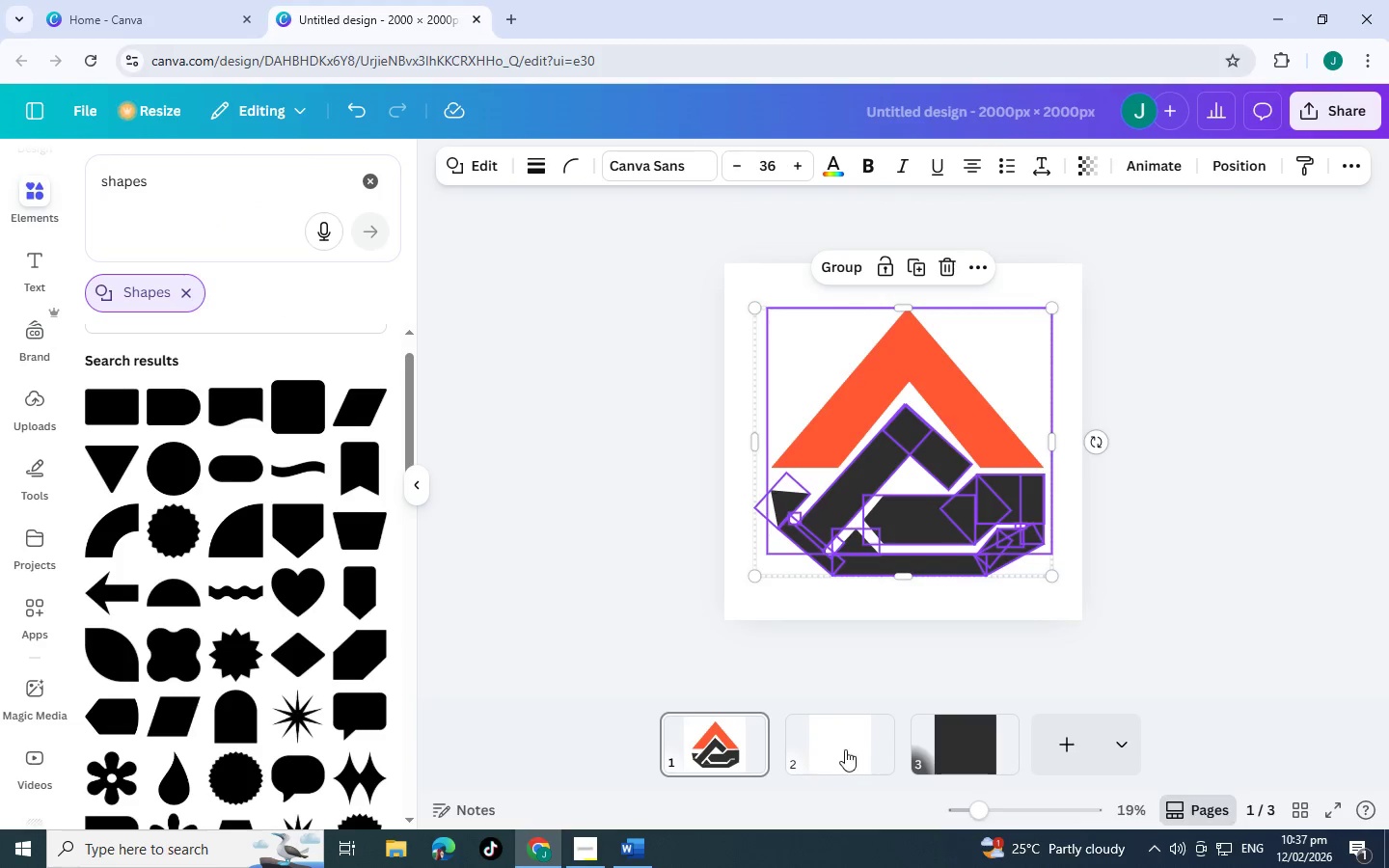 
left_click([845, 749])
 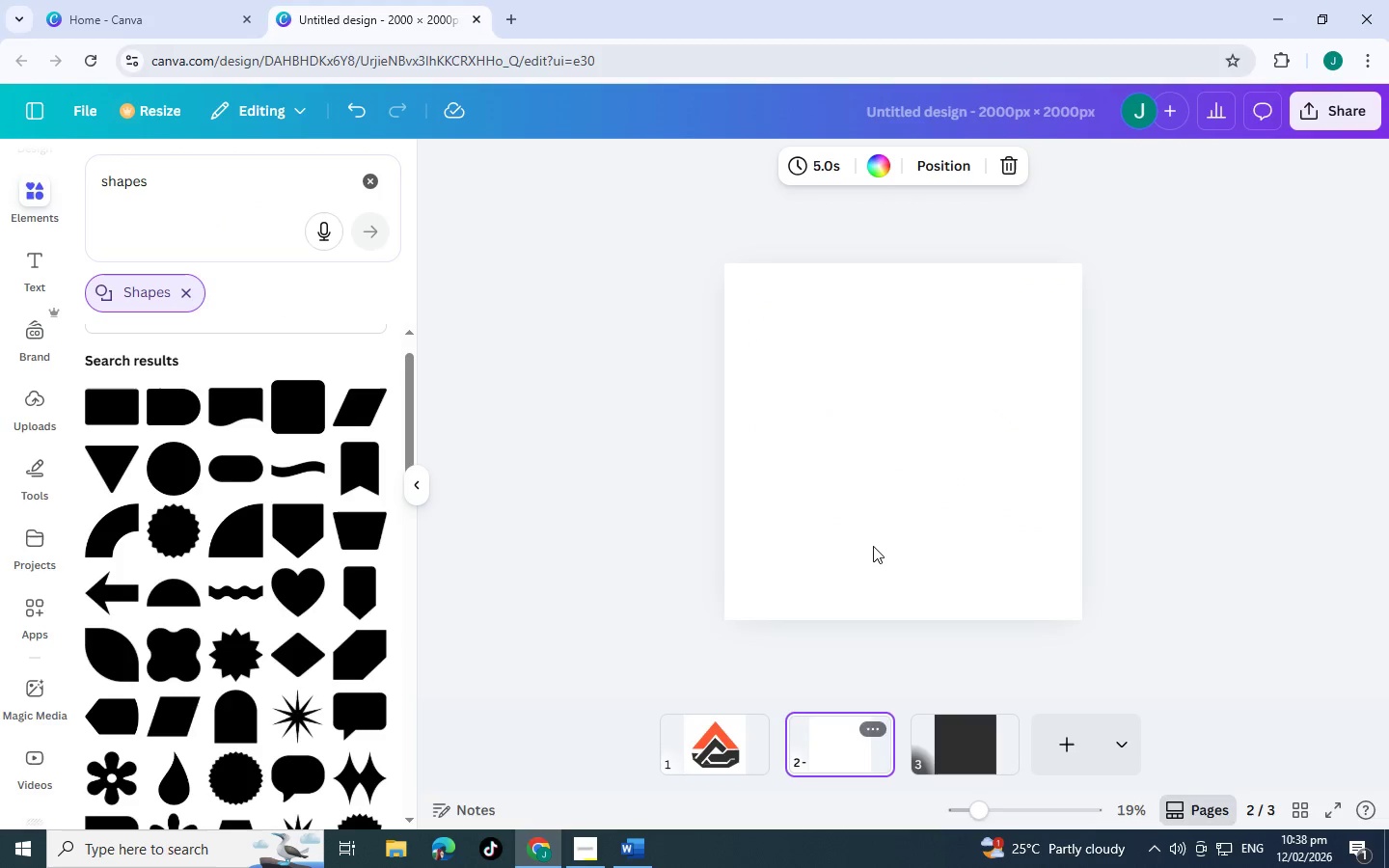 
key(Control+V)
 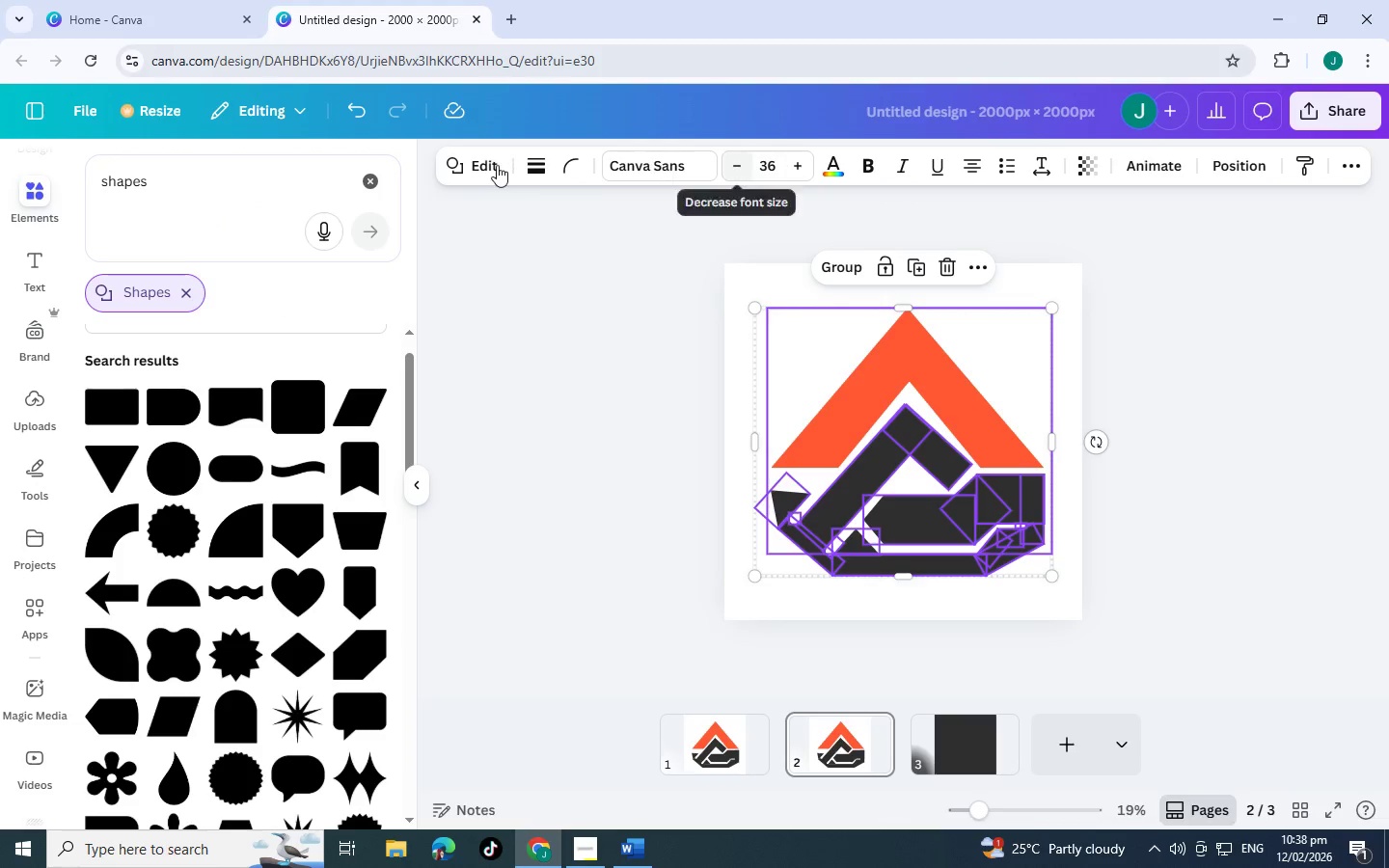 
wait(5.66)
 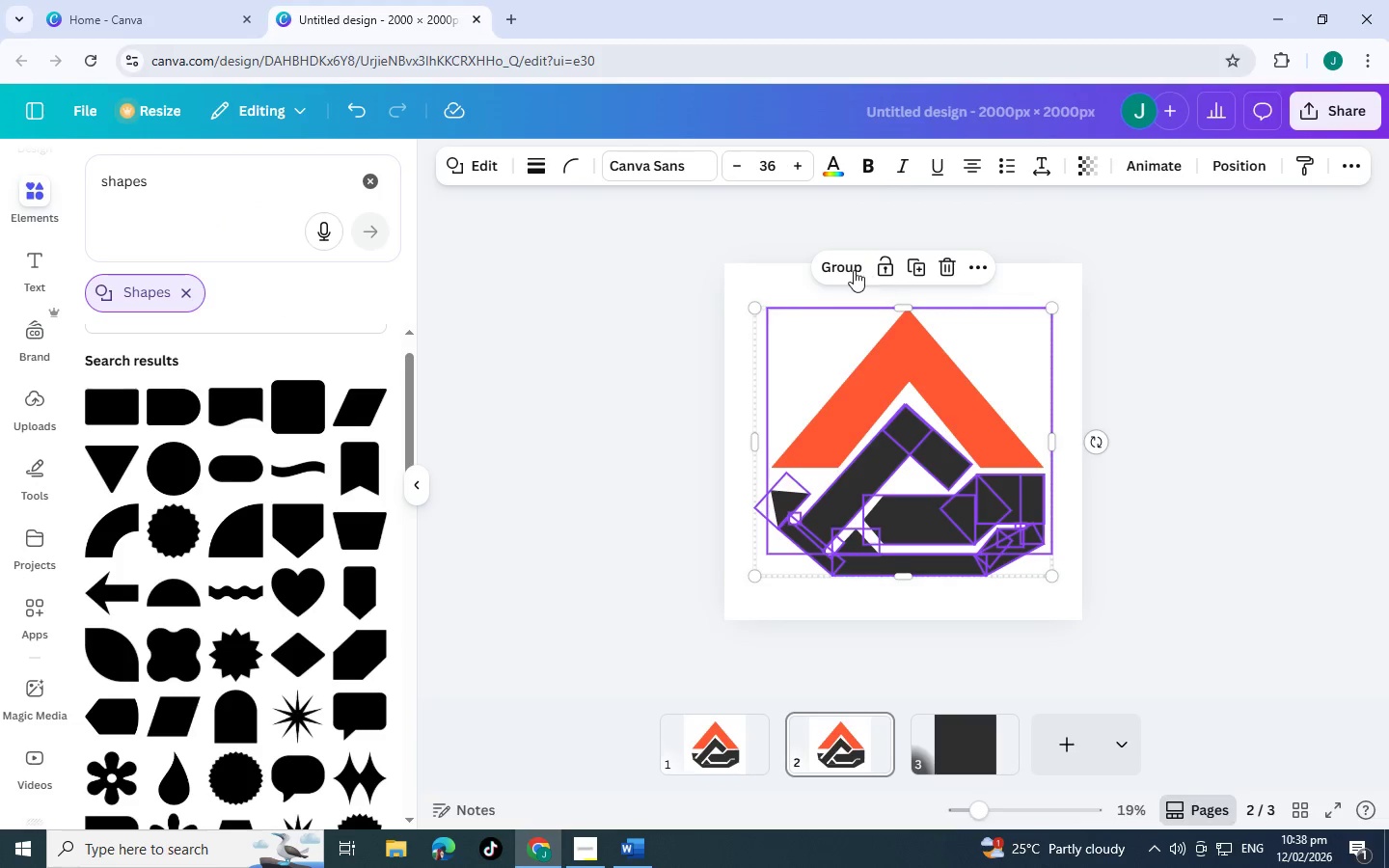 
left_click([667, 442])
 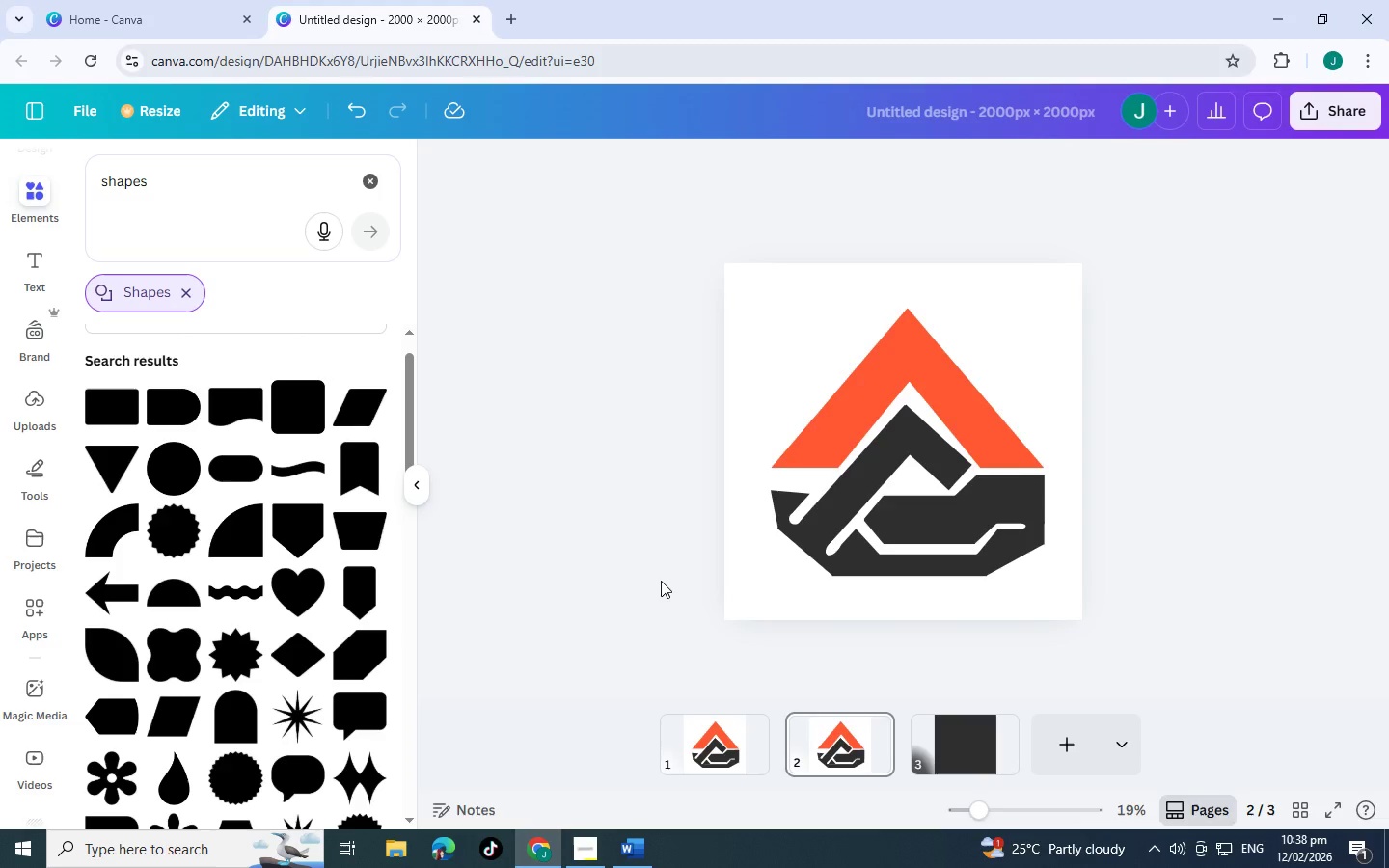 
left_click_drag(start_coordinate=[661, 581], to_coordinate=[1185, 286])
 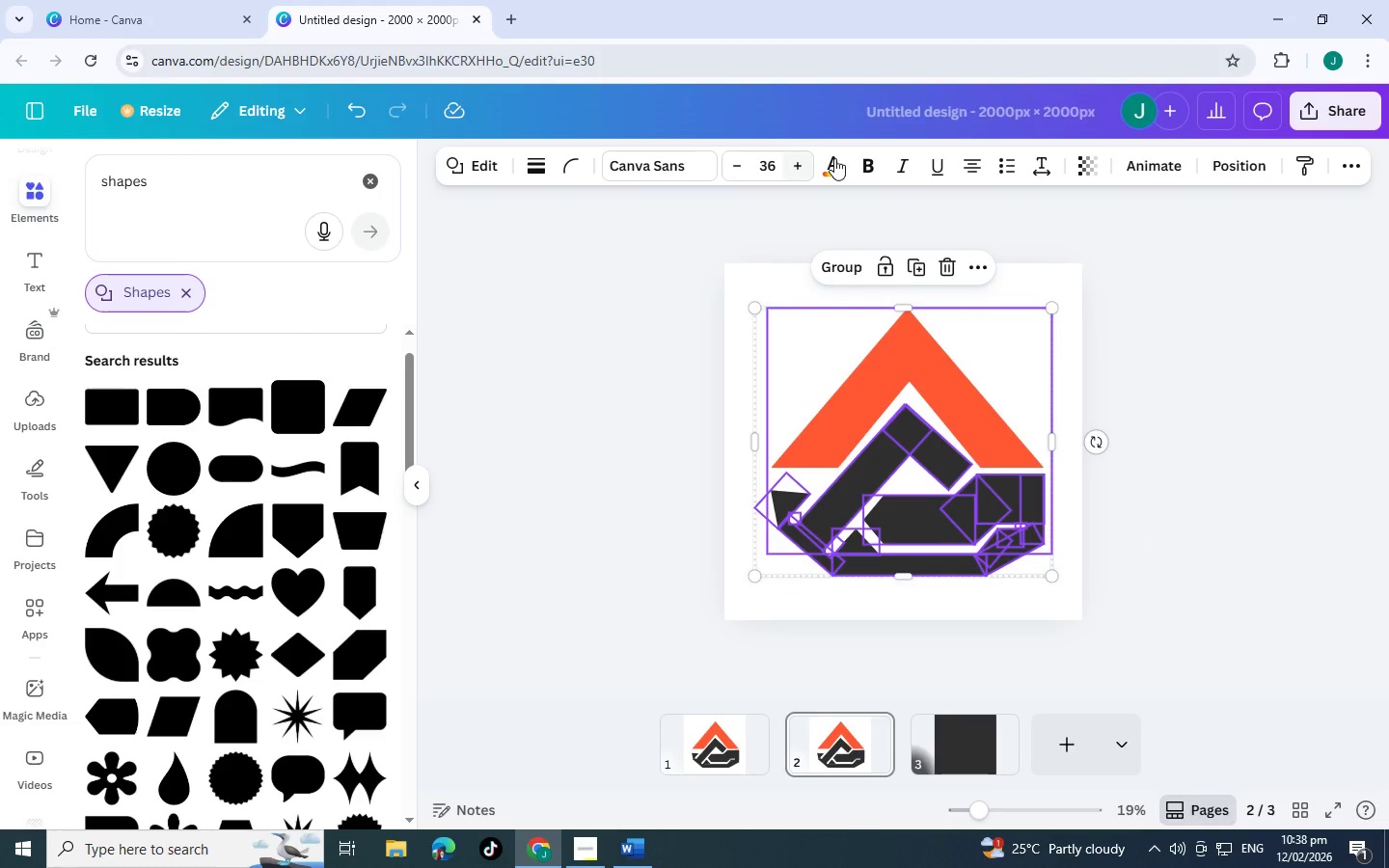 
left_click([838, 165])
 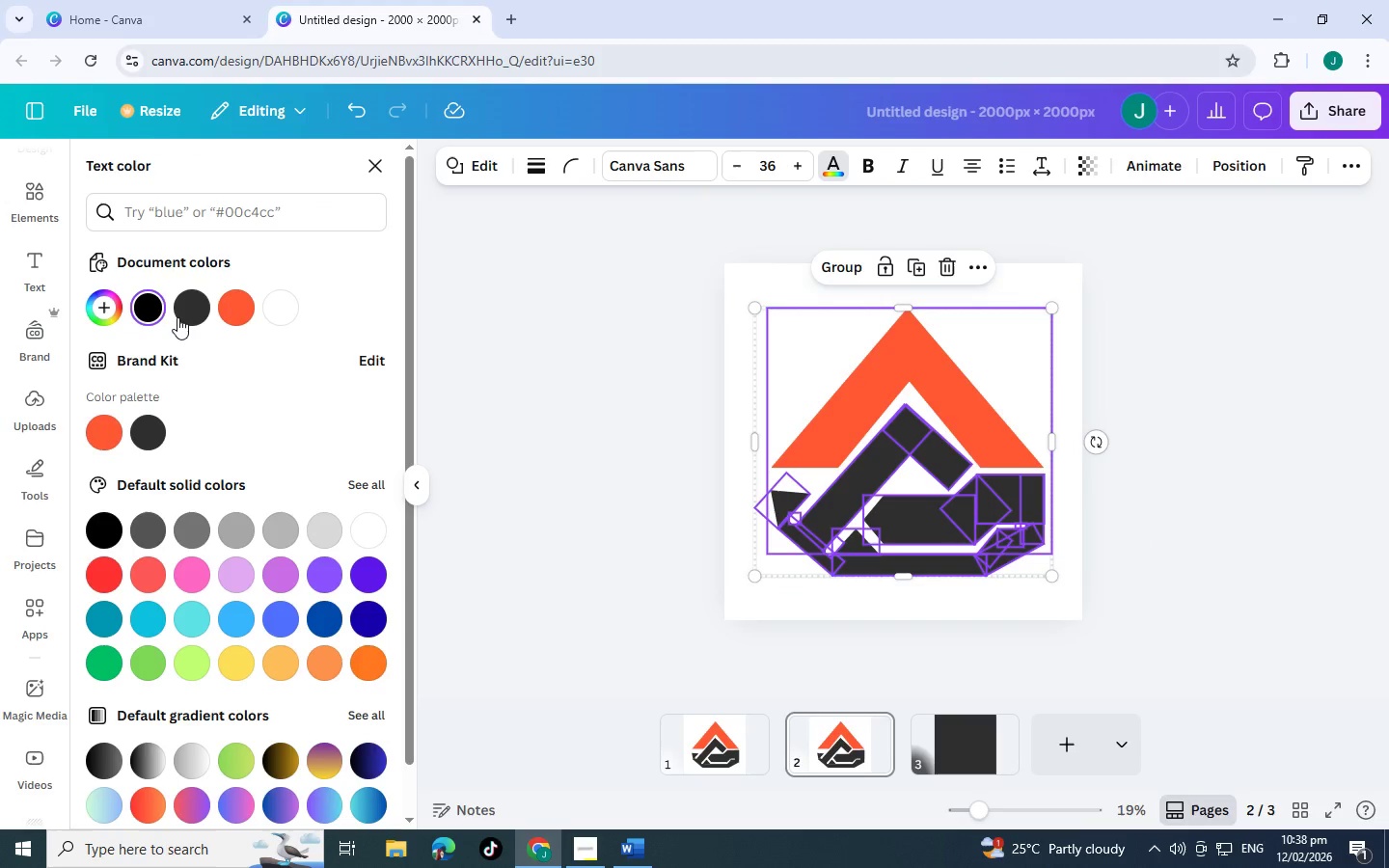 
left_click([137, 306])
 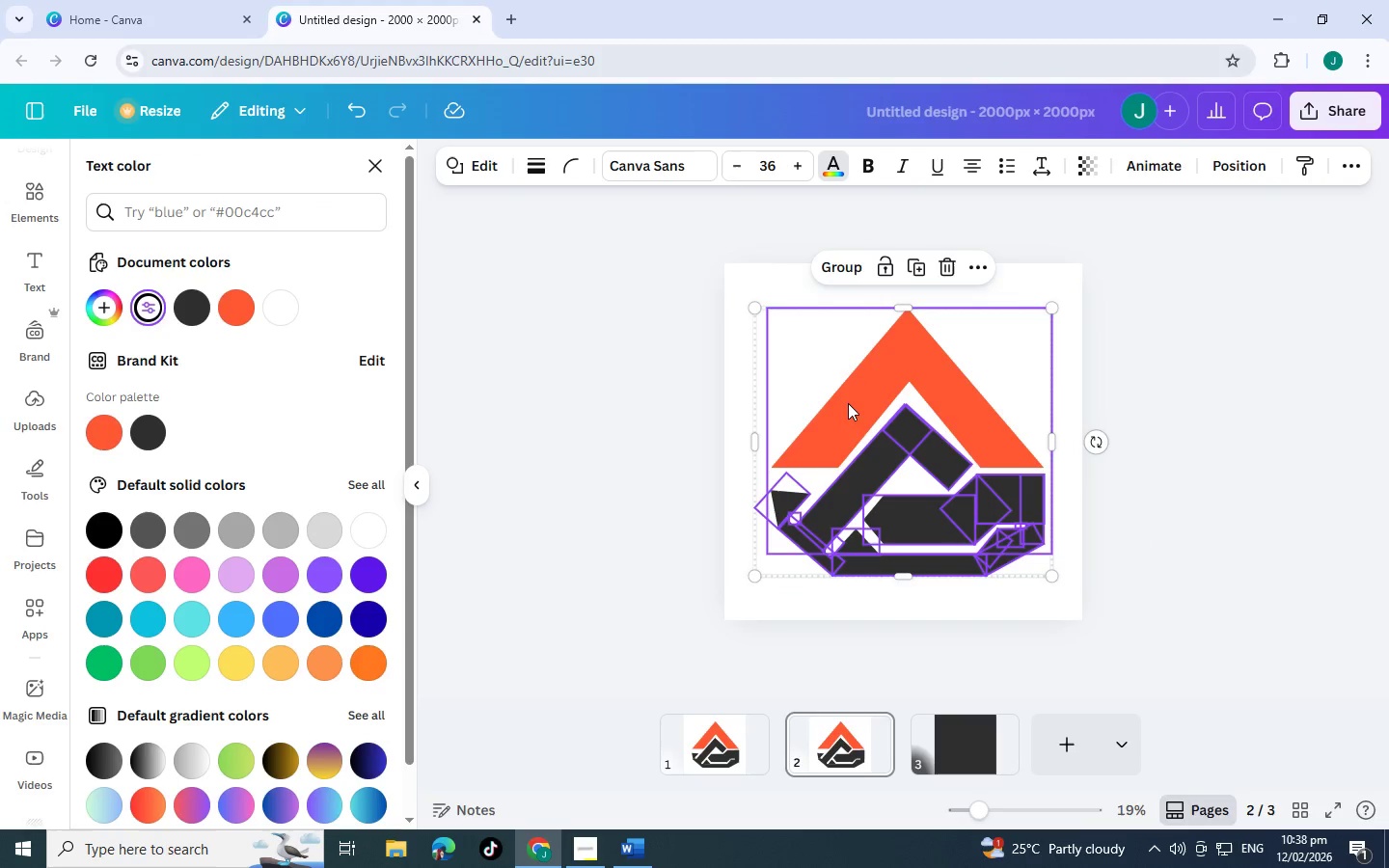 
left_click([850, 403])
 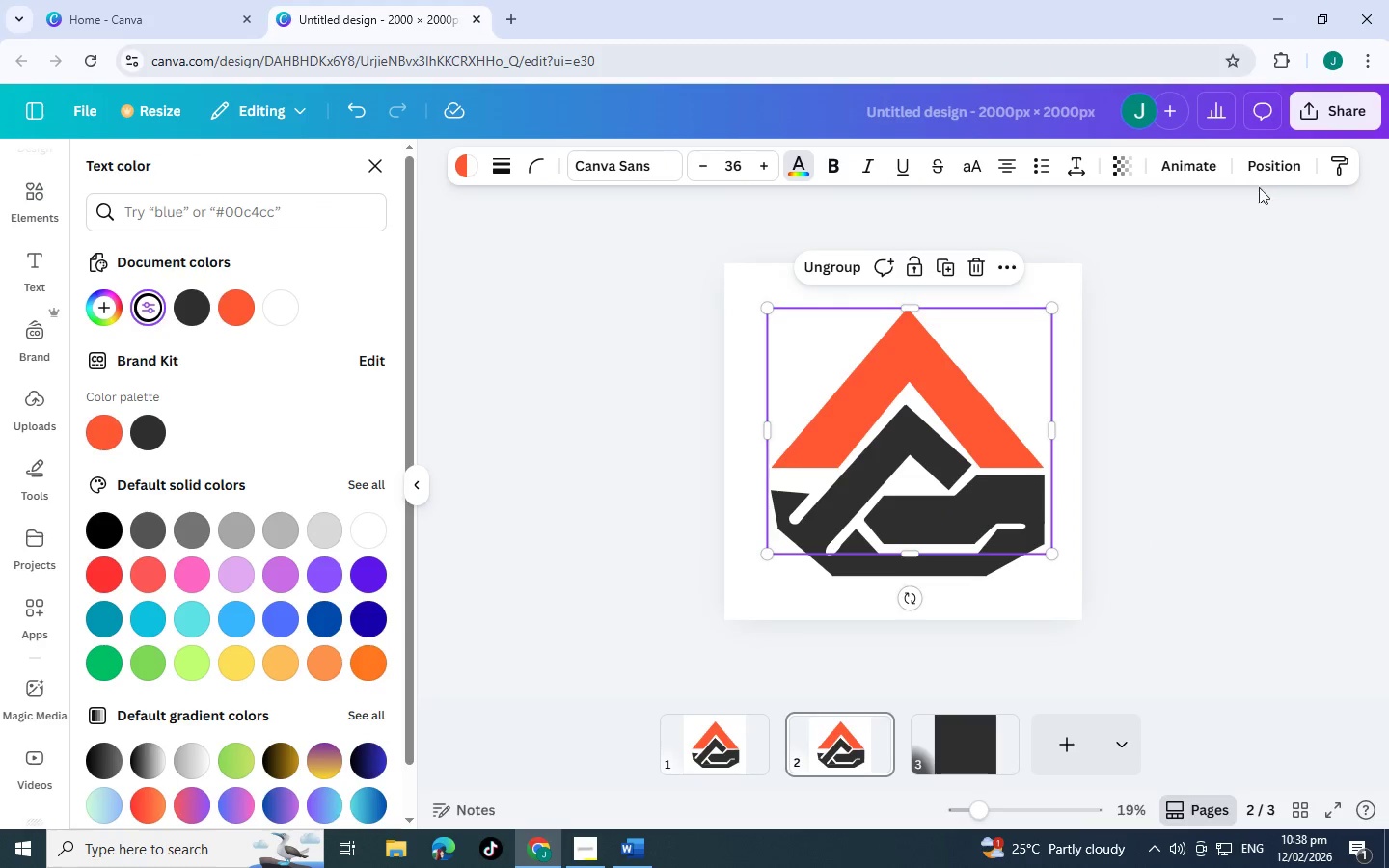 
left_click([1287, 164])
 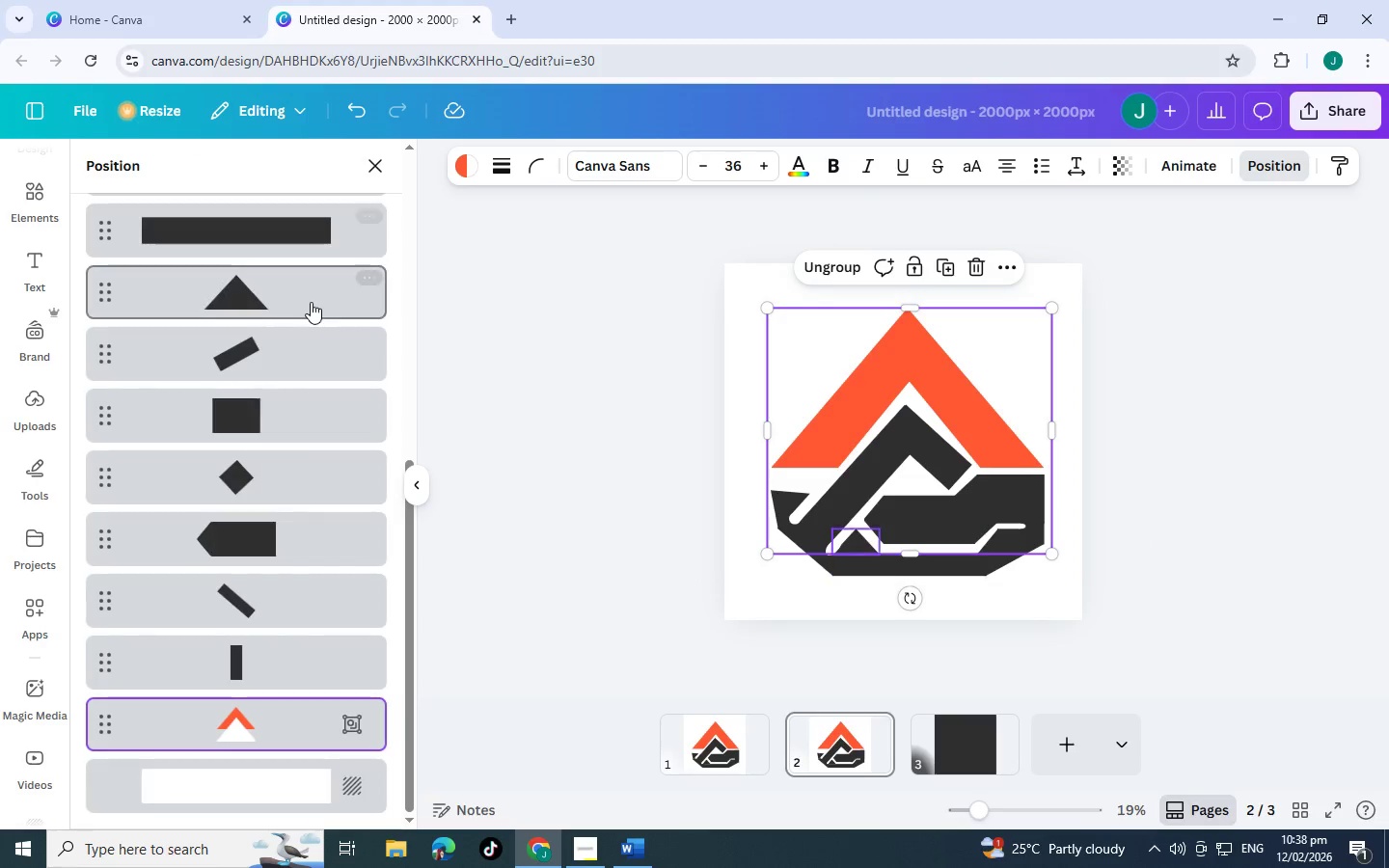 
left_click([236, 211])
 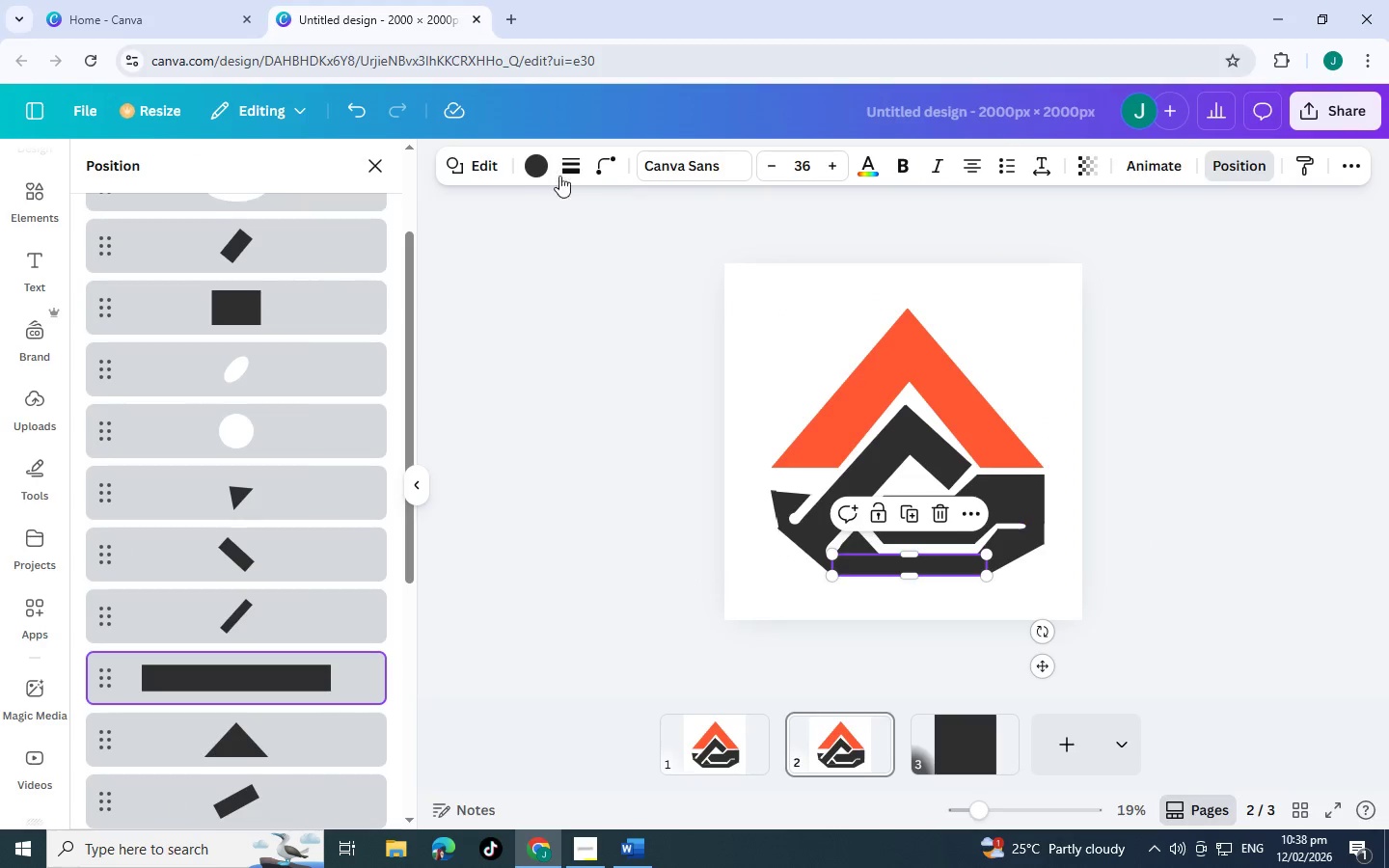 
left_click([543, 175])
 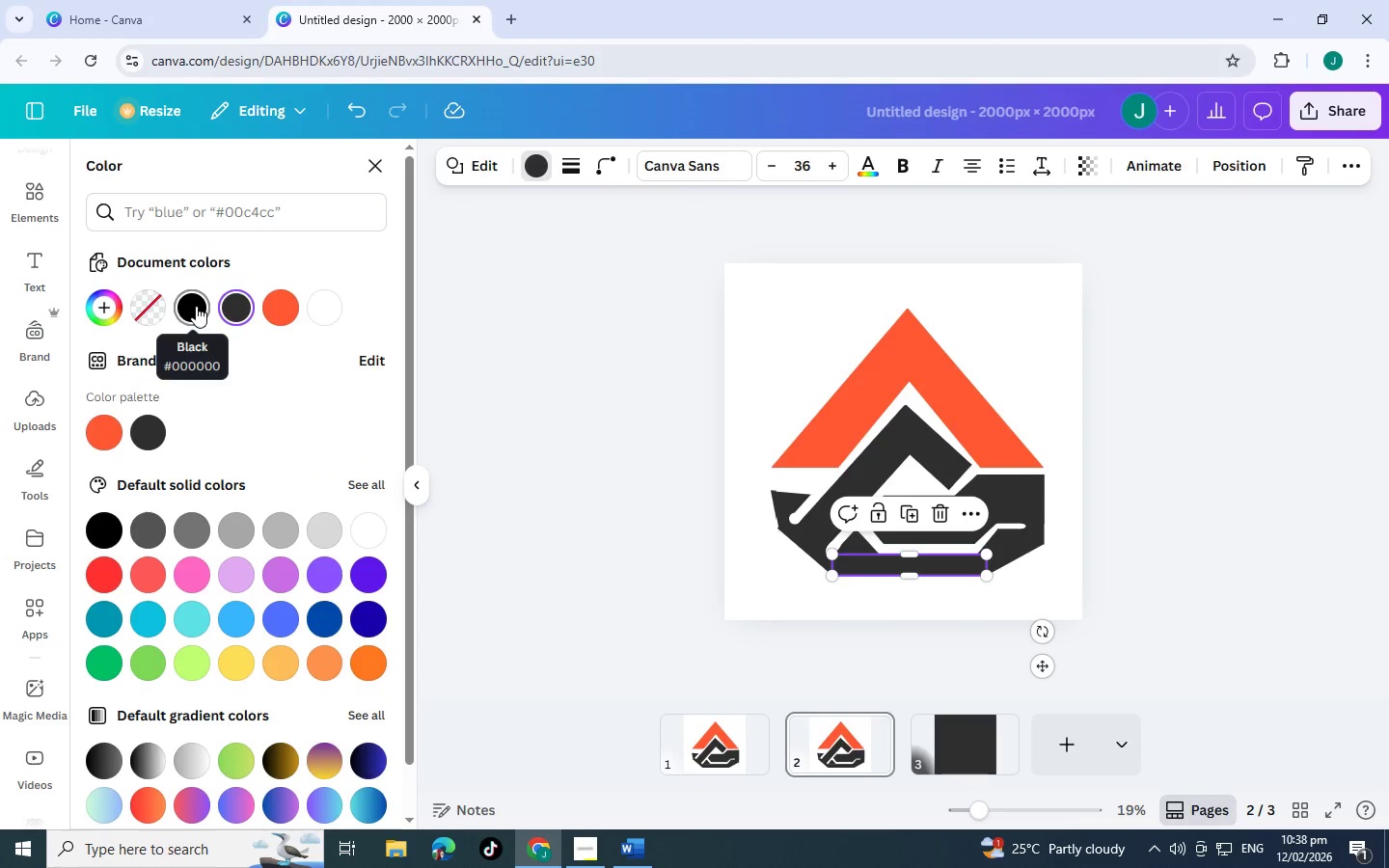 
left_click([196, 306])
 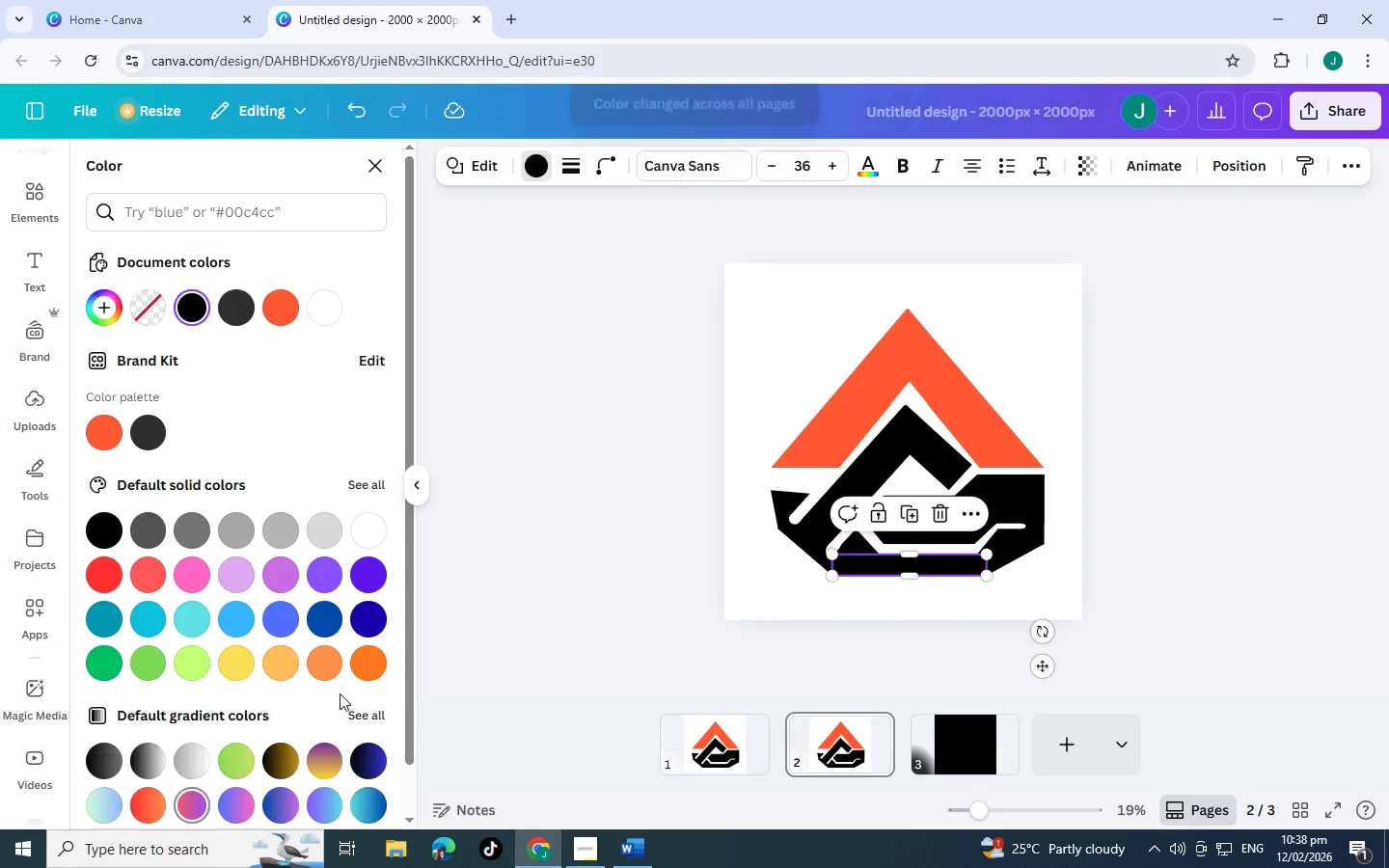 
wait(7.03)
 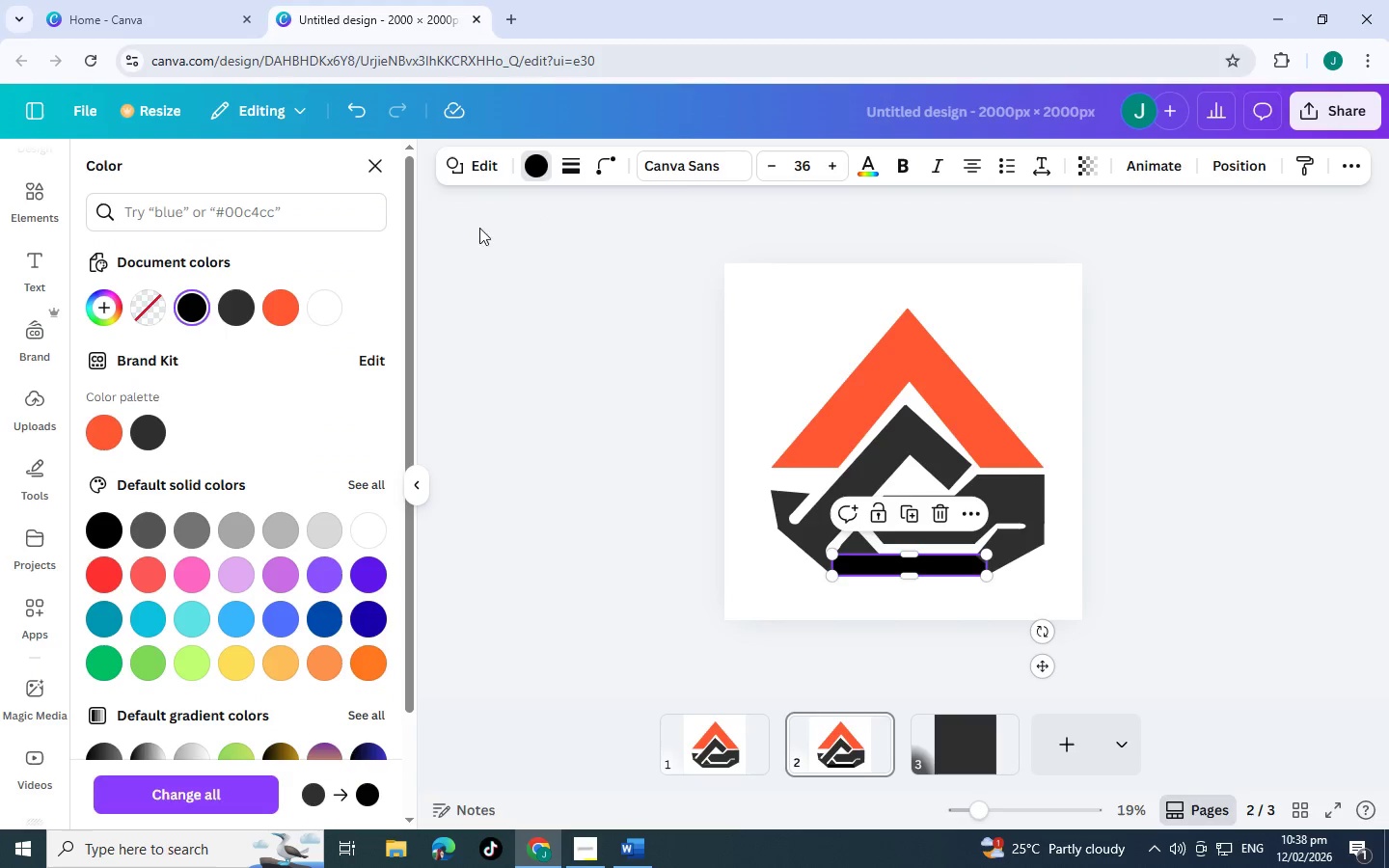 
left_click([1252, 171])
 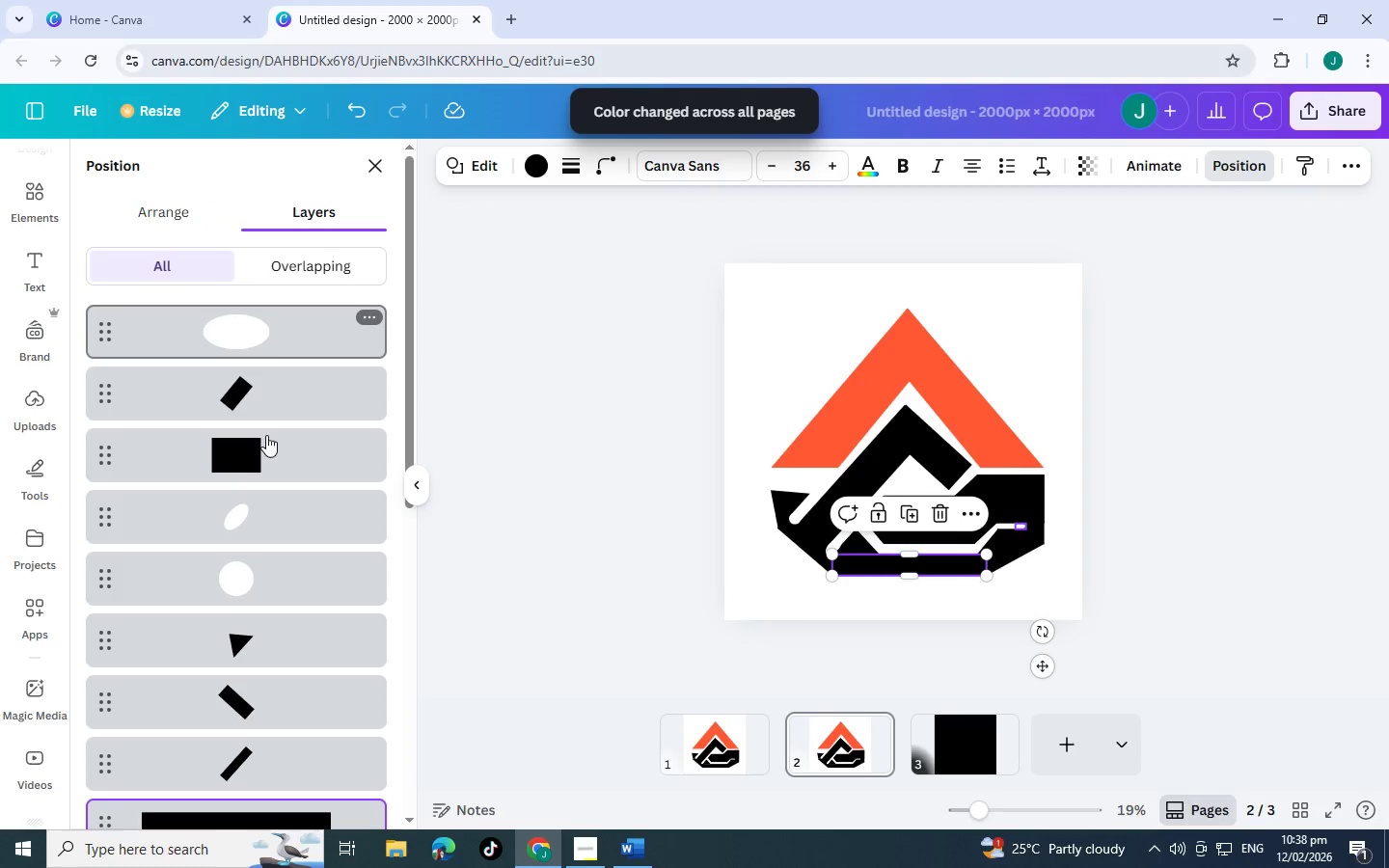 
scroll: coordinate [259, 668], scroll_direction: down, amount: 5.0
 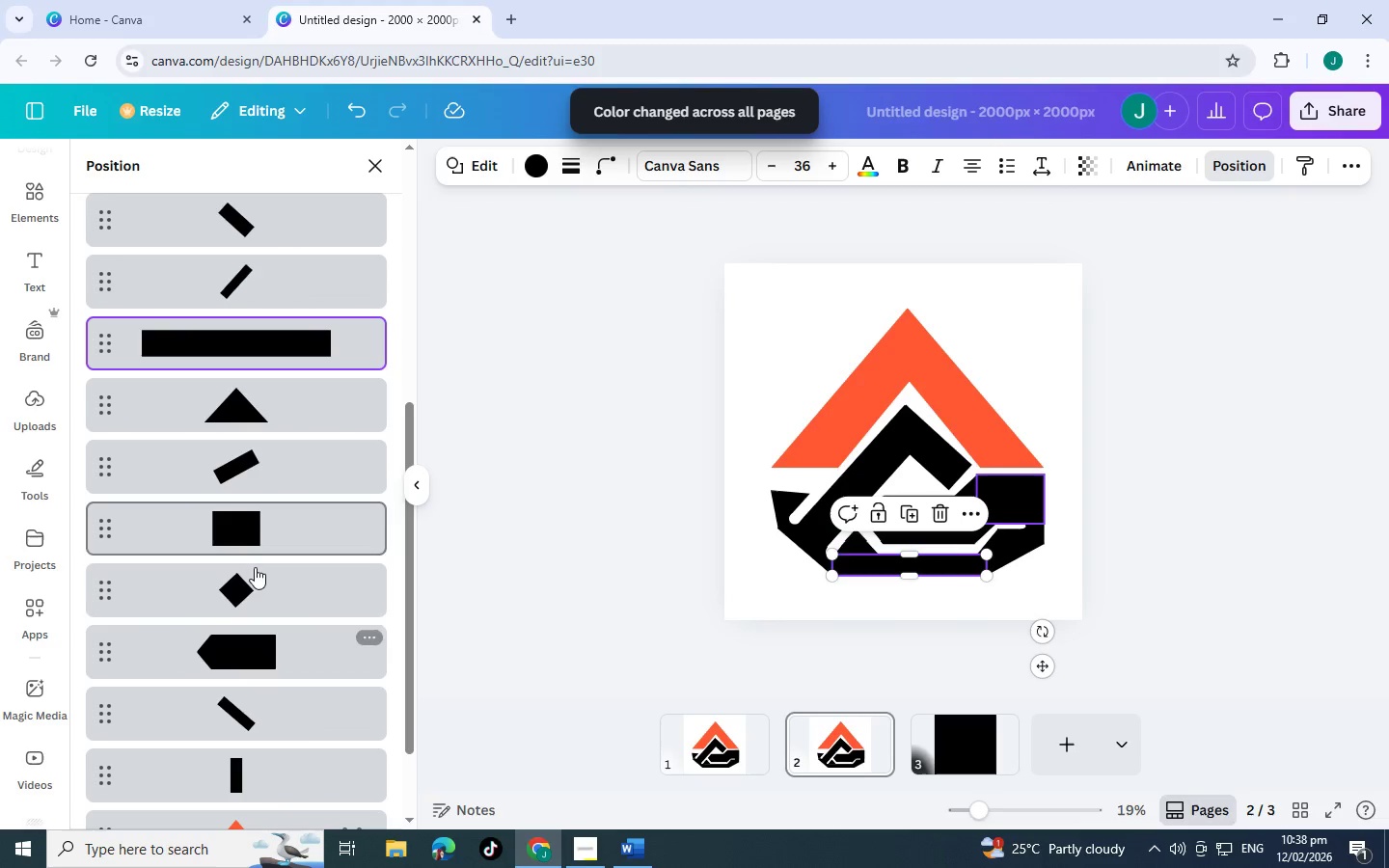 
left_click([219, 726])
 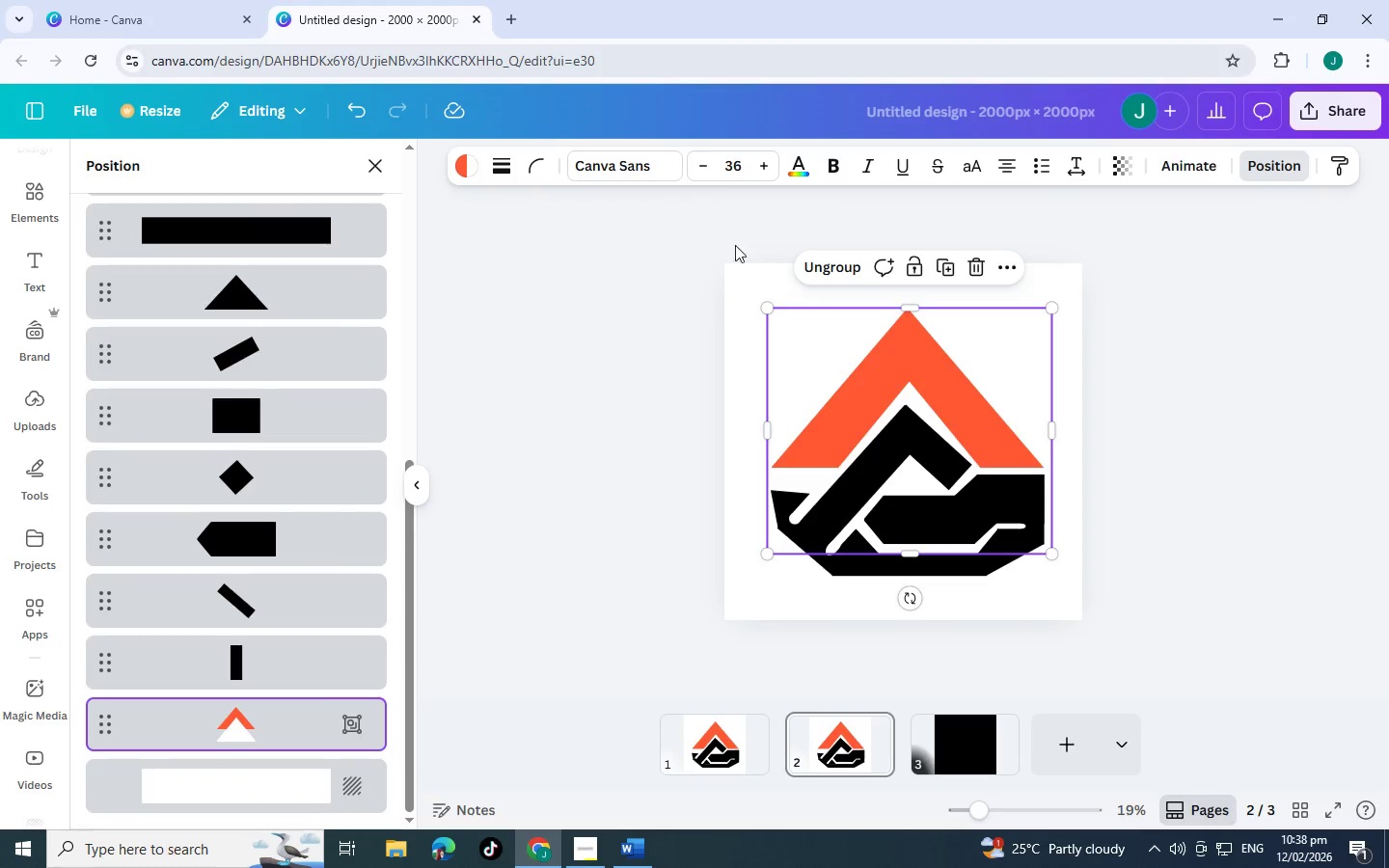 
scroll: coordinate [221, 755], scroll_direction: down, amount: 5.0
 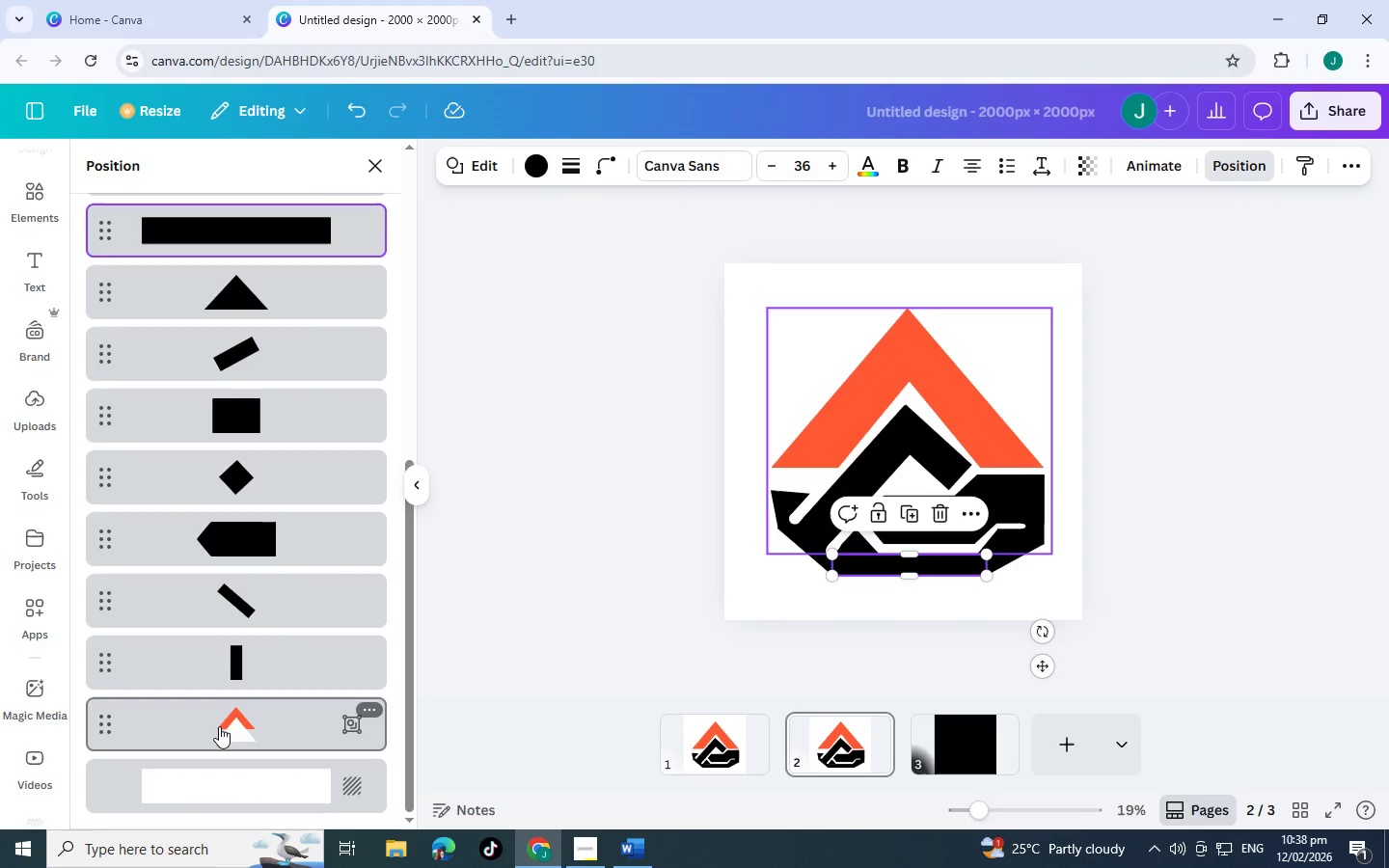 
left_click([832, 268])
 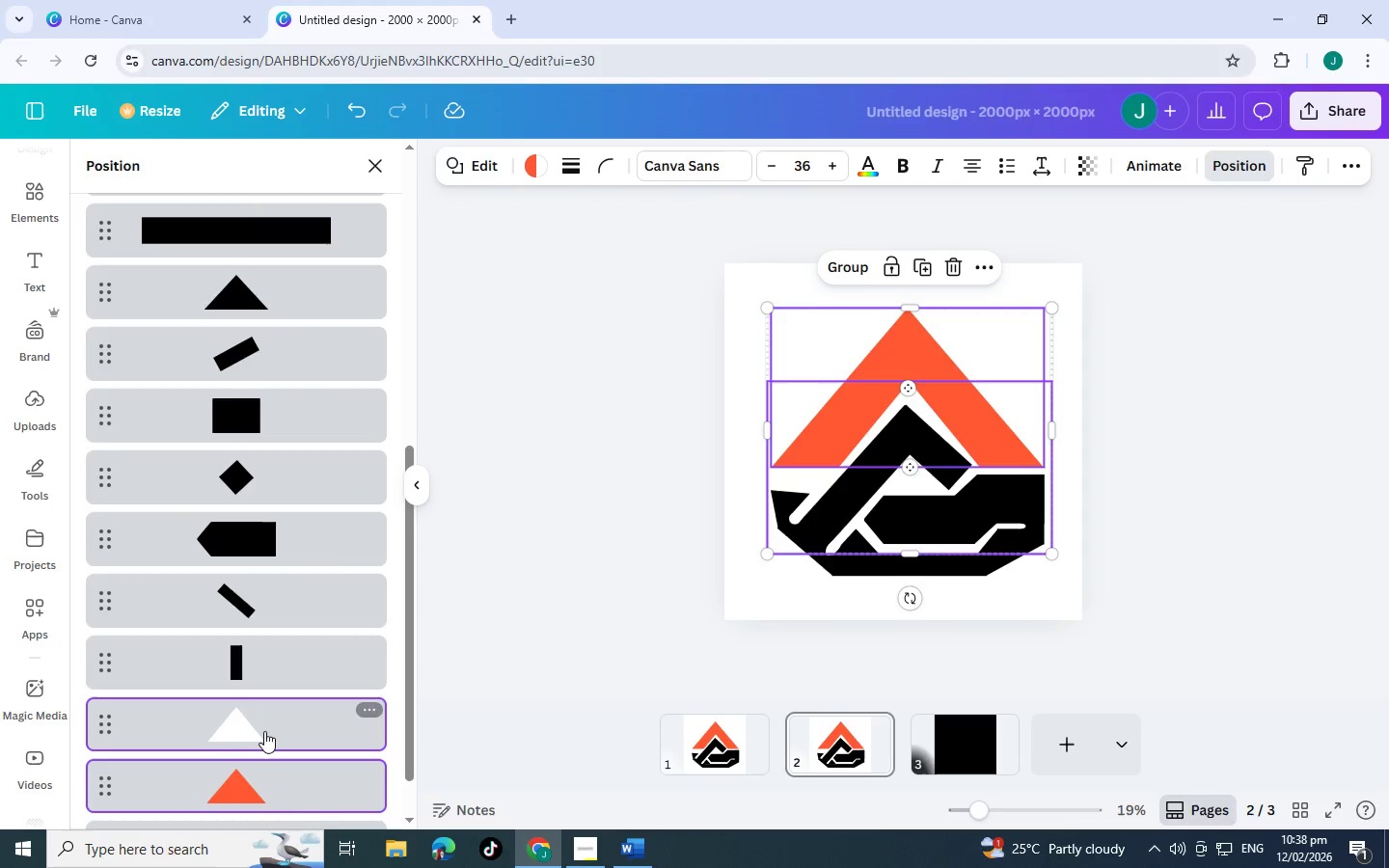 
left_click([289, 784])
 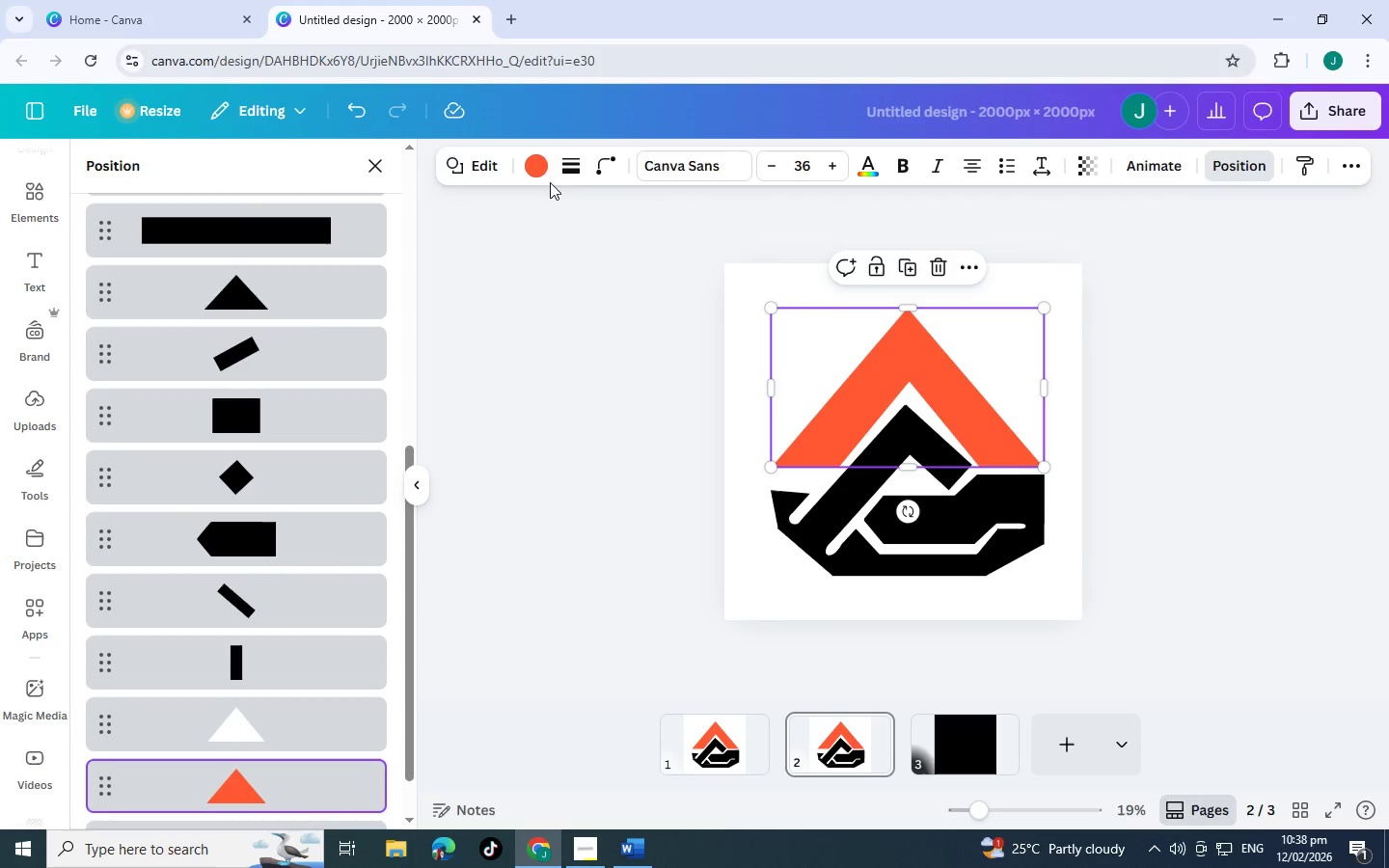 
left_click([531, 162])
 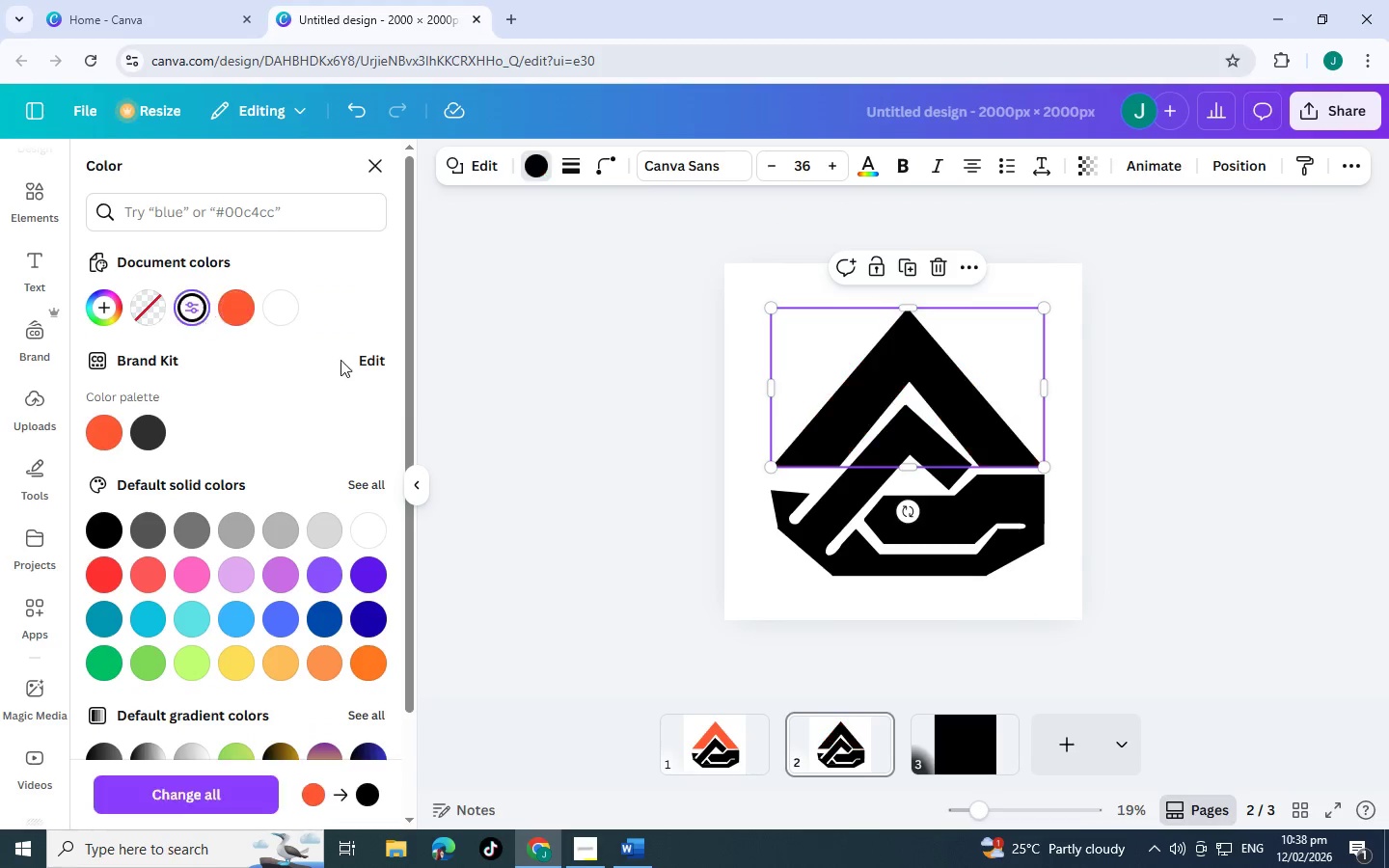 
left_click([785, 540])
 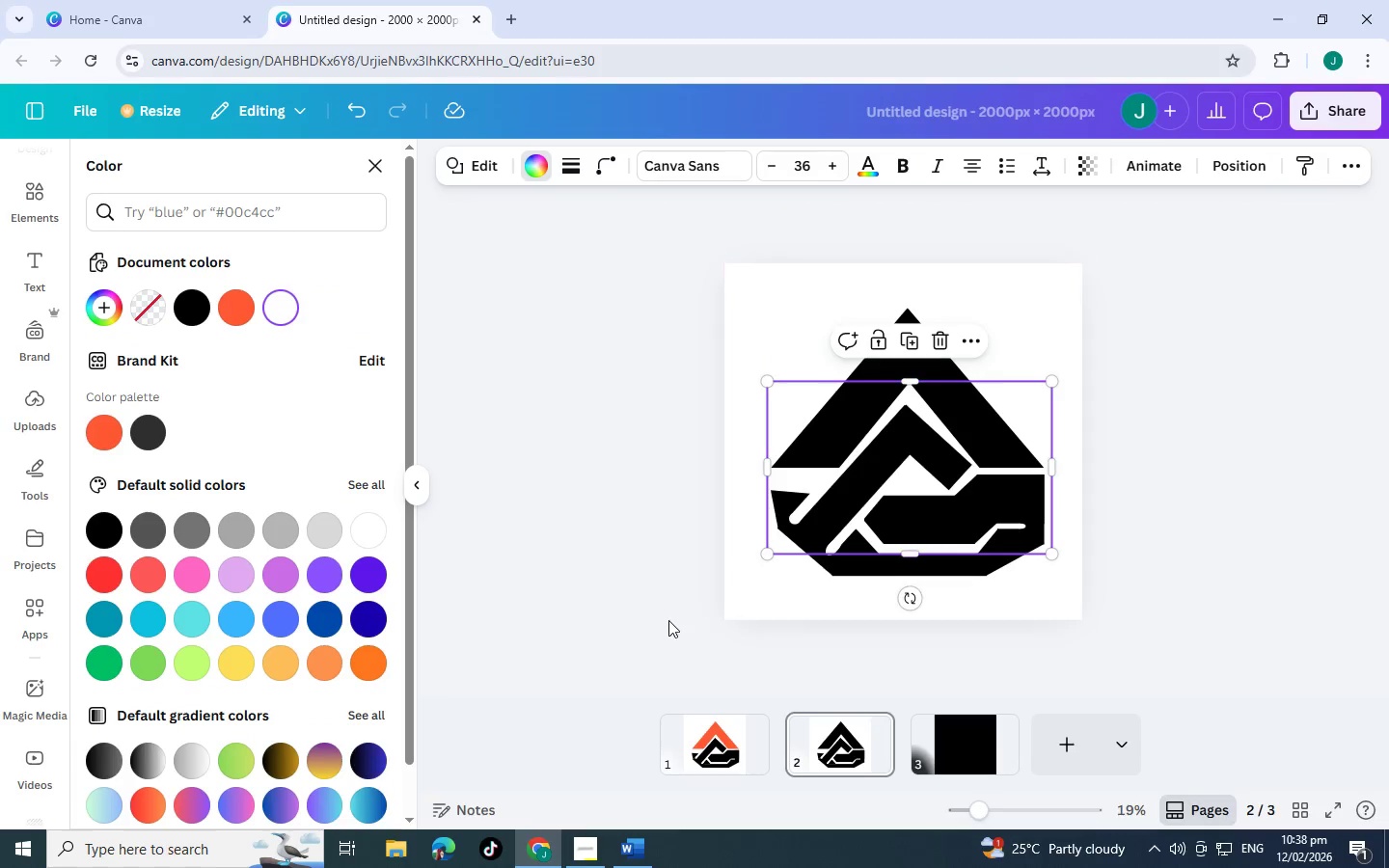 
left_click([668, 620])
 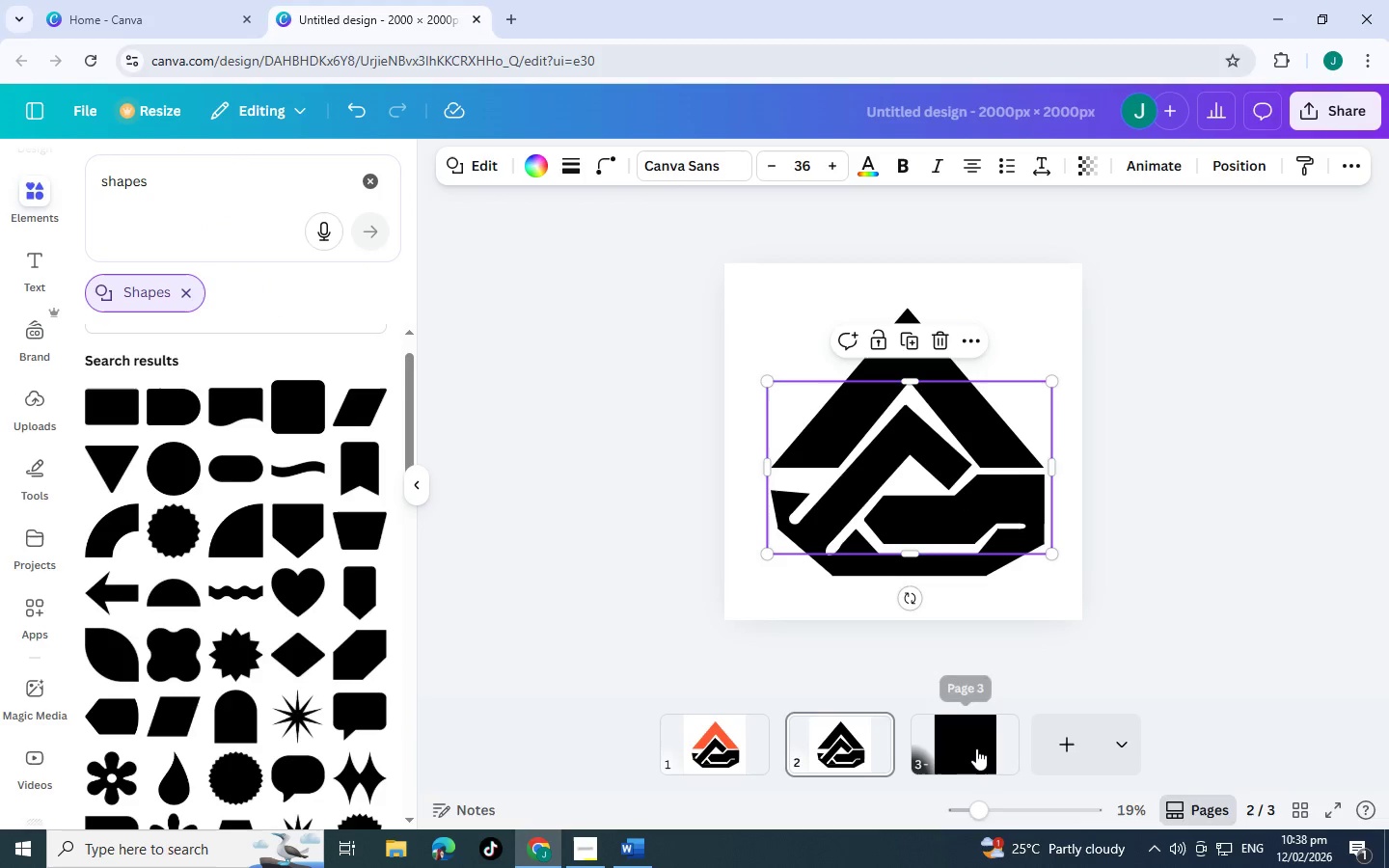 
left_click([976, 748])
 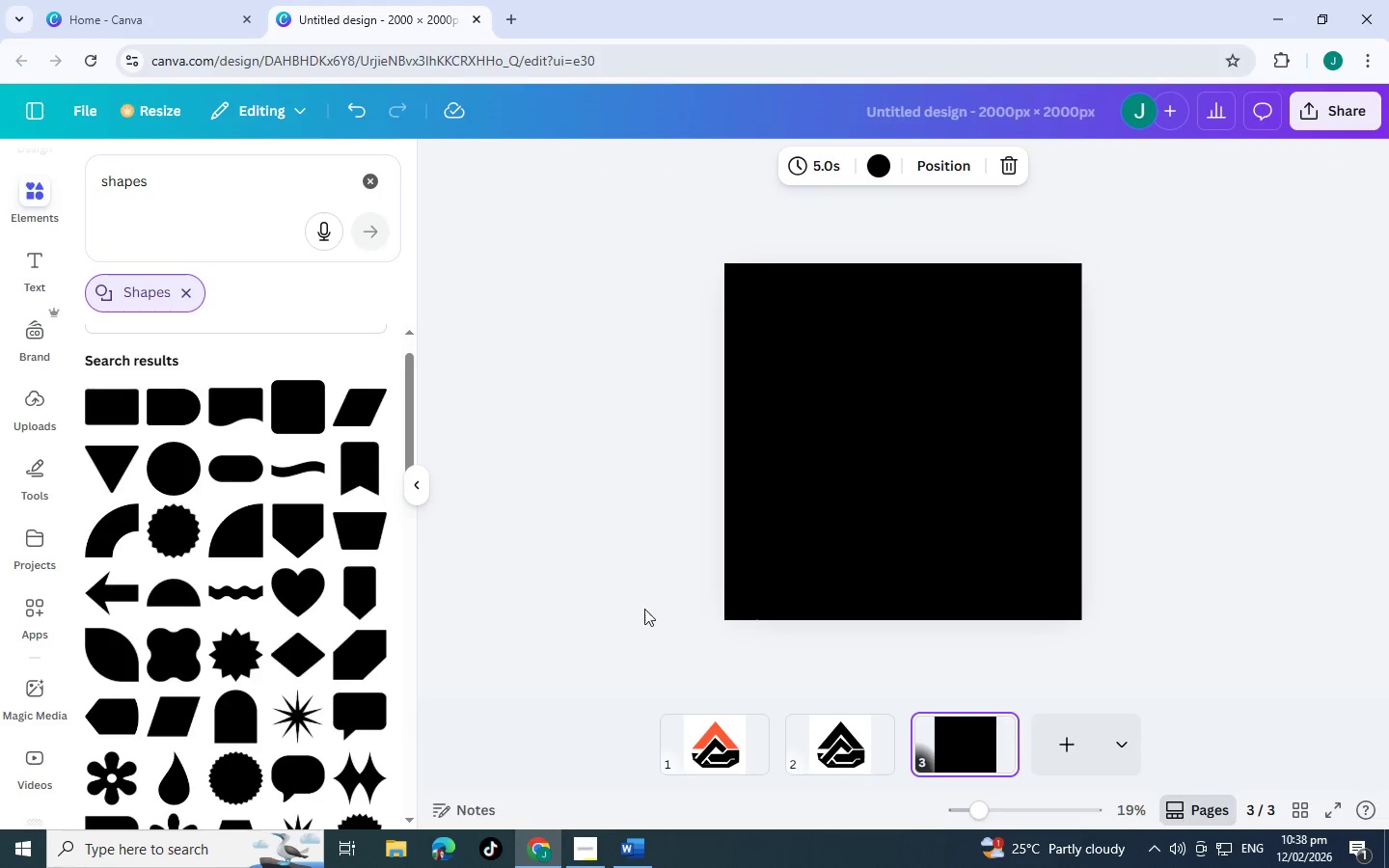 
left_click([606, 611])
 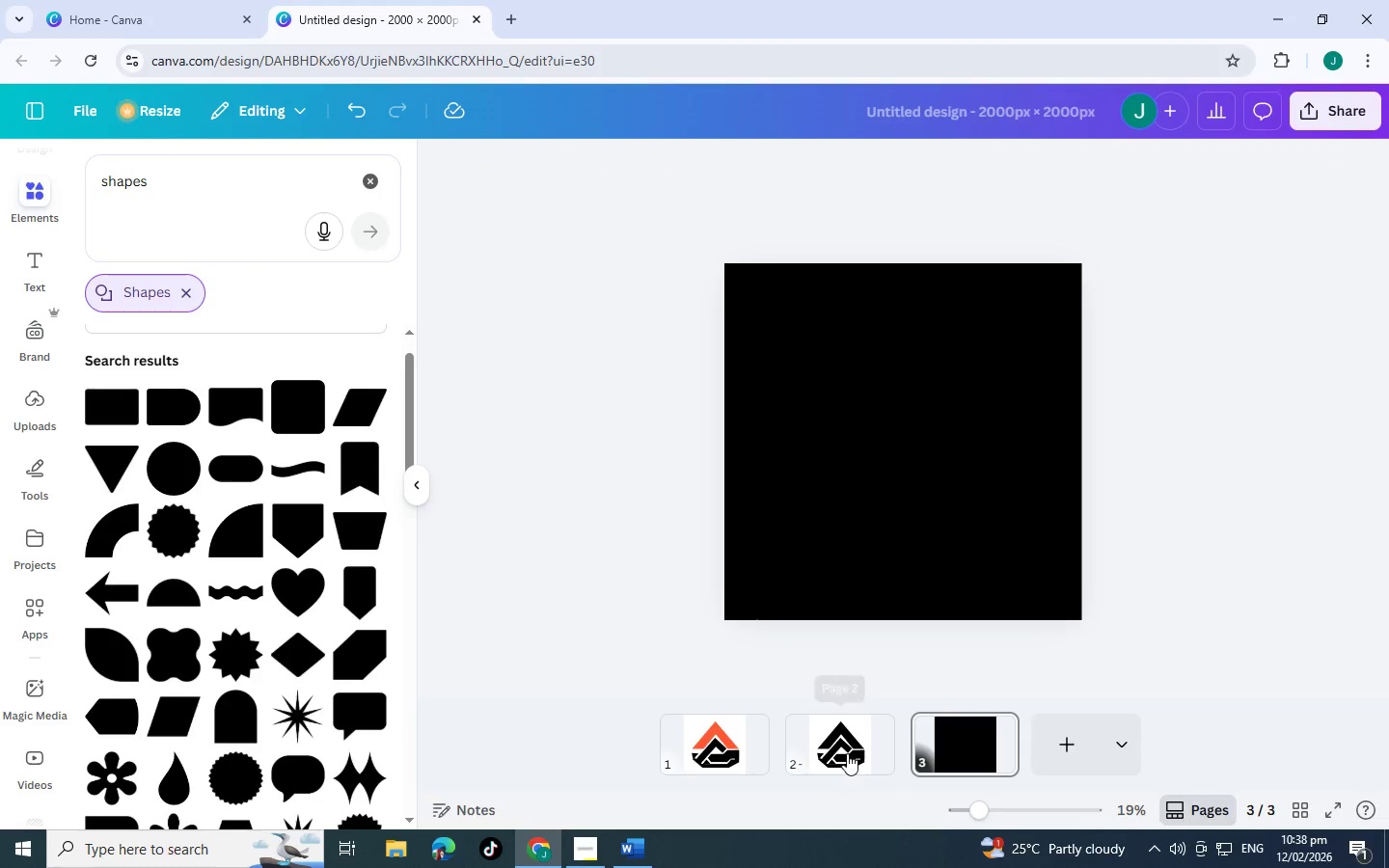 
left_click([847, 752])
 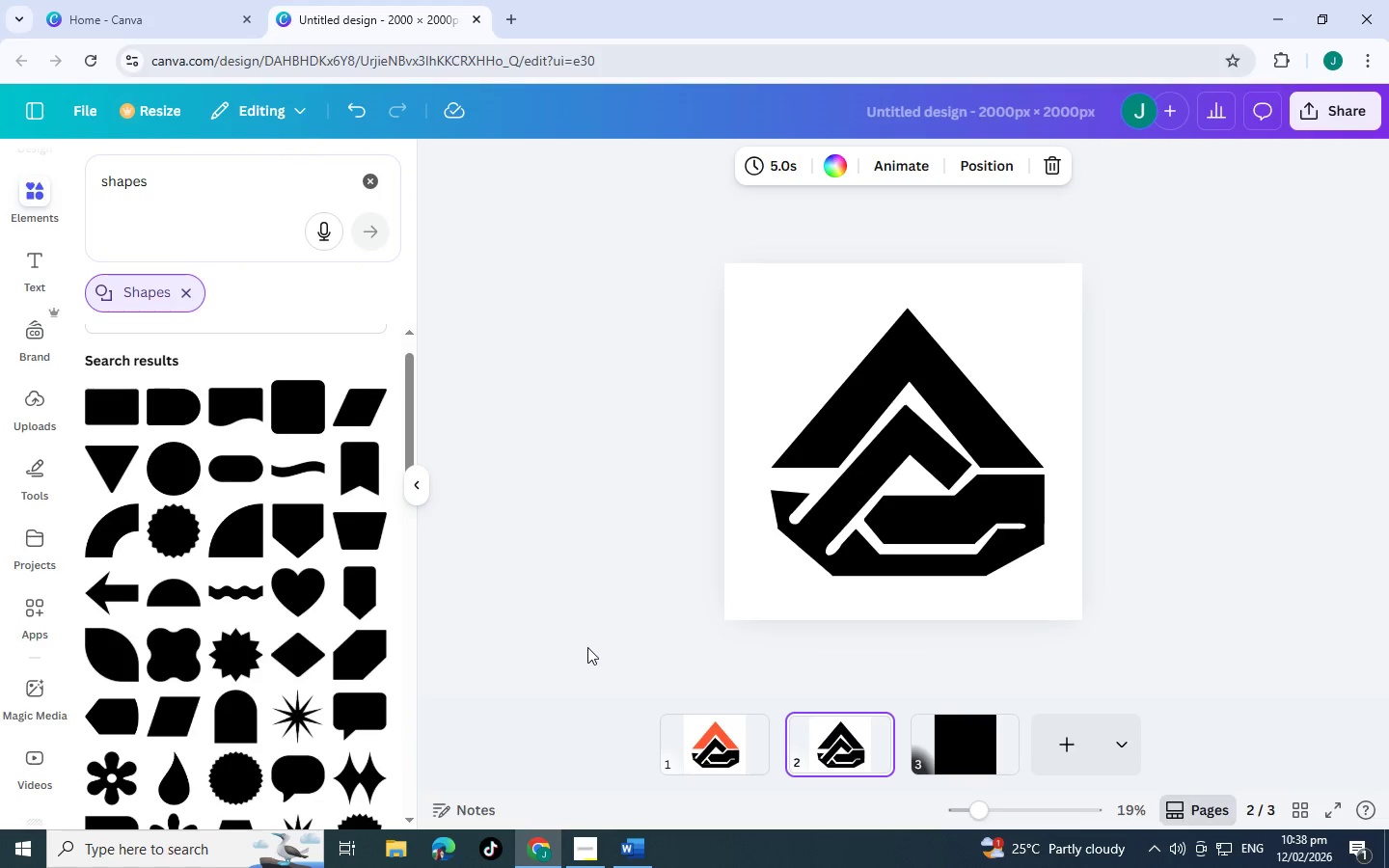 
left_click_drag(start_coordinate=[590, 641], to_coordinate=[1305, 280])
 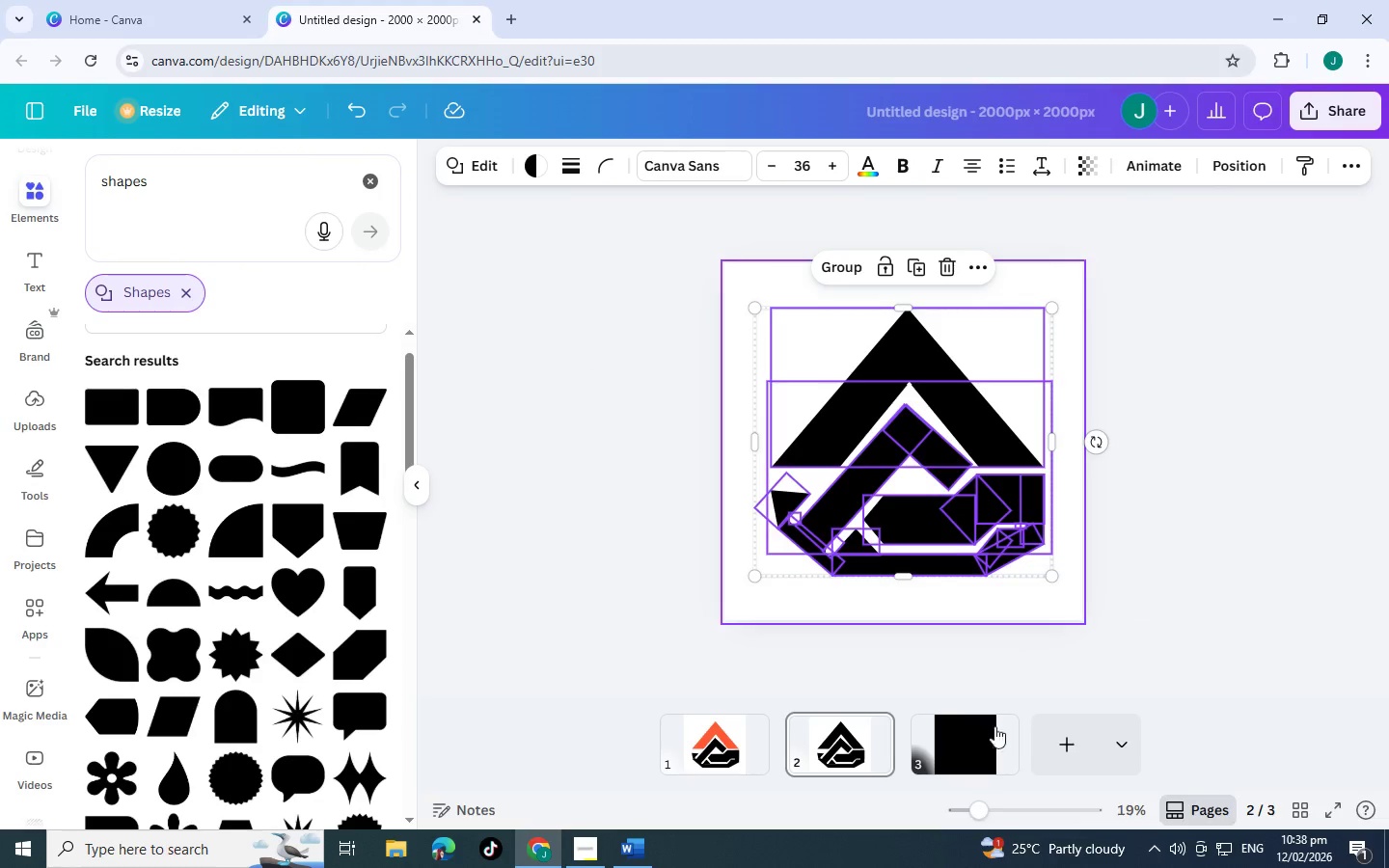 
key(Control+C)
 